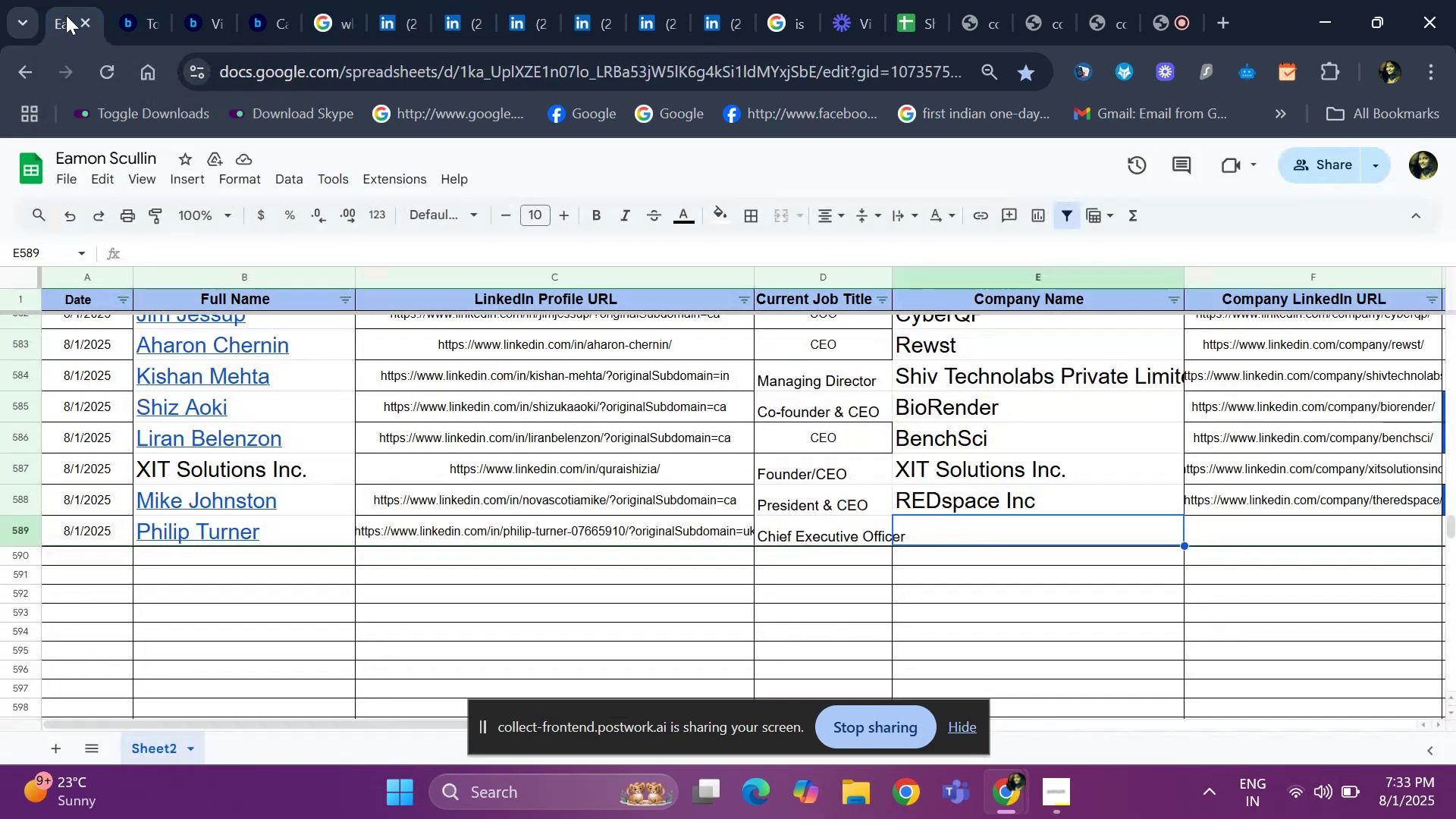 
key(Control+V)
 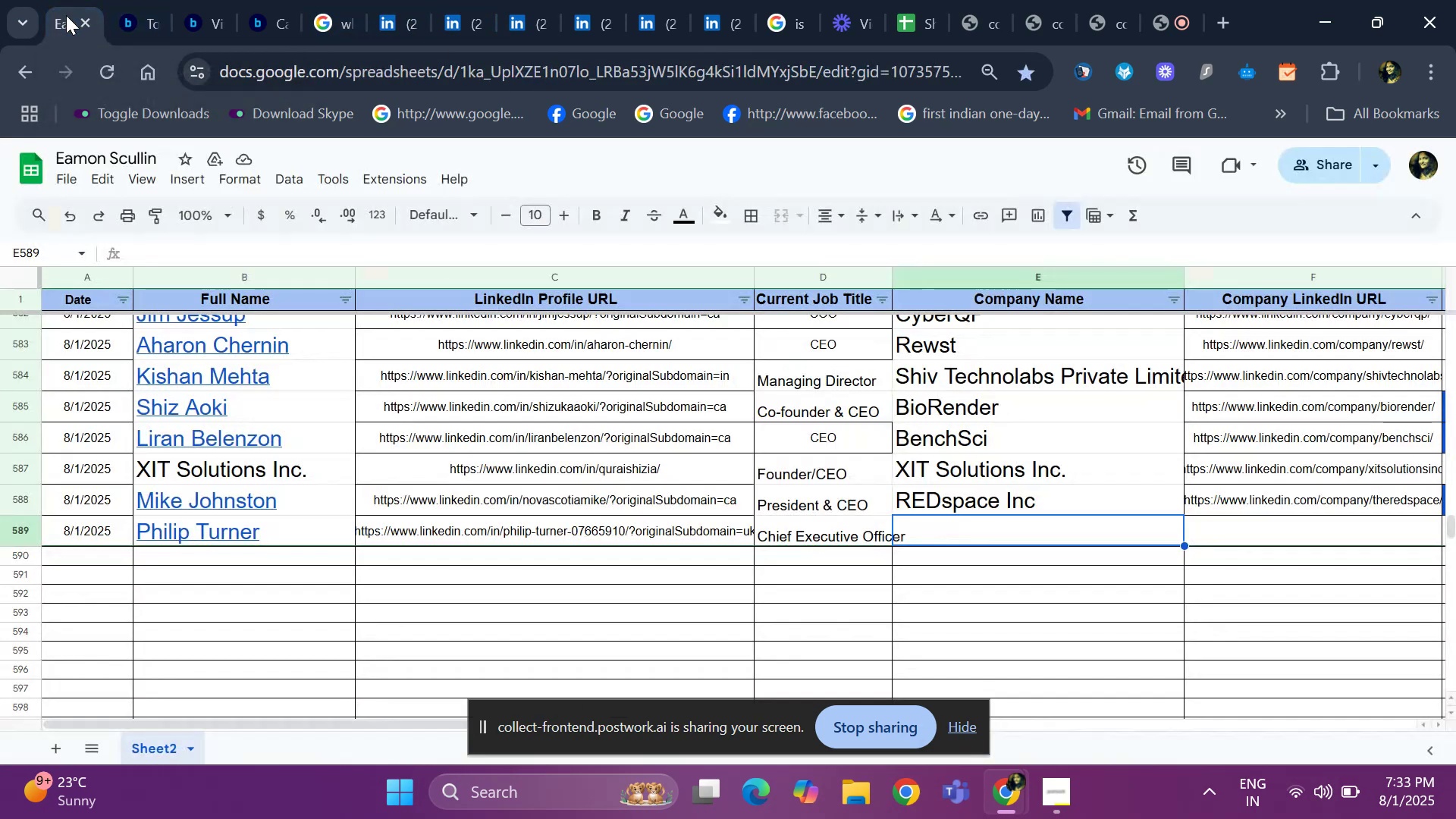 
key(ArrowRight)
 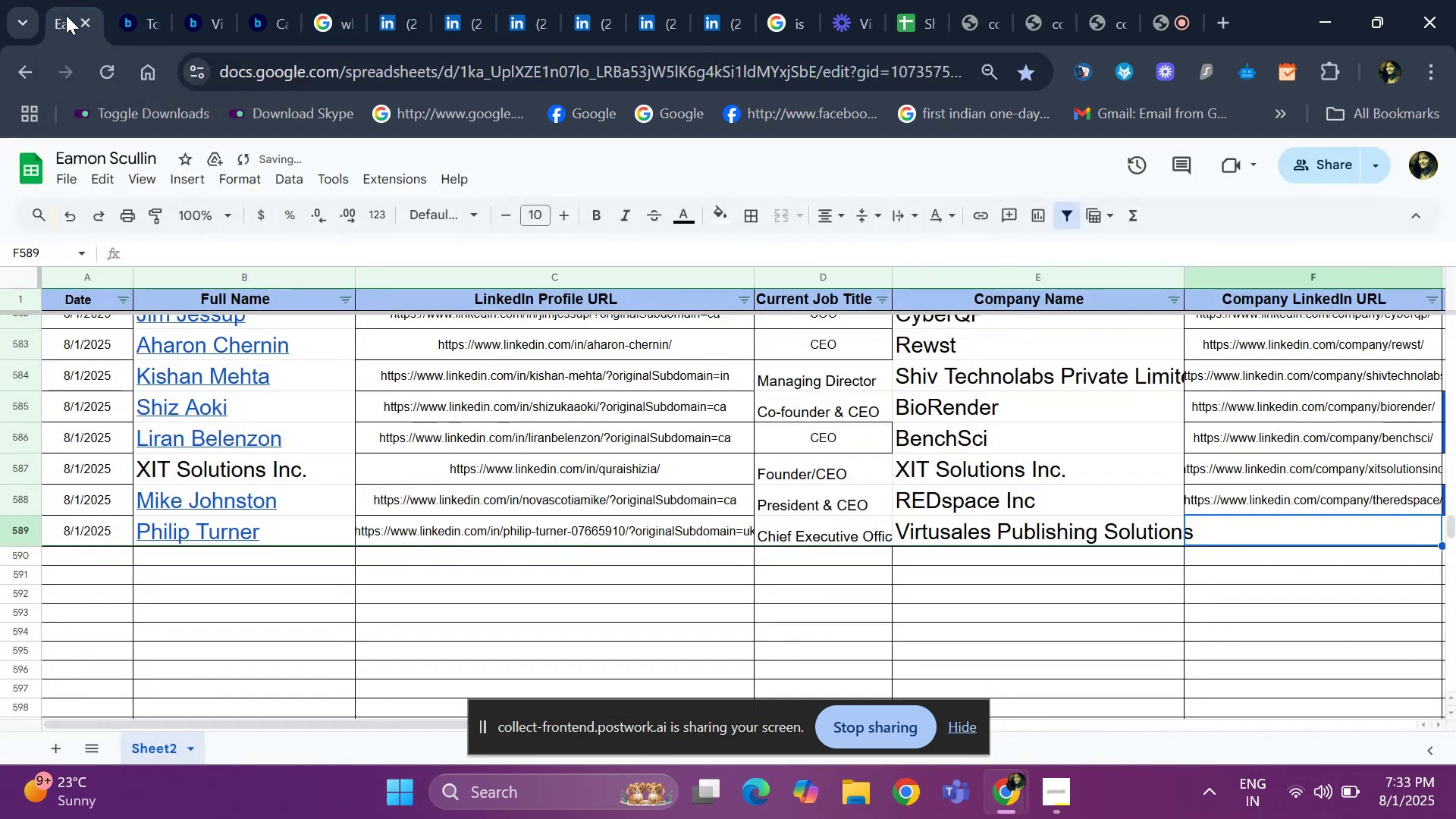 
key(ArrowRight)
 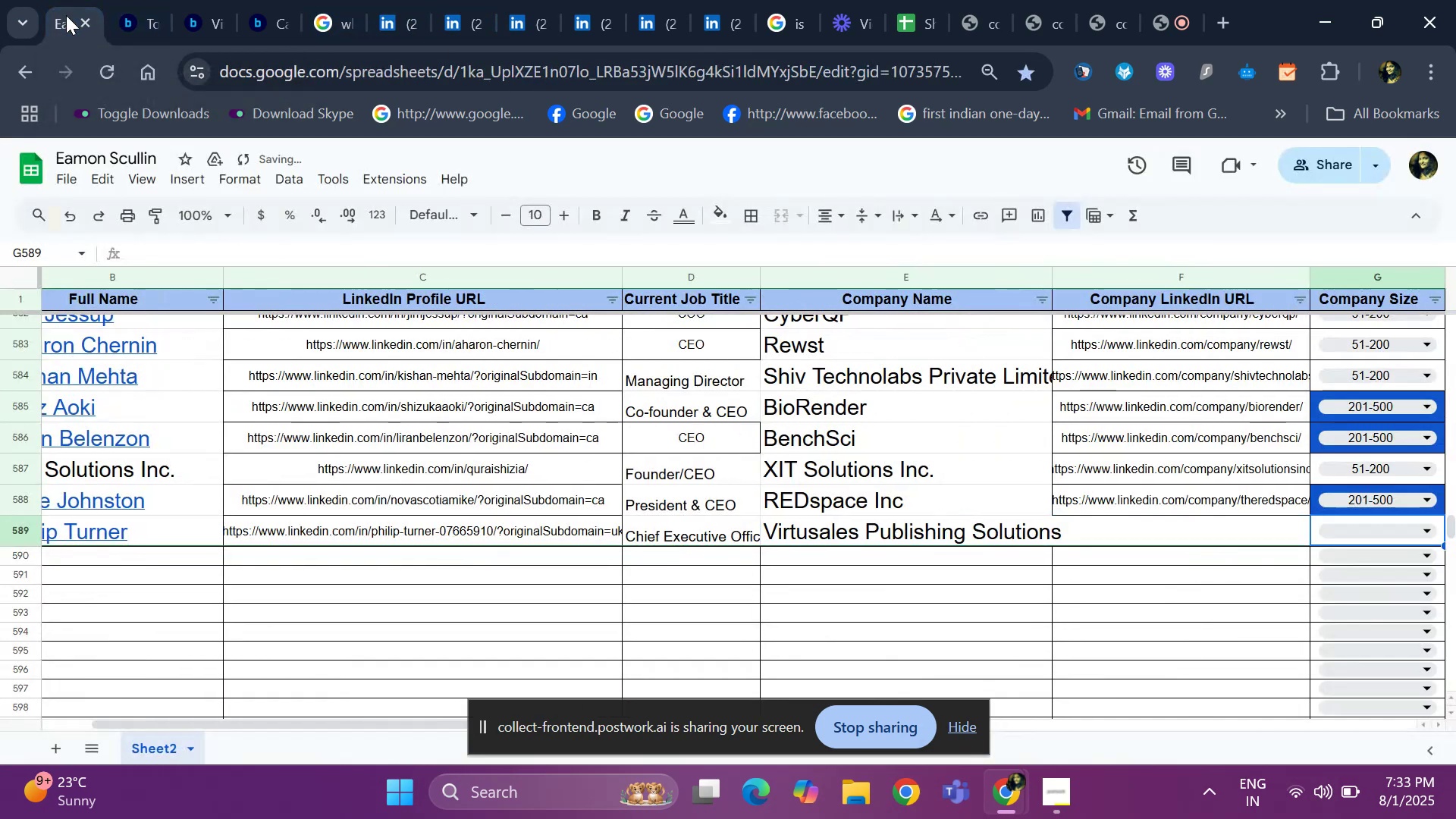 
key(ArrowRight)
 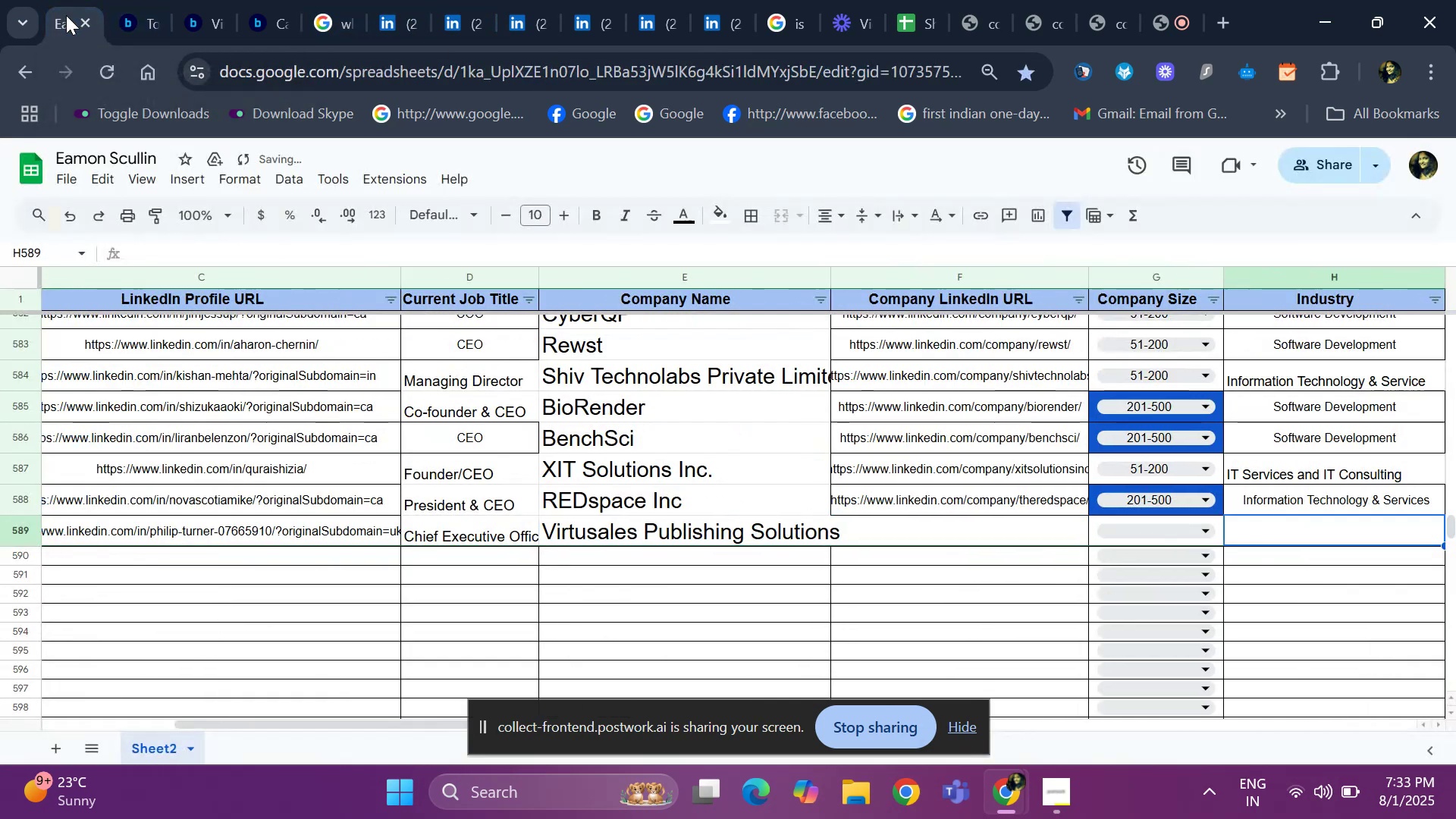 
key(ArrowRight)
 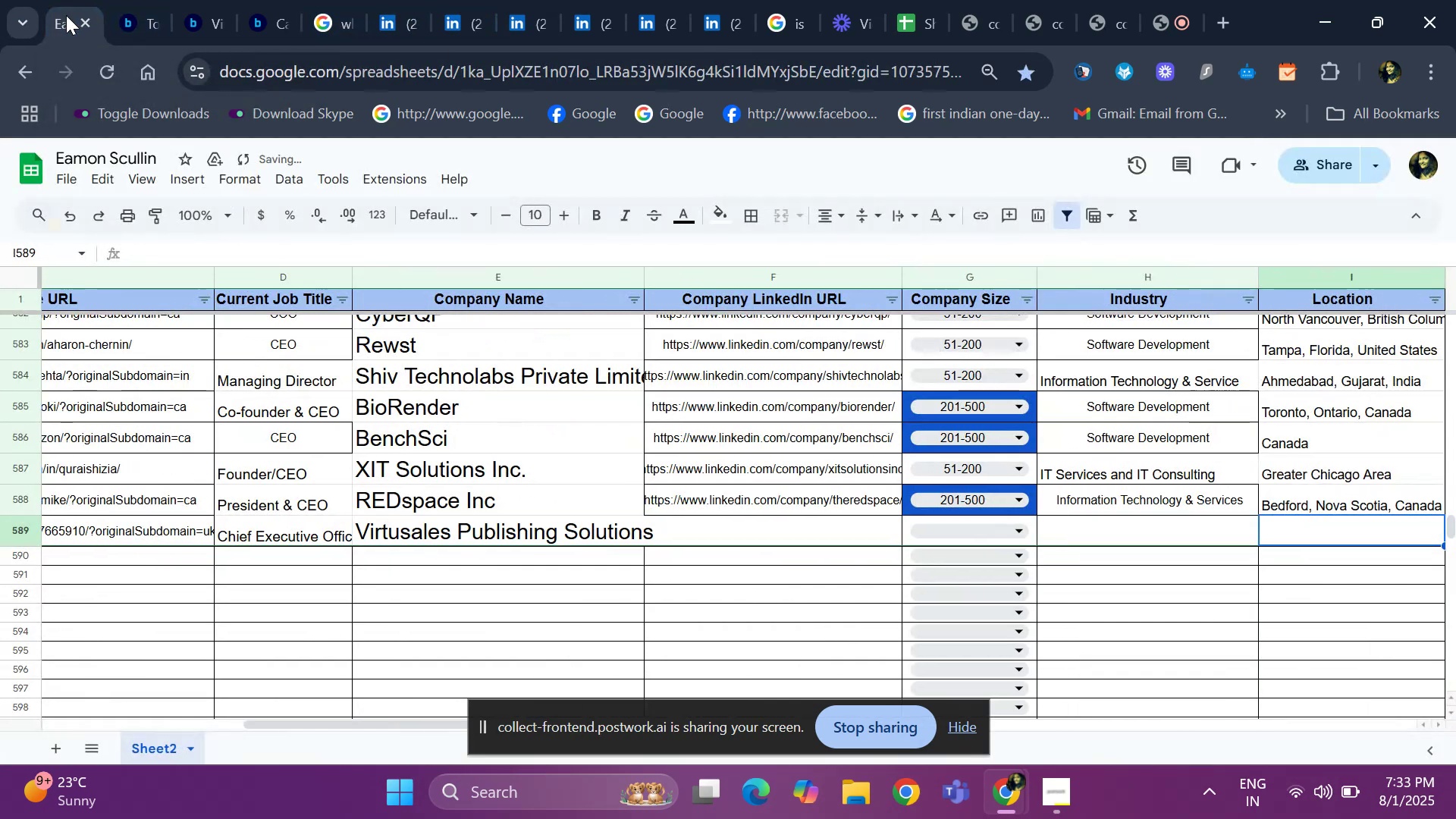 
key(ArrowLeft)
 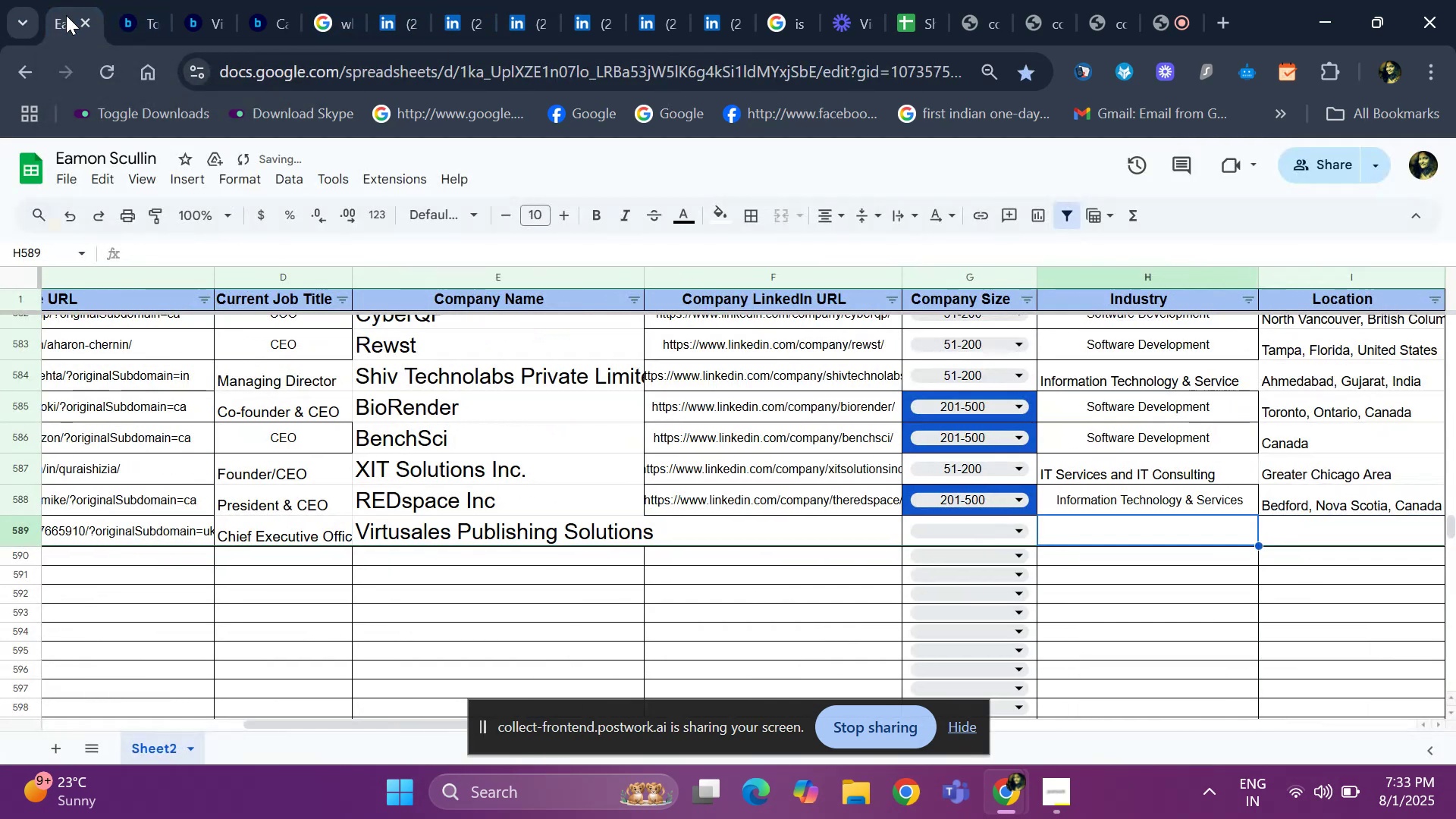 
key(ArrowLeft)
 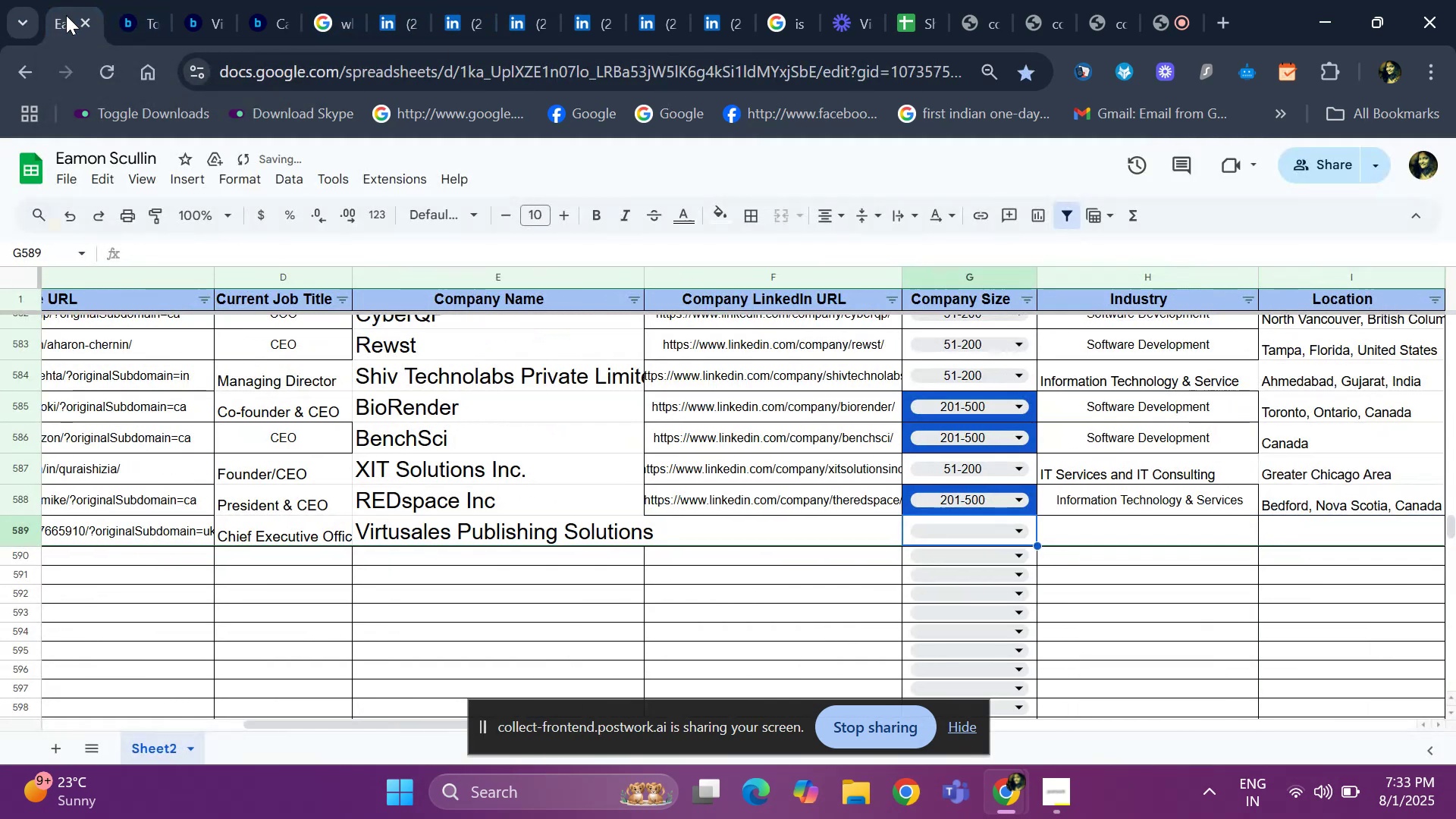 
key(ArrowLeft)
 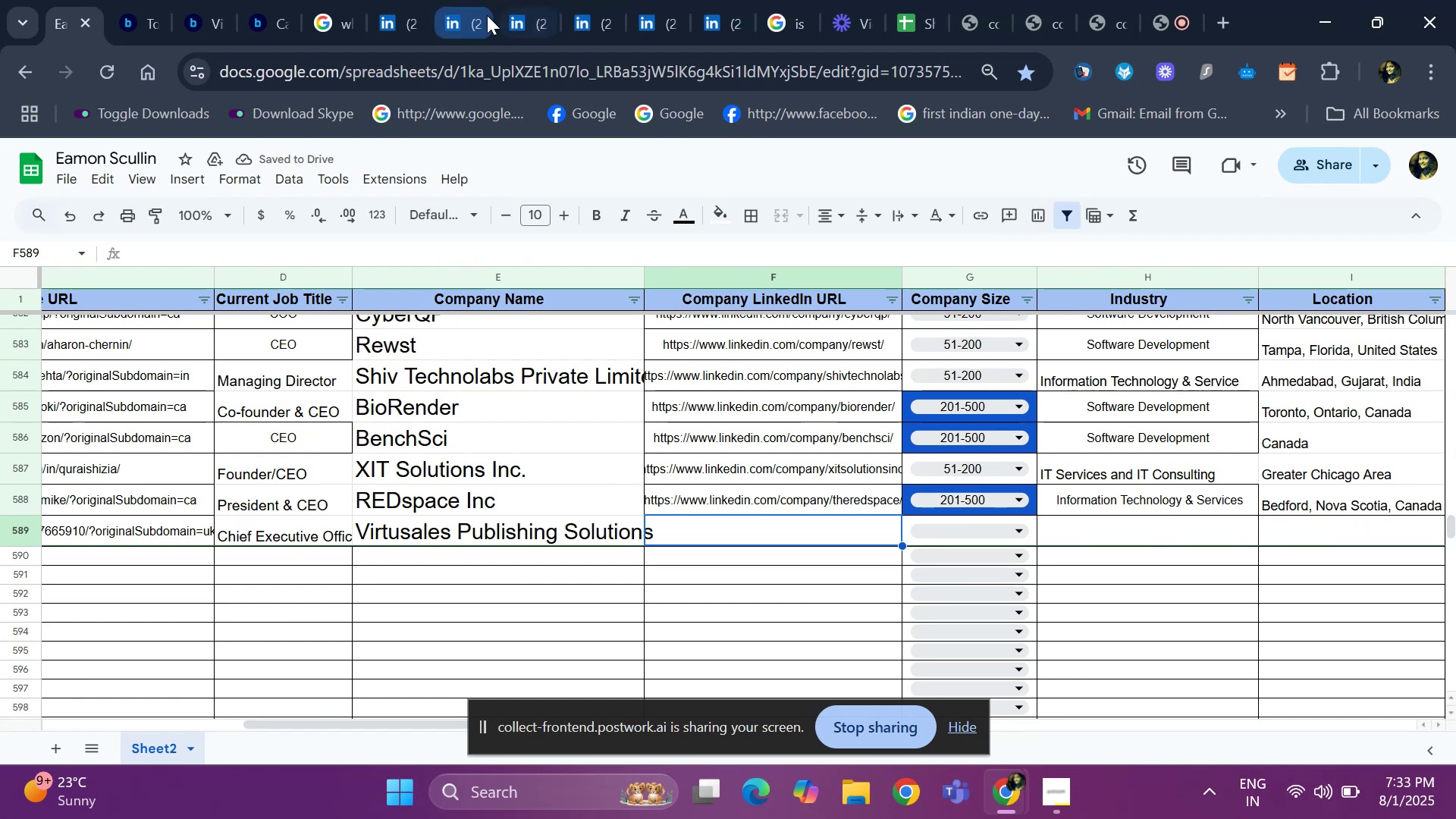 
left_click([464, 19])
 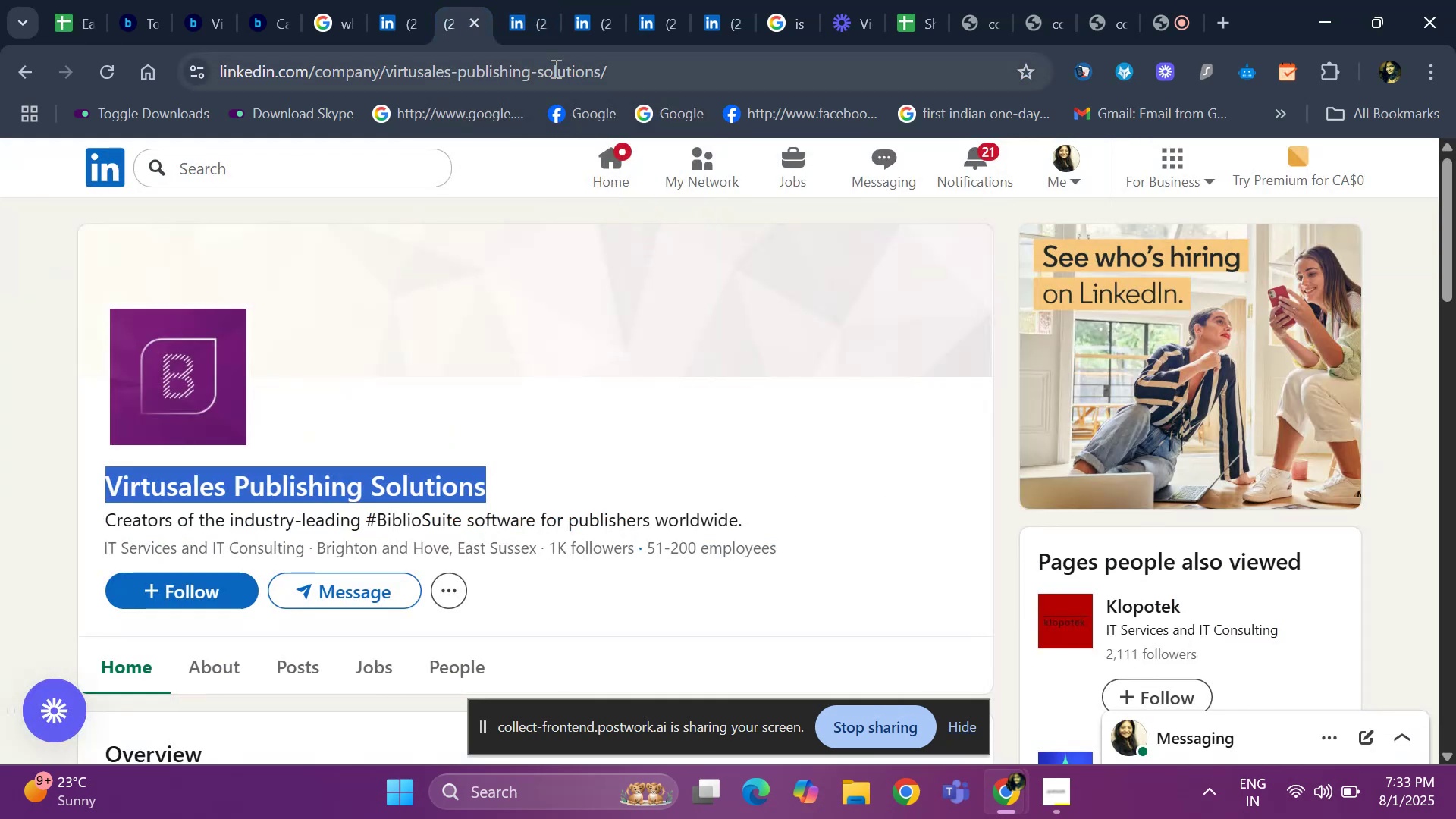 
left_click([609, 63])
 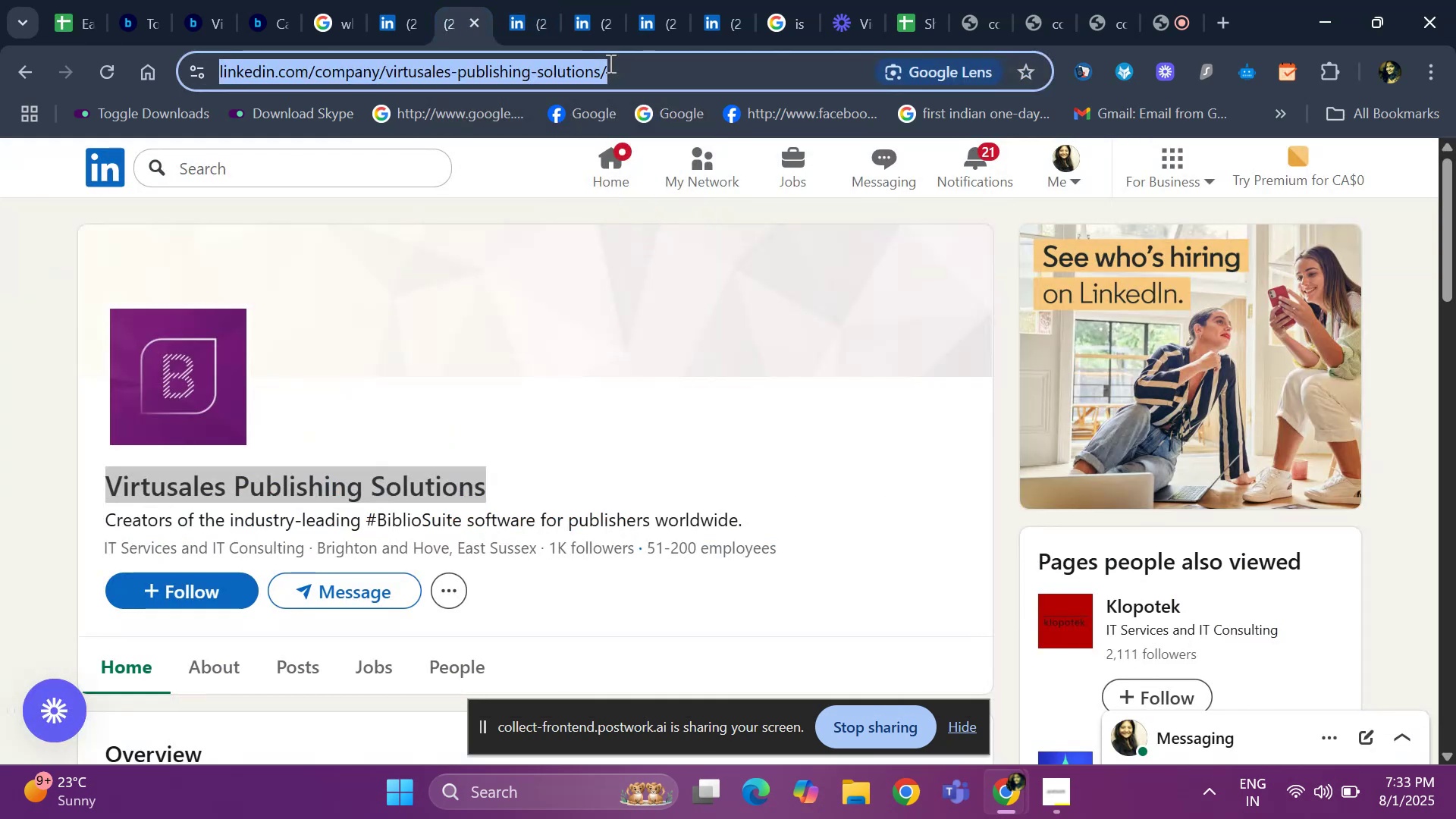 
key(Control+C)
 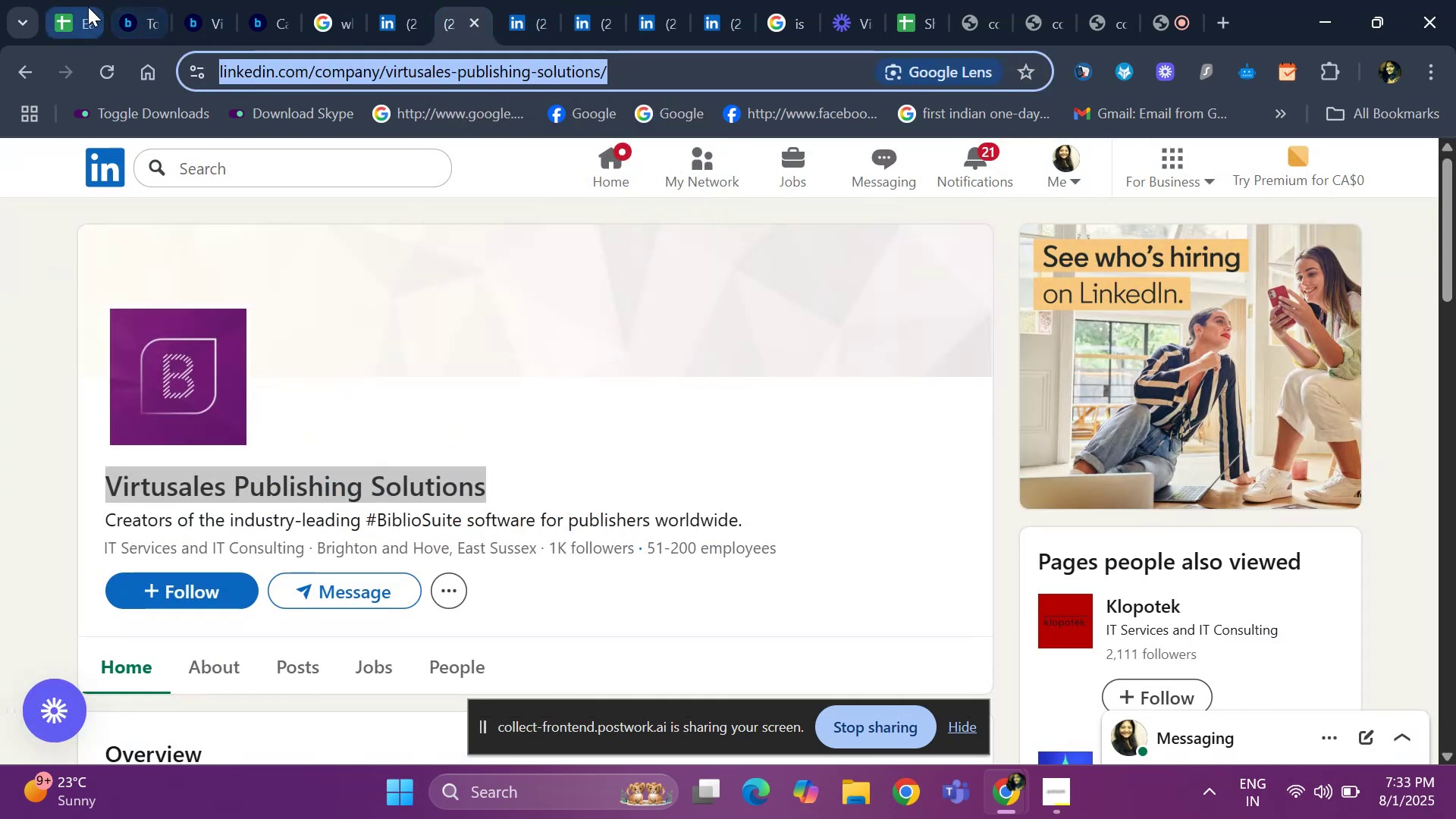 
left_click([74, 7])
 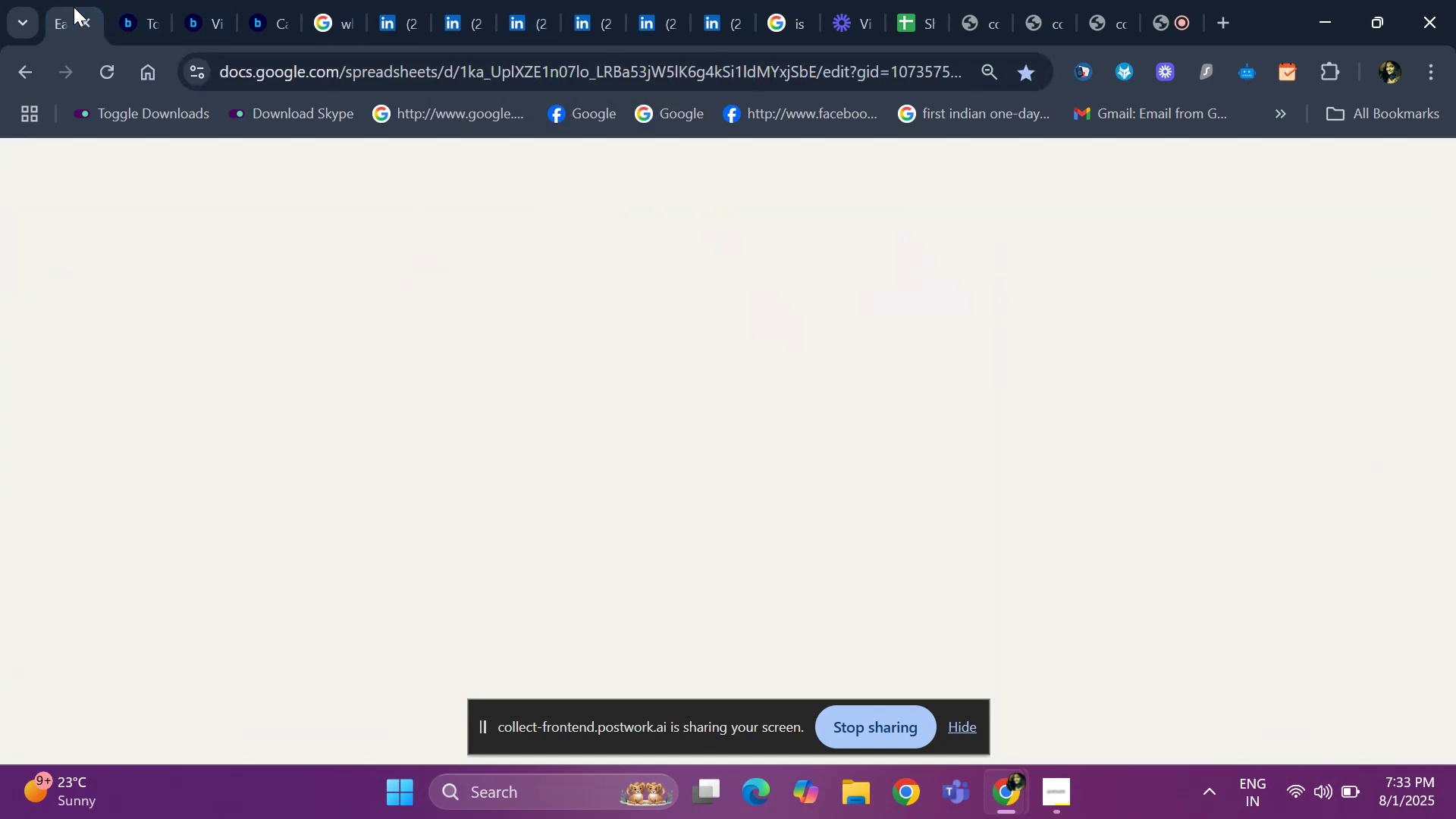 
key(Control+V)
 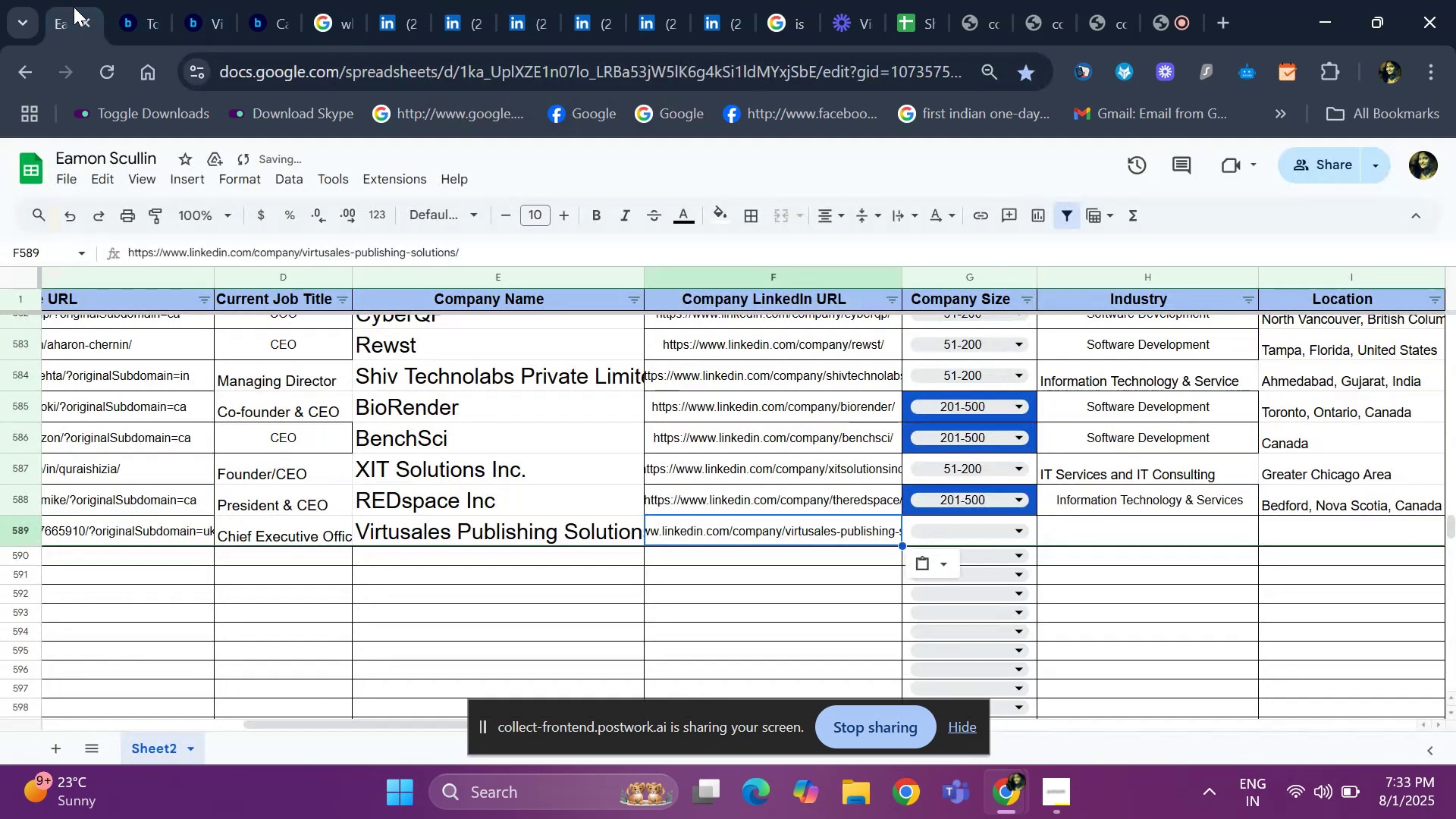 
key(ArrowRight)
 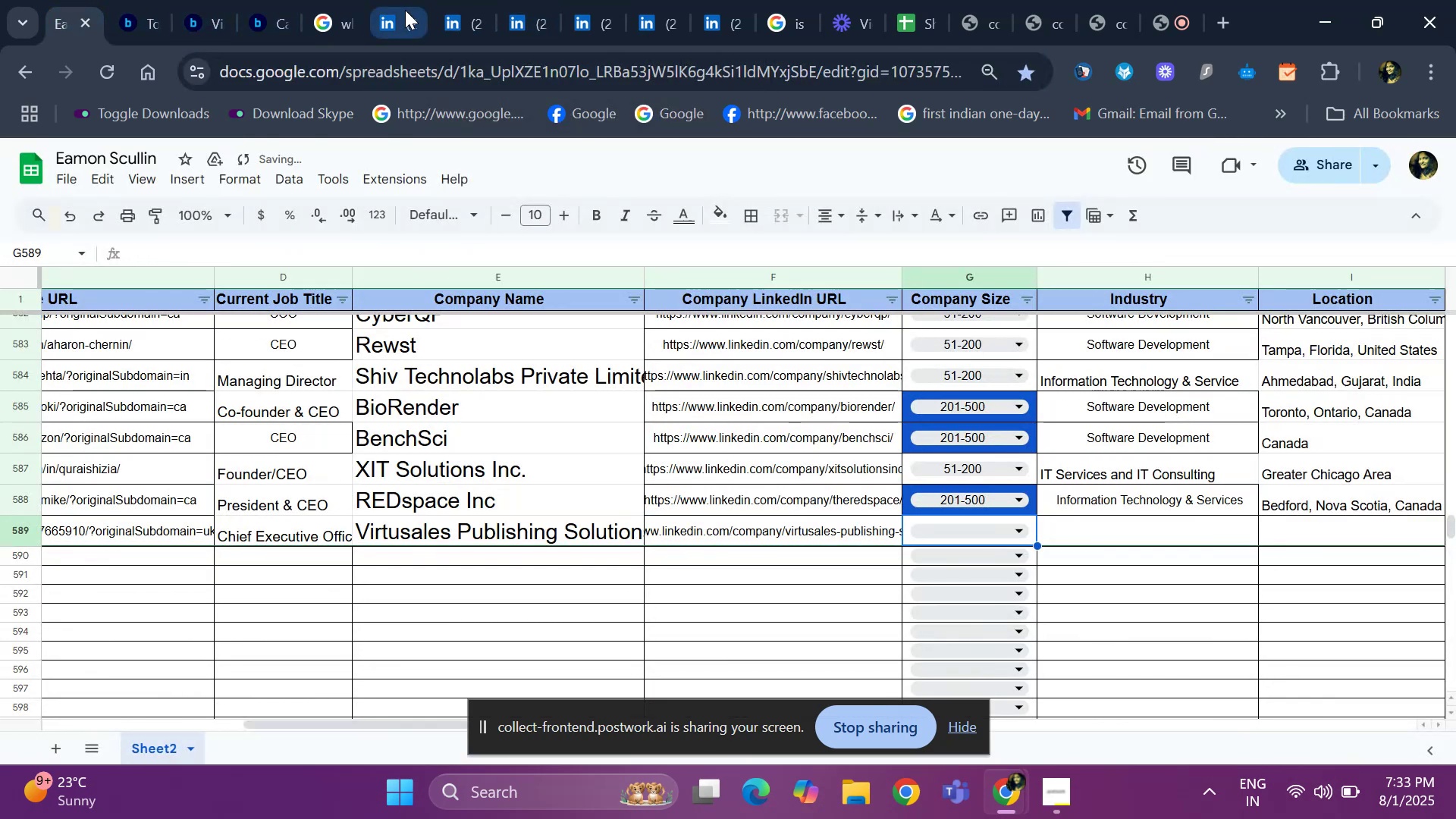 
left_click([462, 13])
 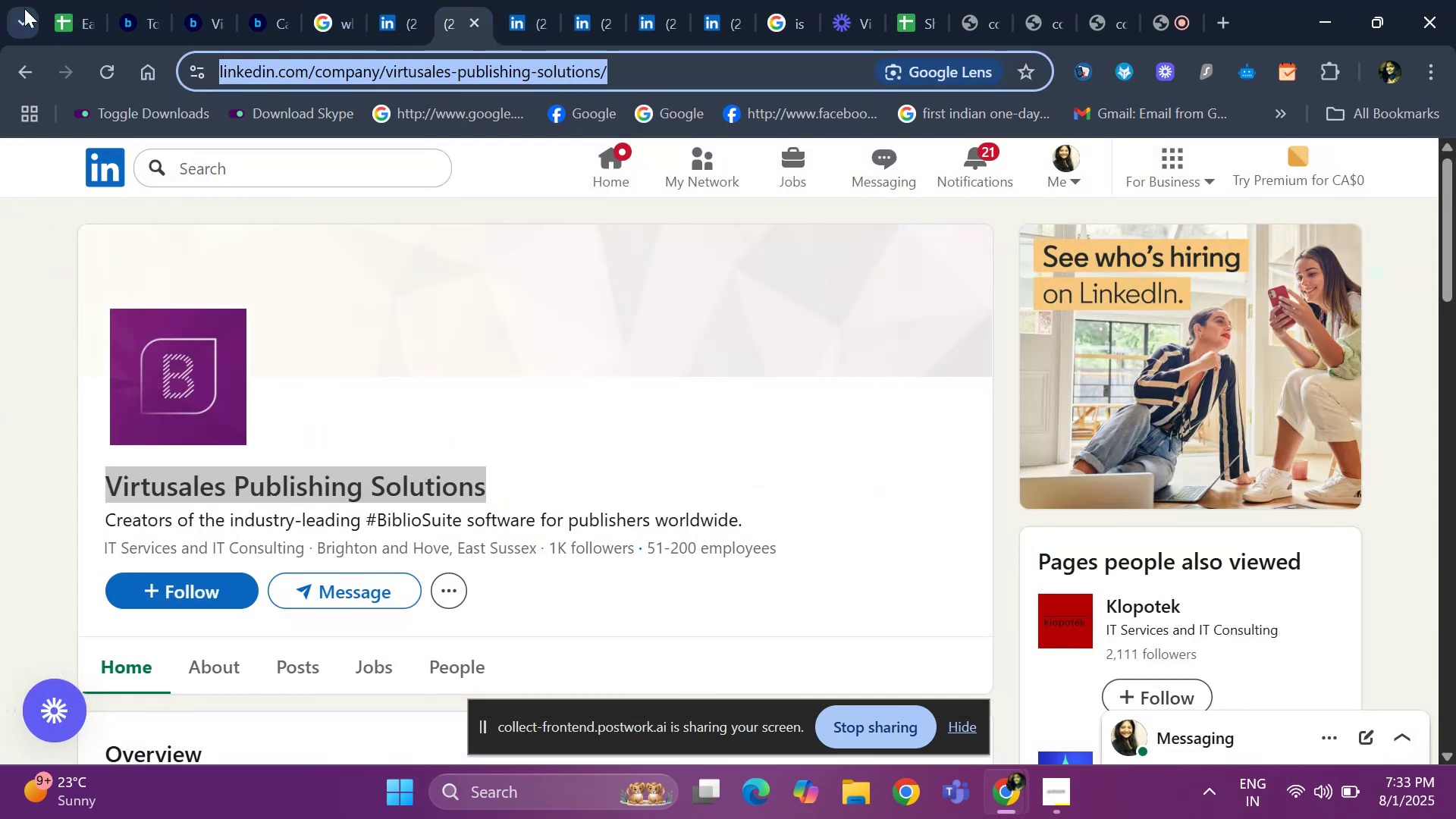 
left_click([64, 8])
 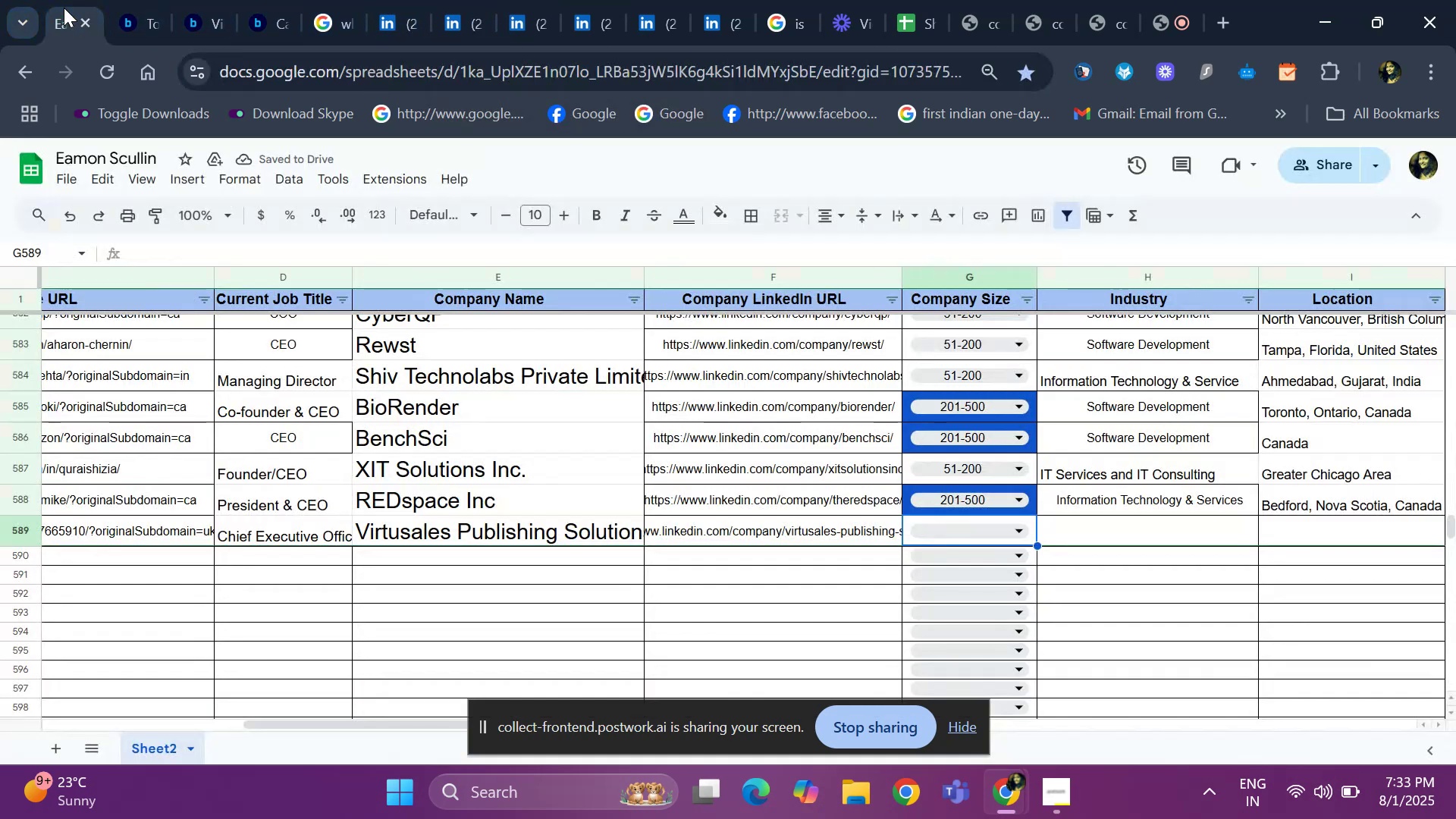 
key(Enter)
 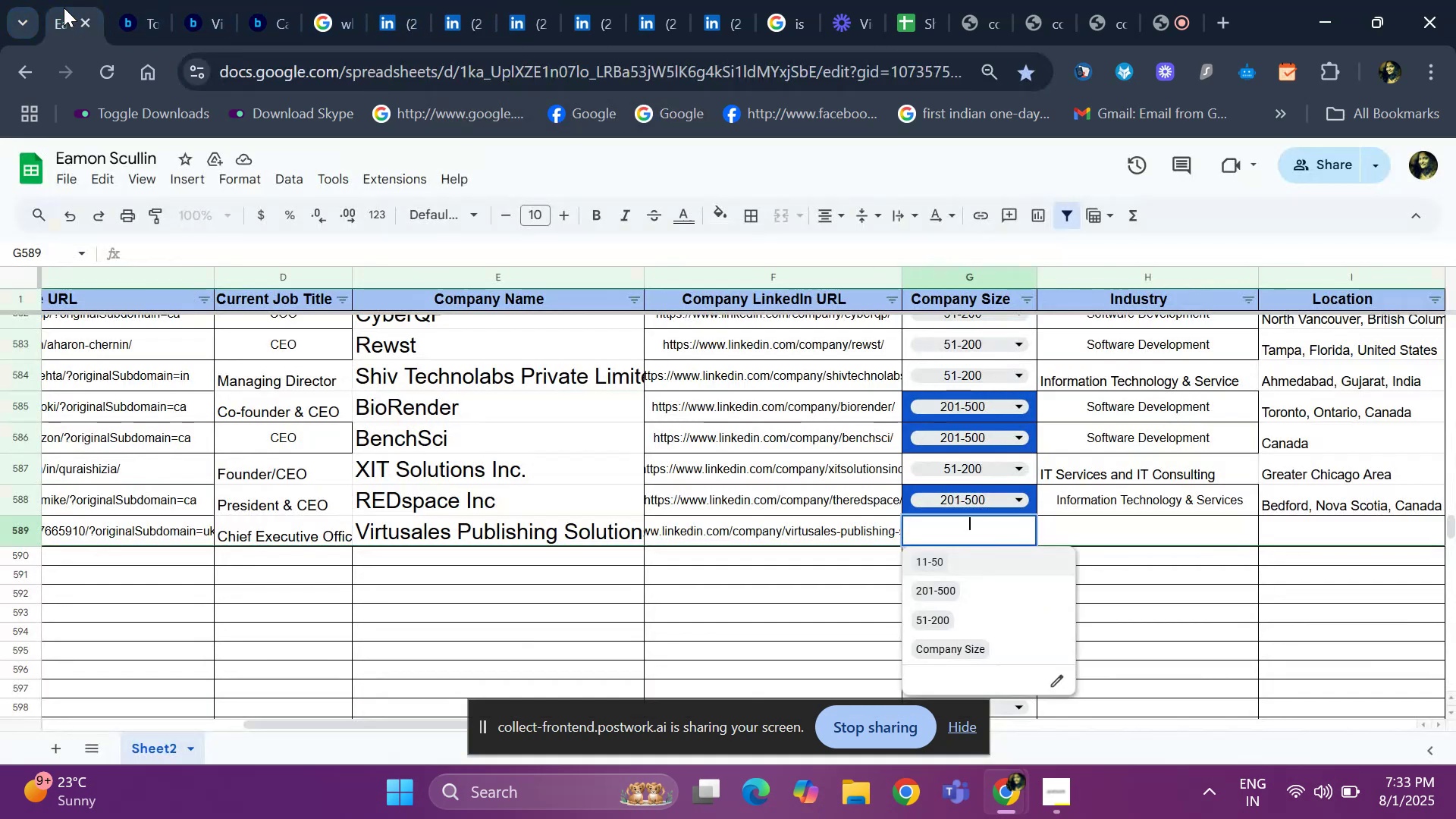 
key(ArrowDown)
 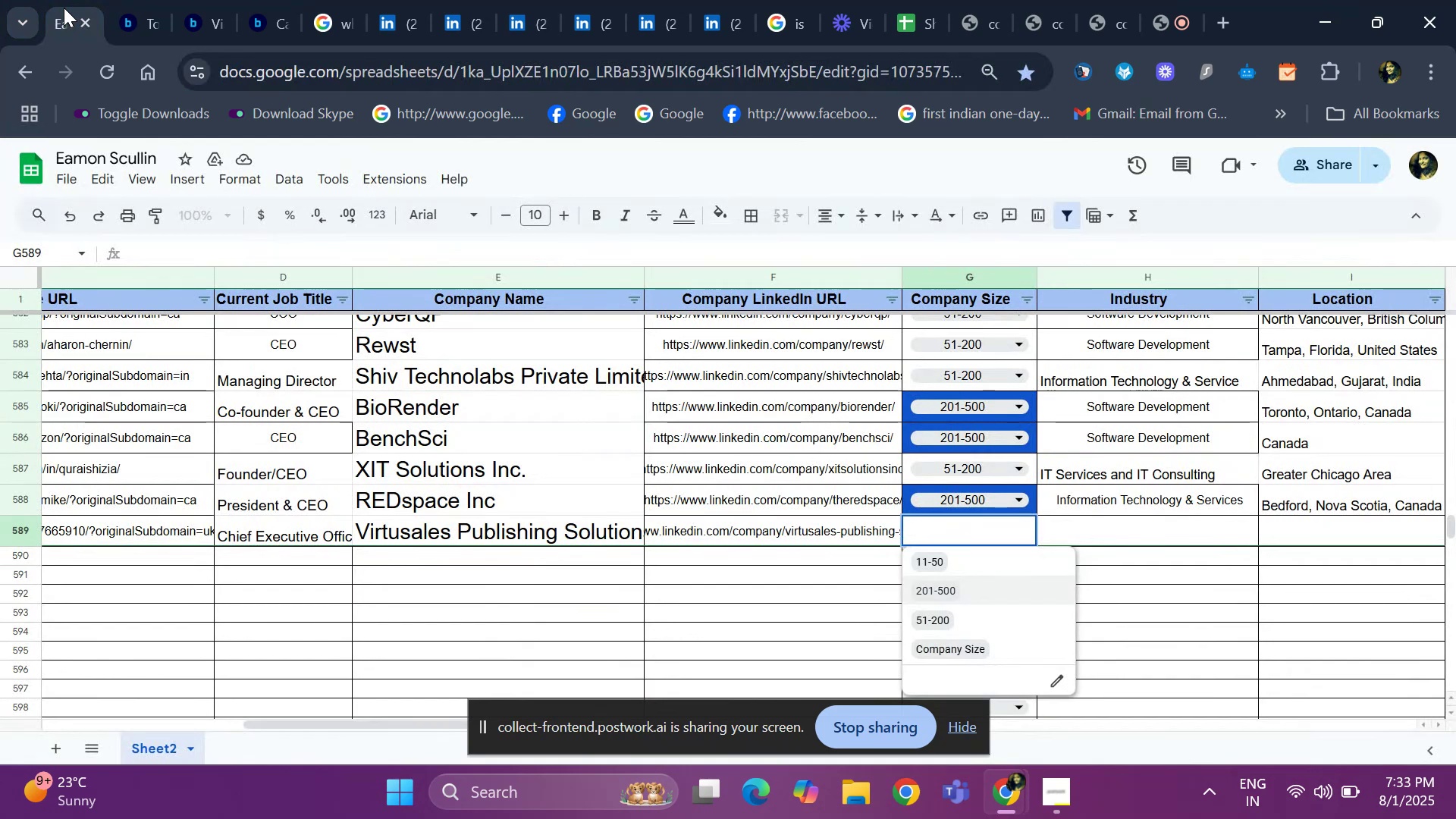 
key(ArrowDown)
 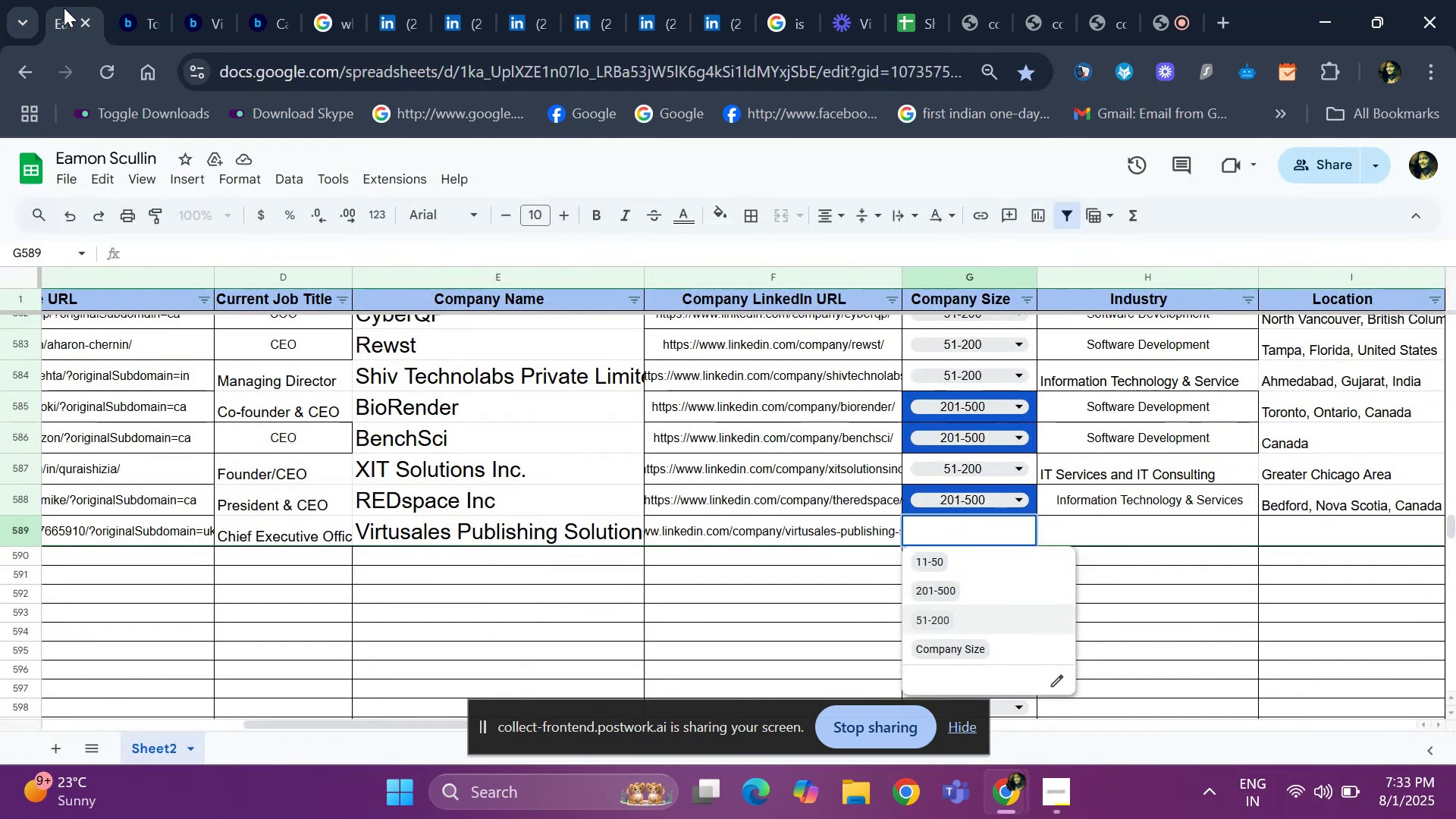 
key(Enter)
 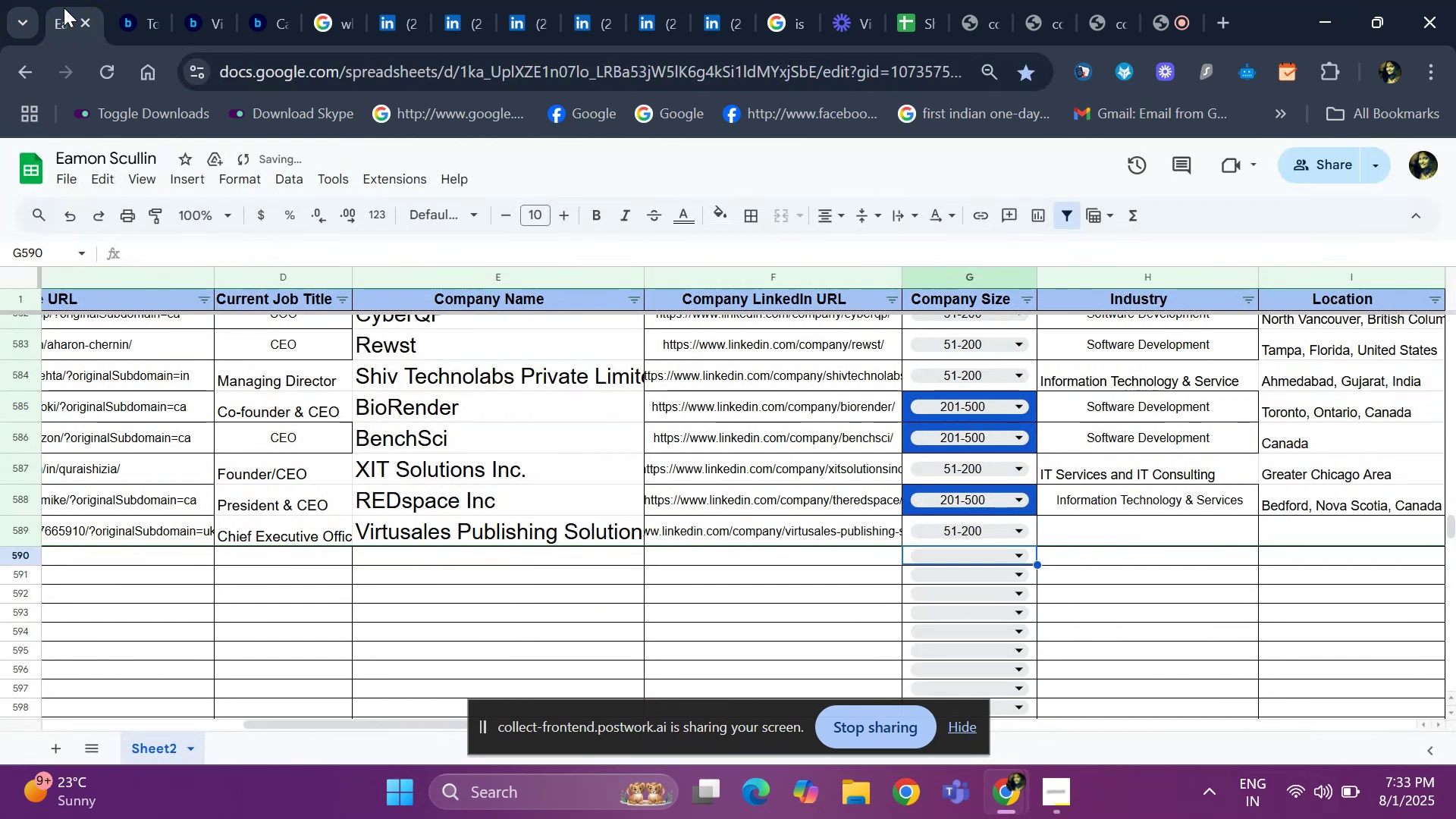 
key(ArrowUp)
 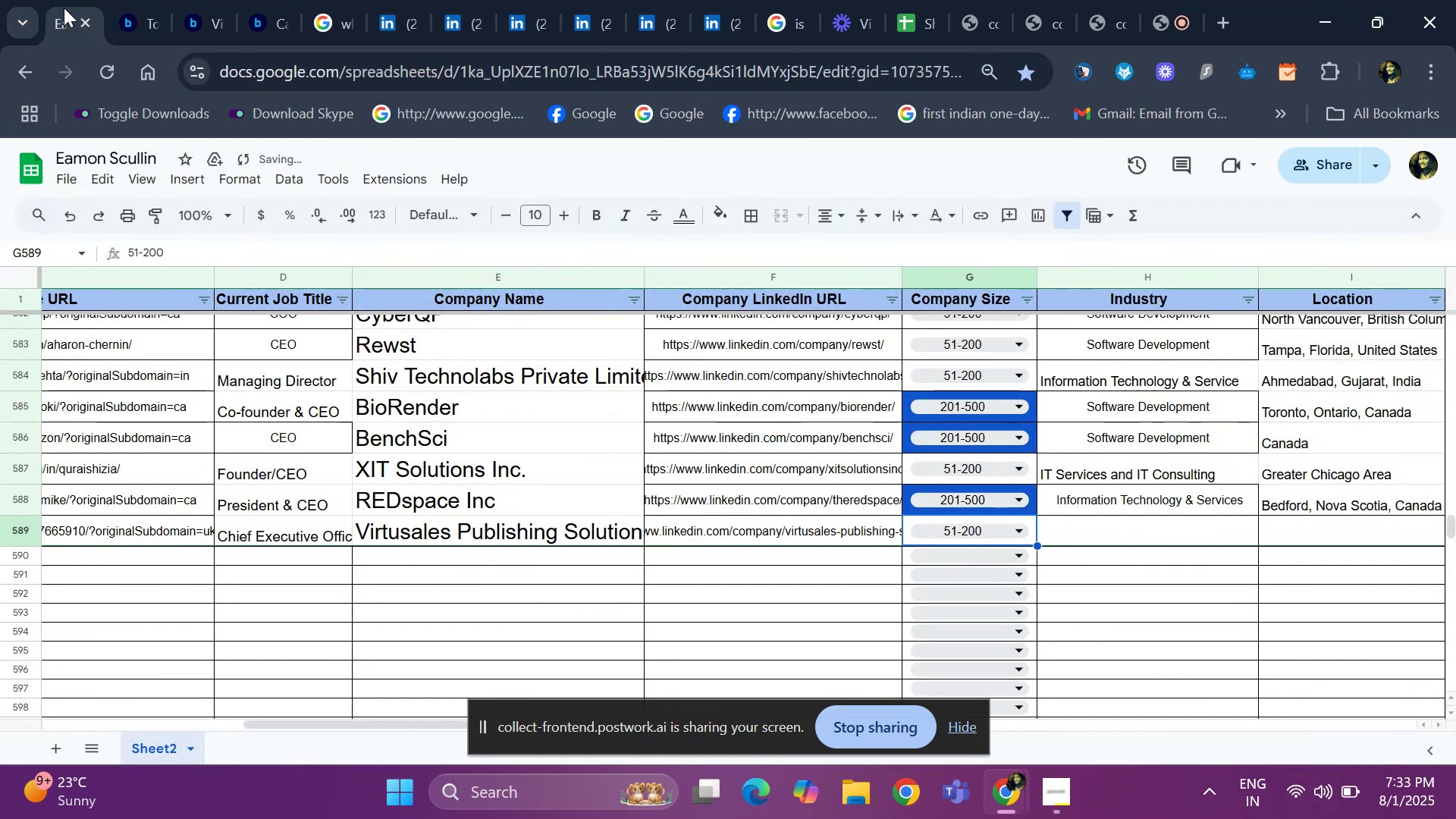 
key(ArrowRight)
 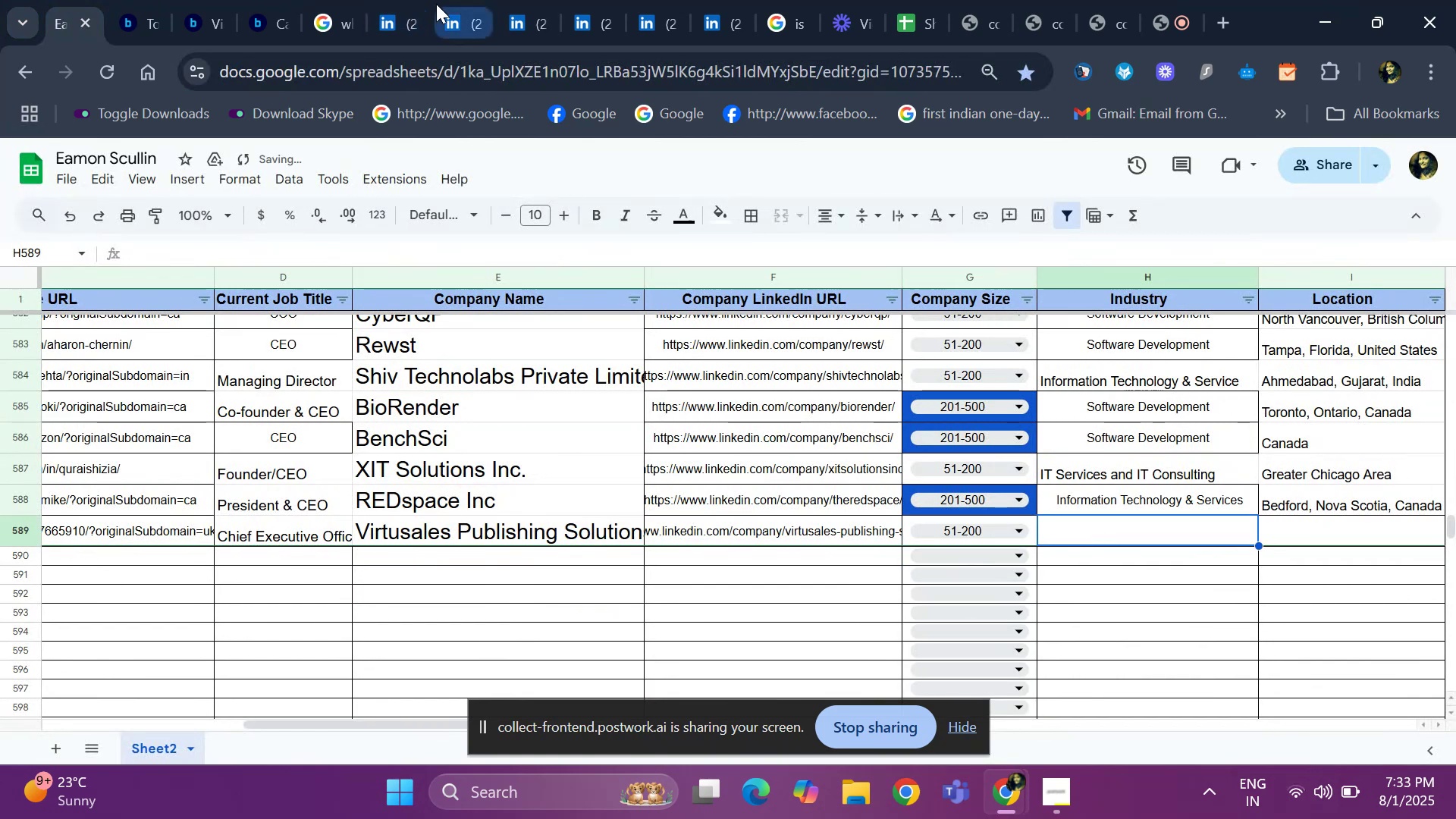 
left_click([436, 4])
 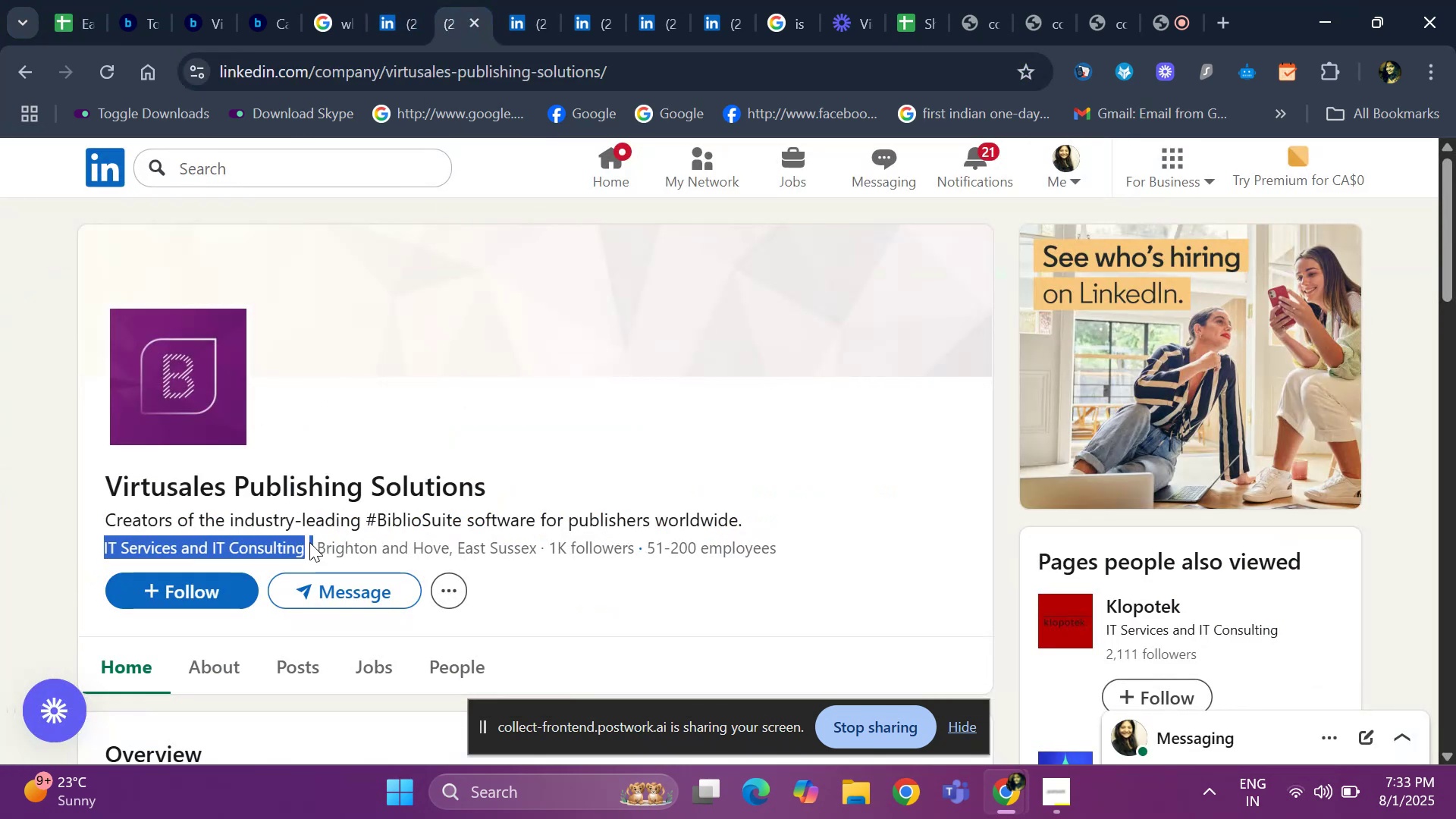 
key(Control+ControlLeft)
 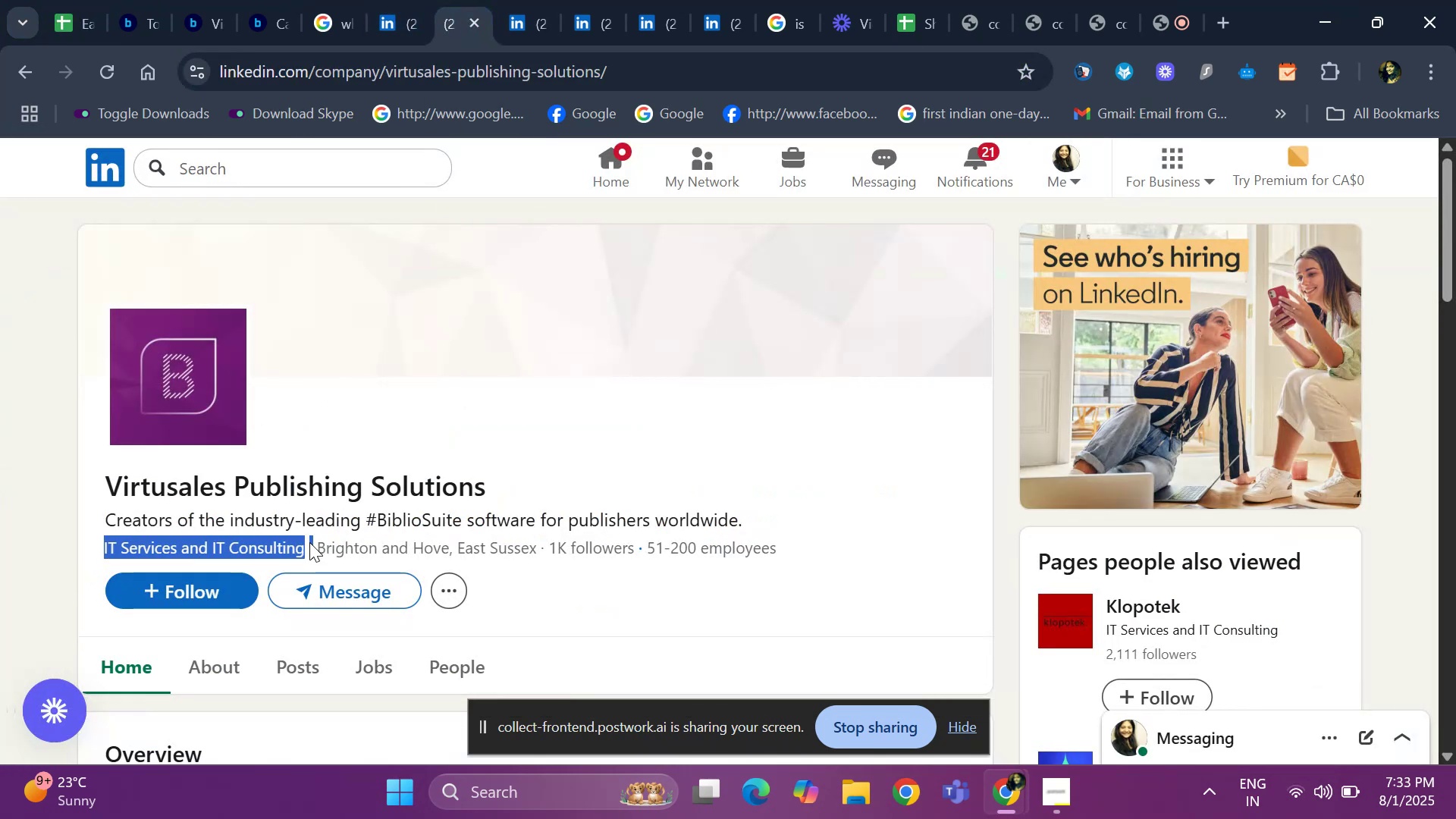 
key(Control+C)
 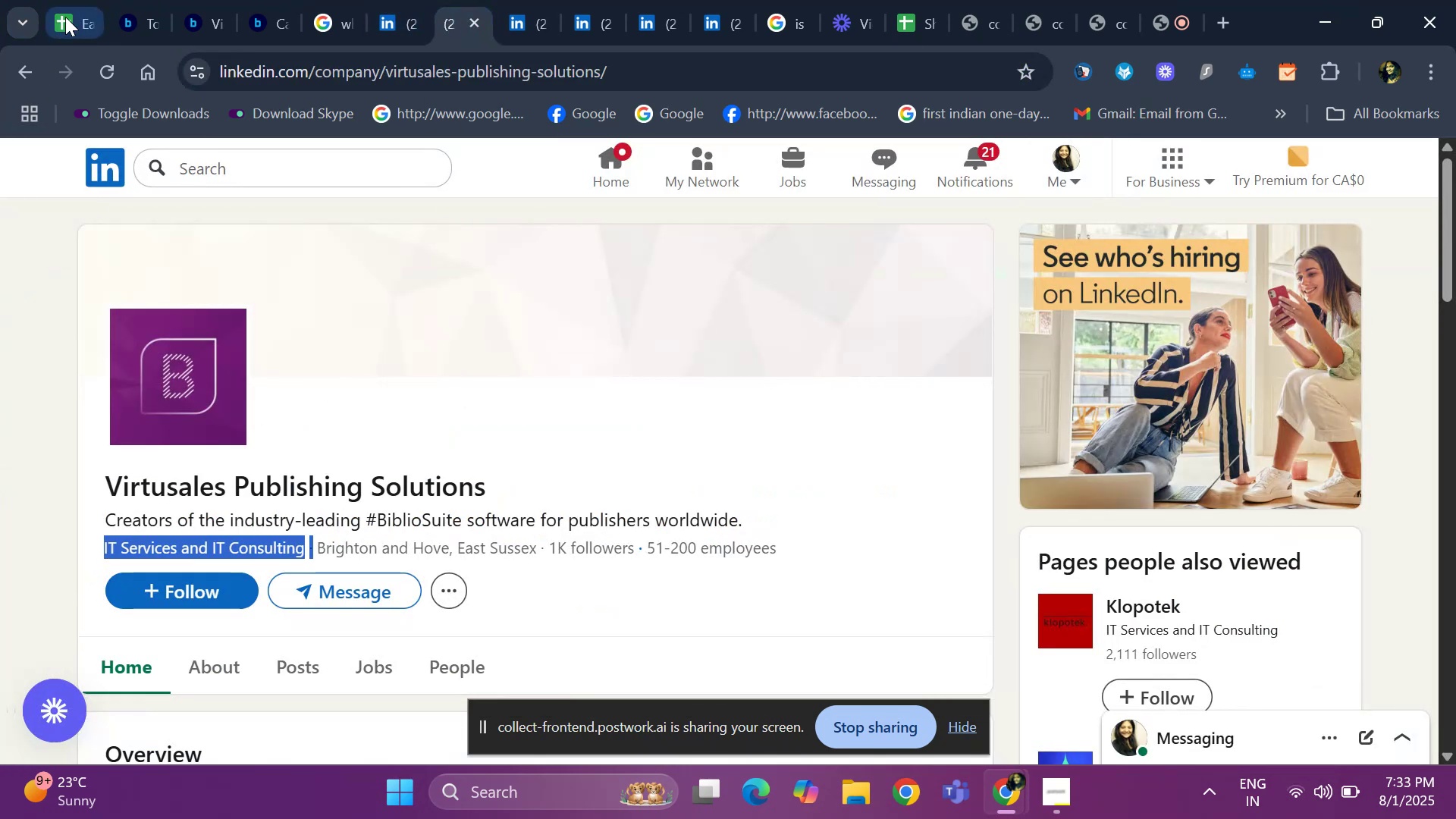 
left_click([70, 14])
 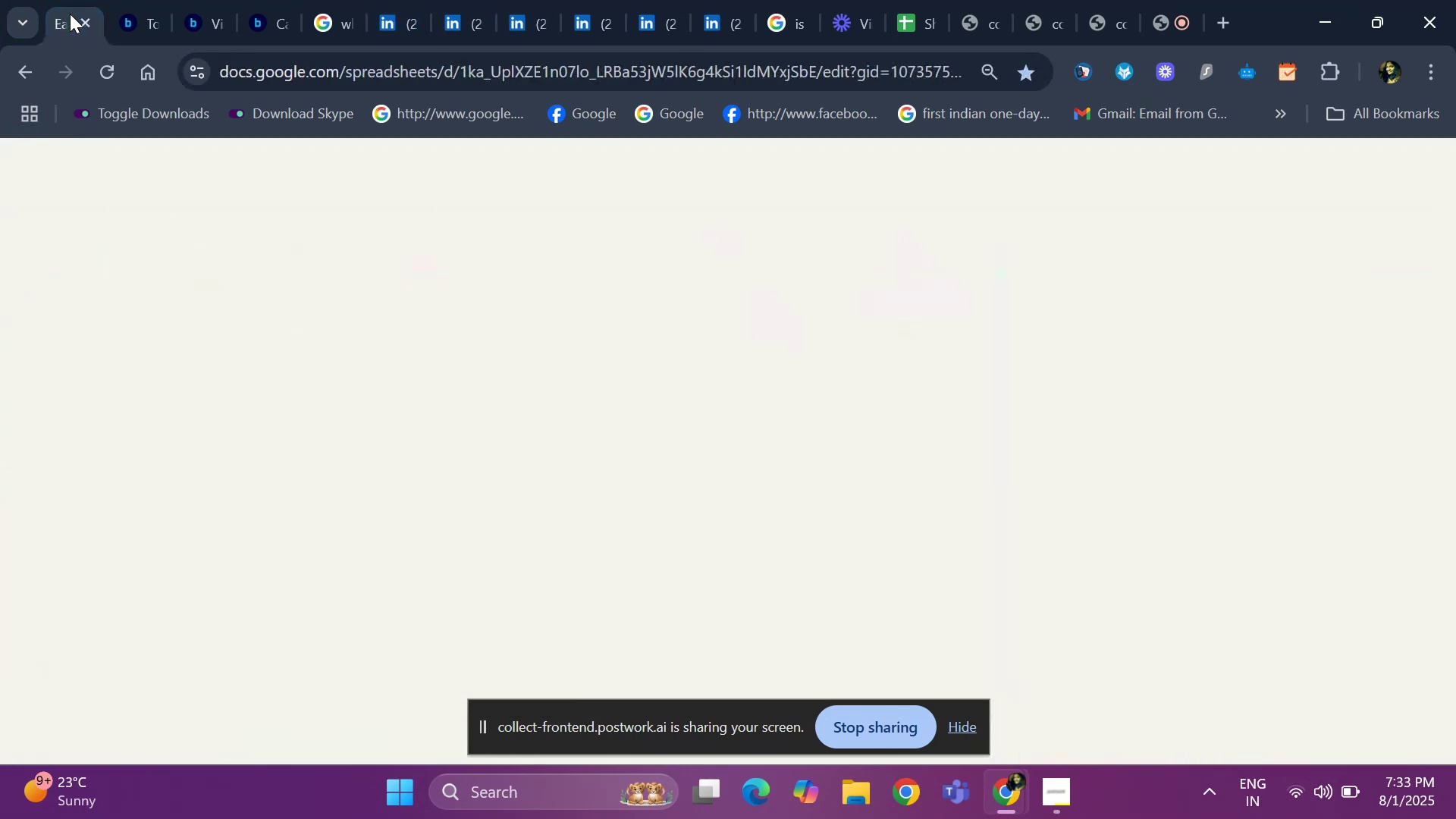 
key(Control+V)
 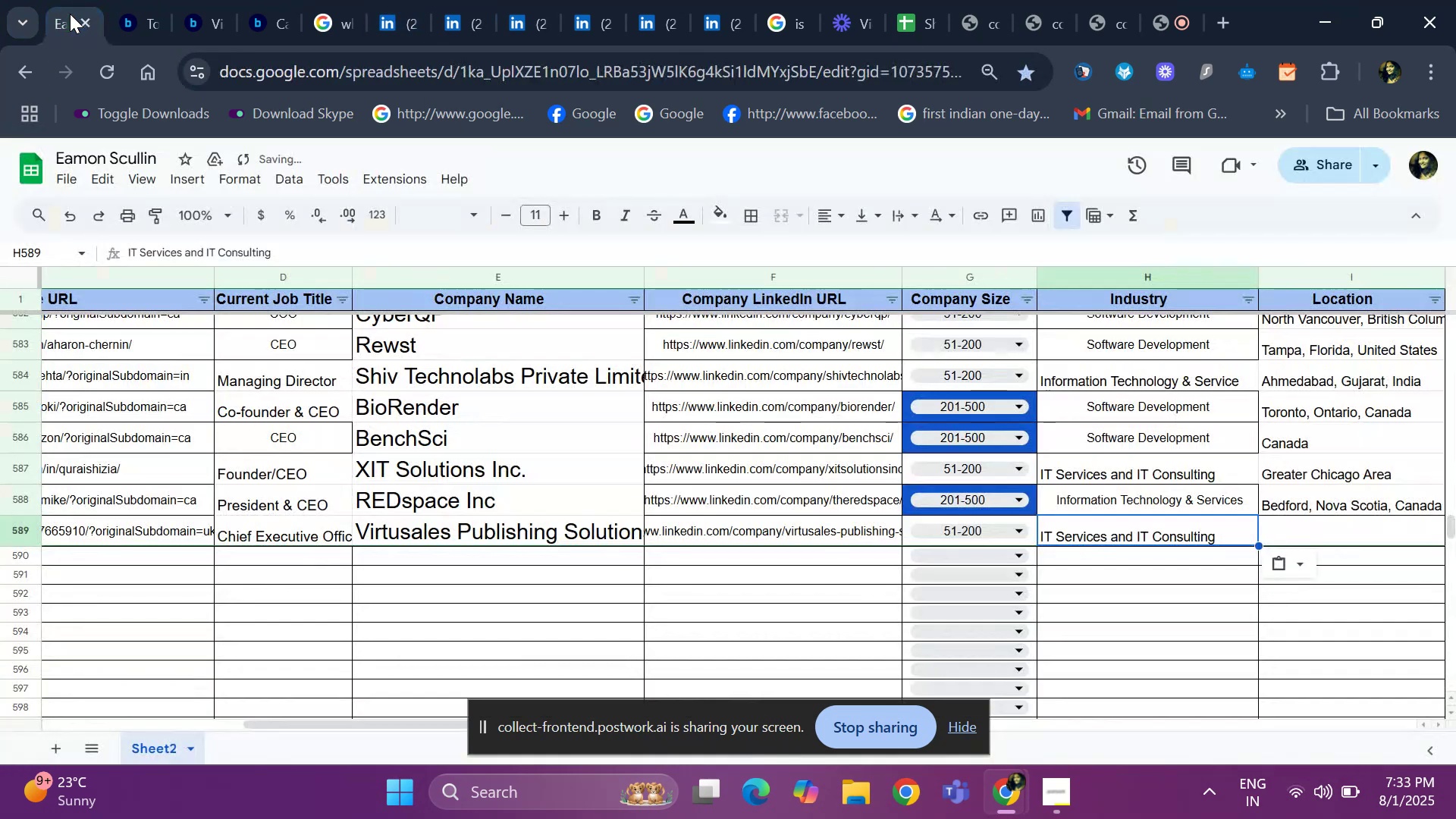 
key(ArrowRight)
 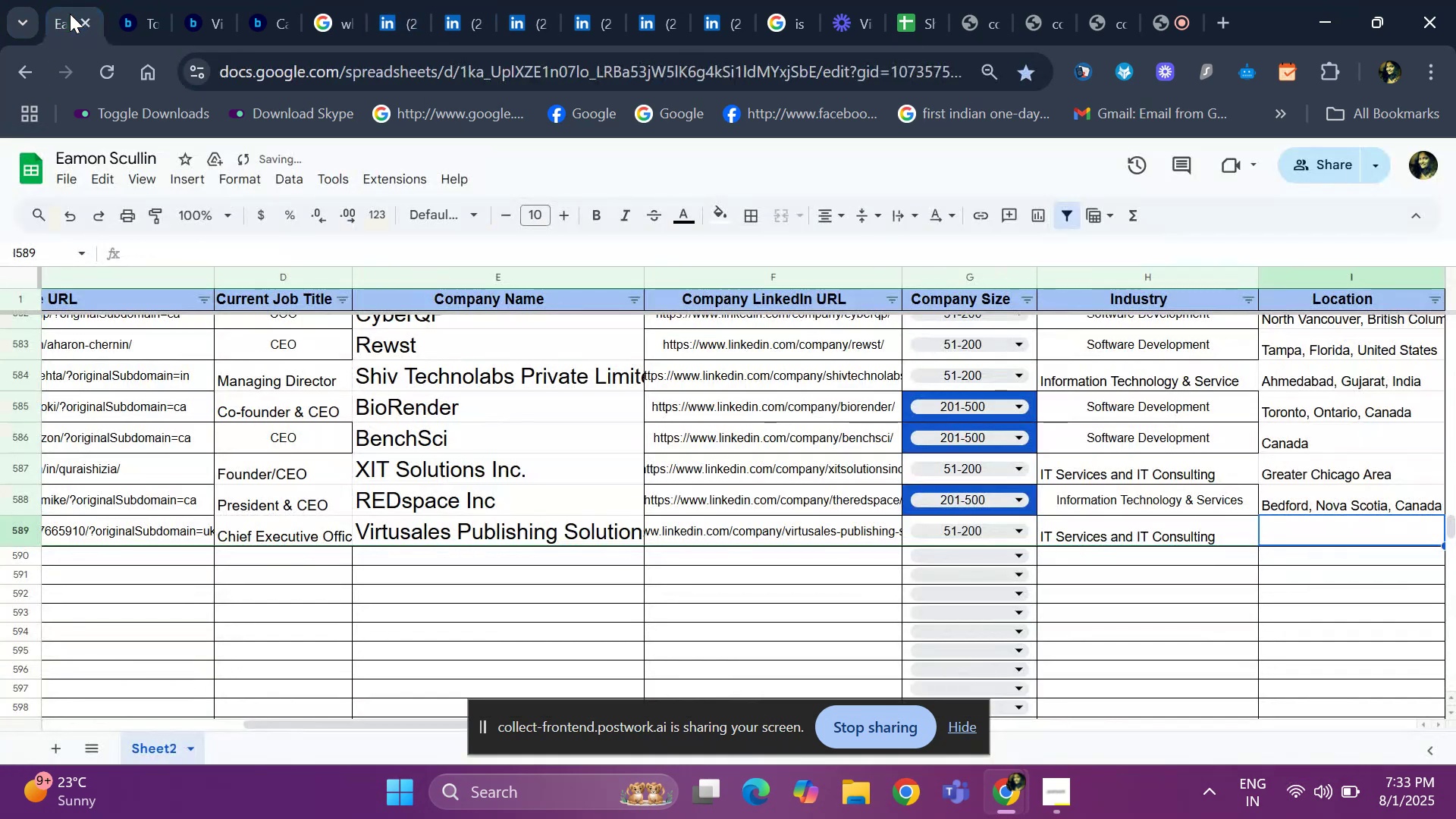 
key(ArrowRight)
 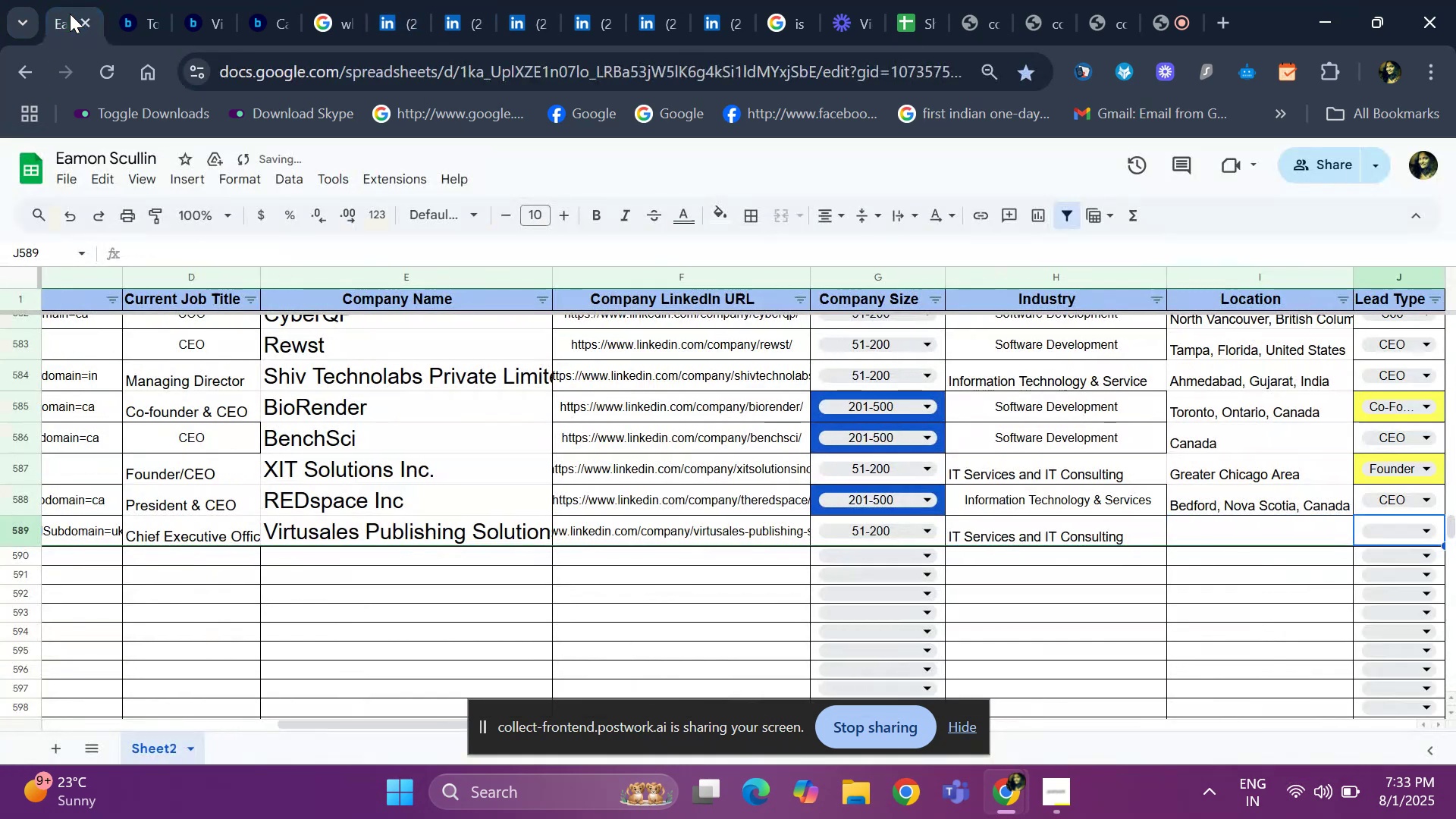 
key(ArrowRight)
 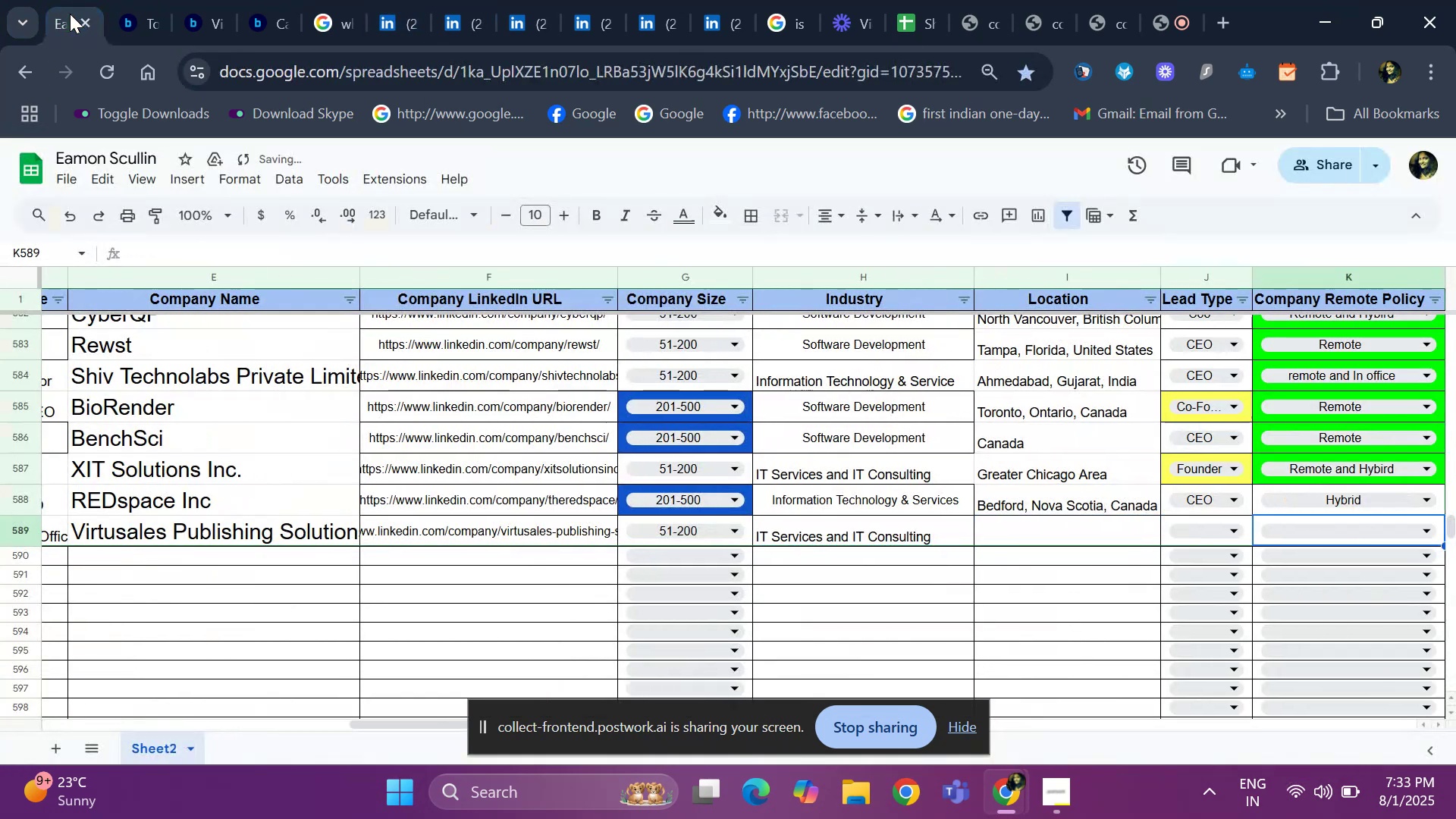 
key(ArrowLeft)
 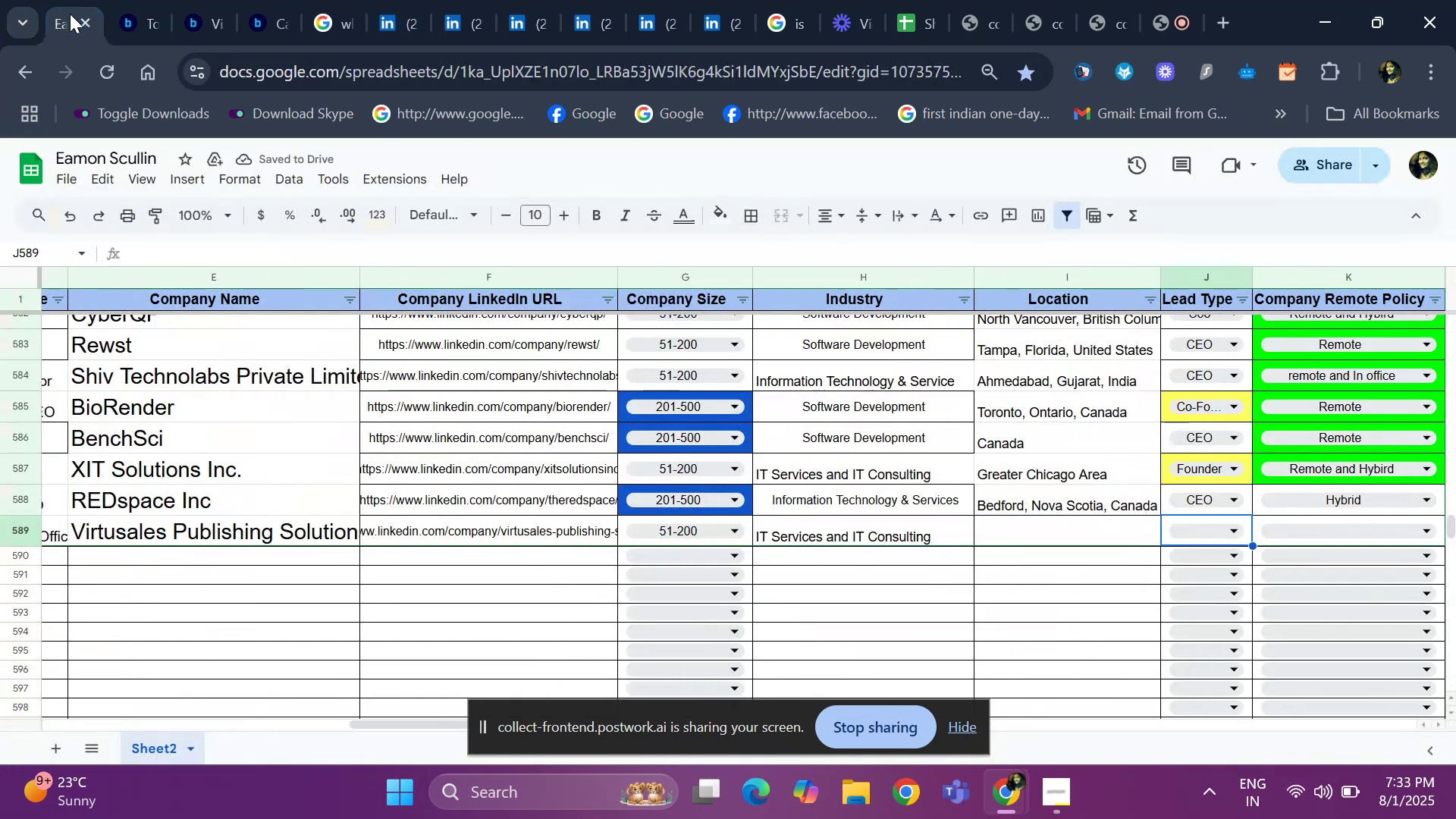 
key(ArrowLeft)
 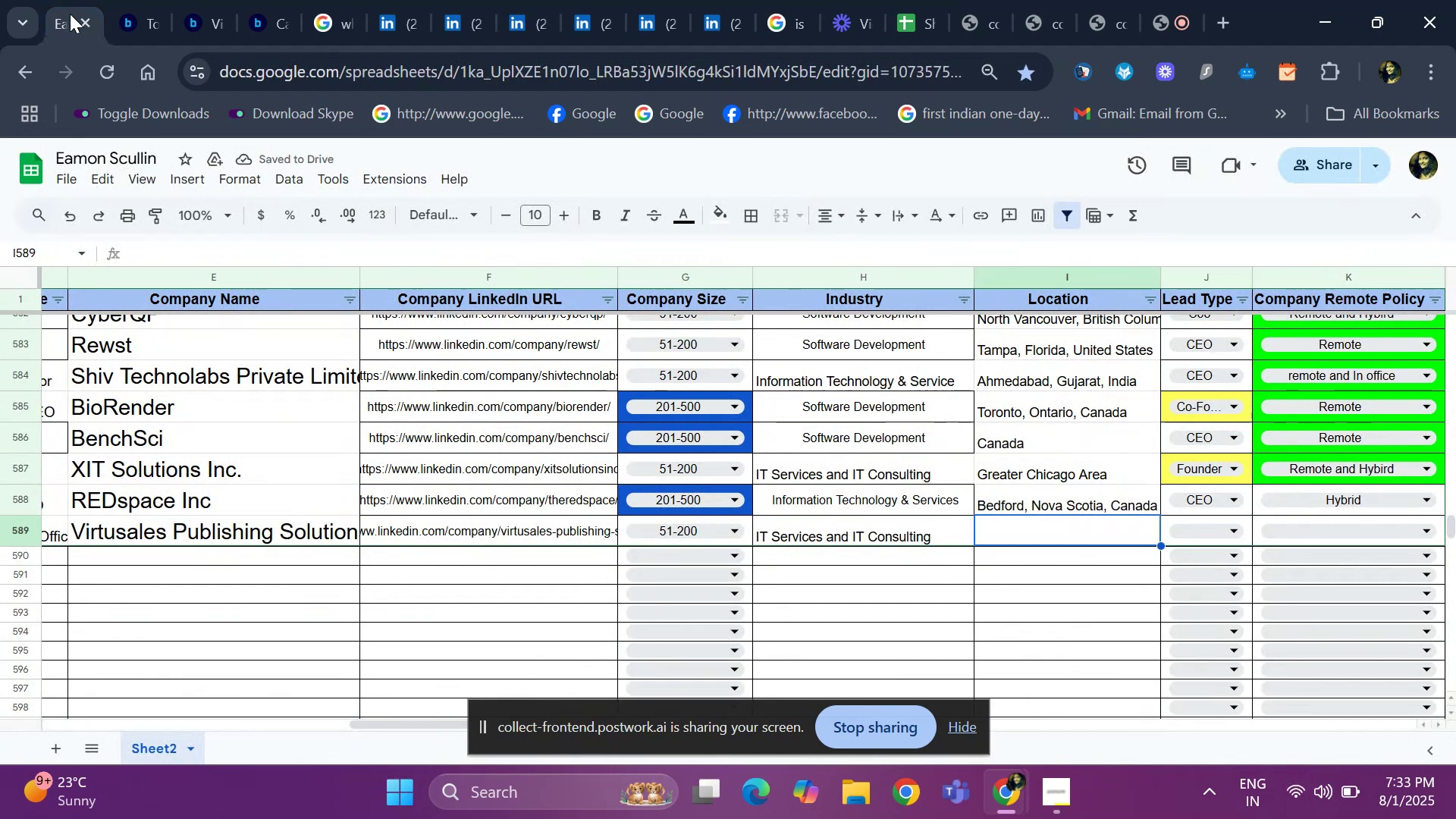 
key(ArrowLeft)
 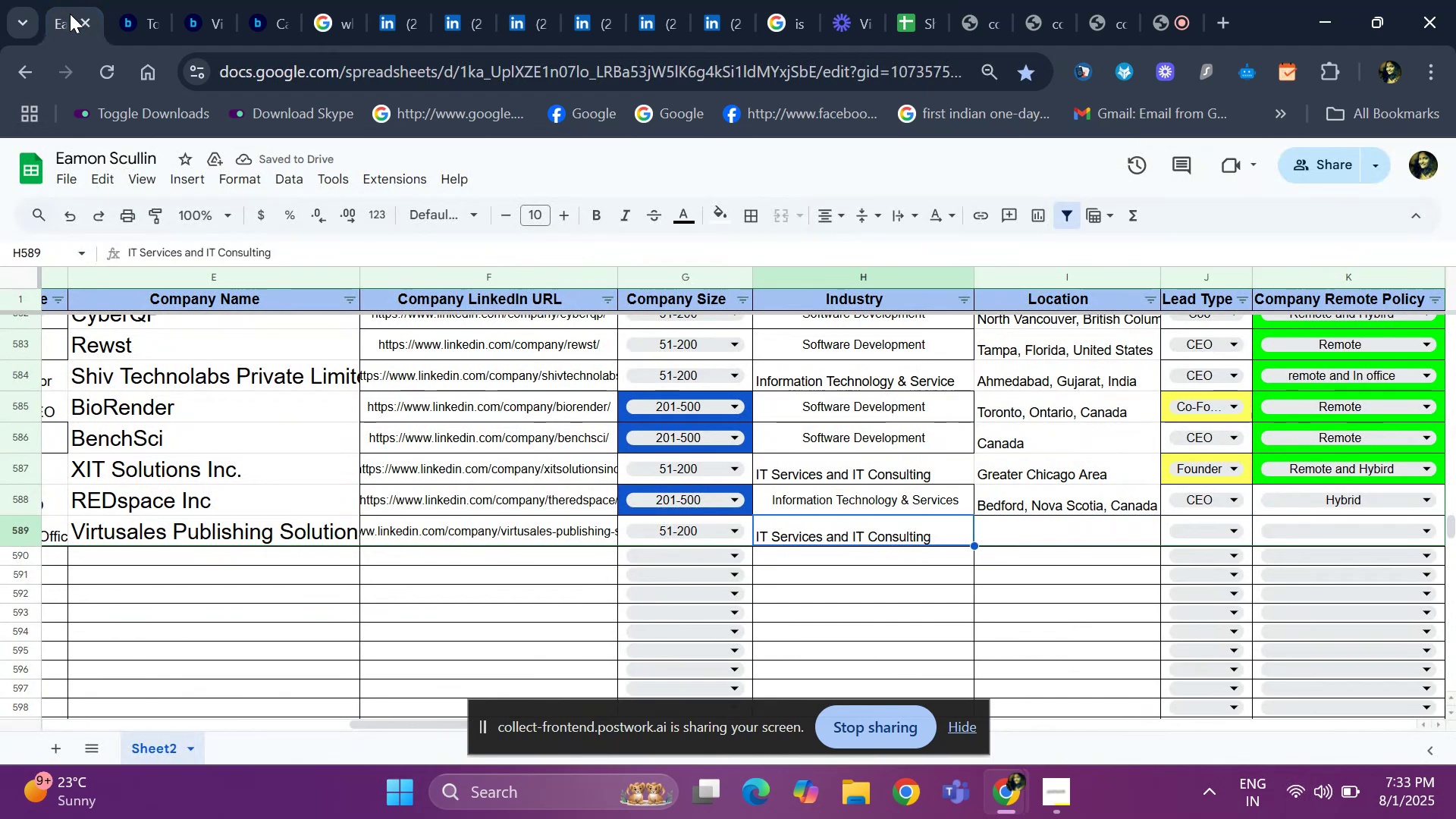 
key(ArrowLeft)
 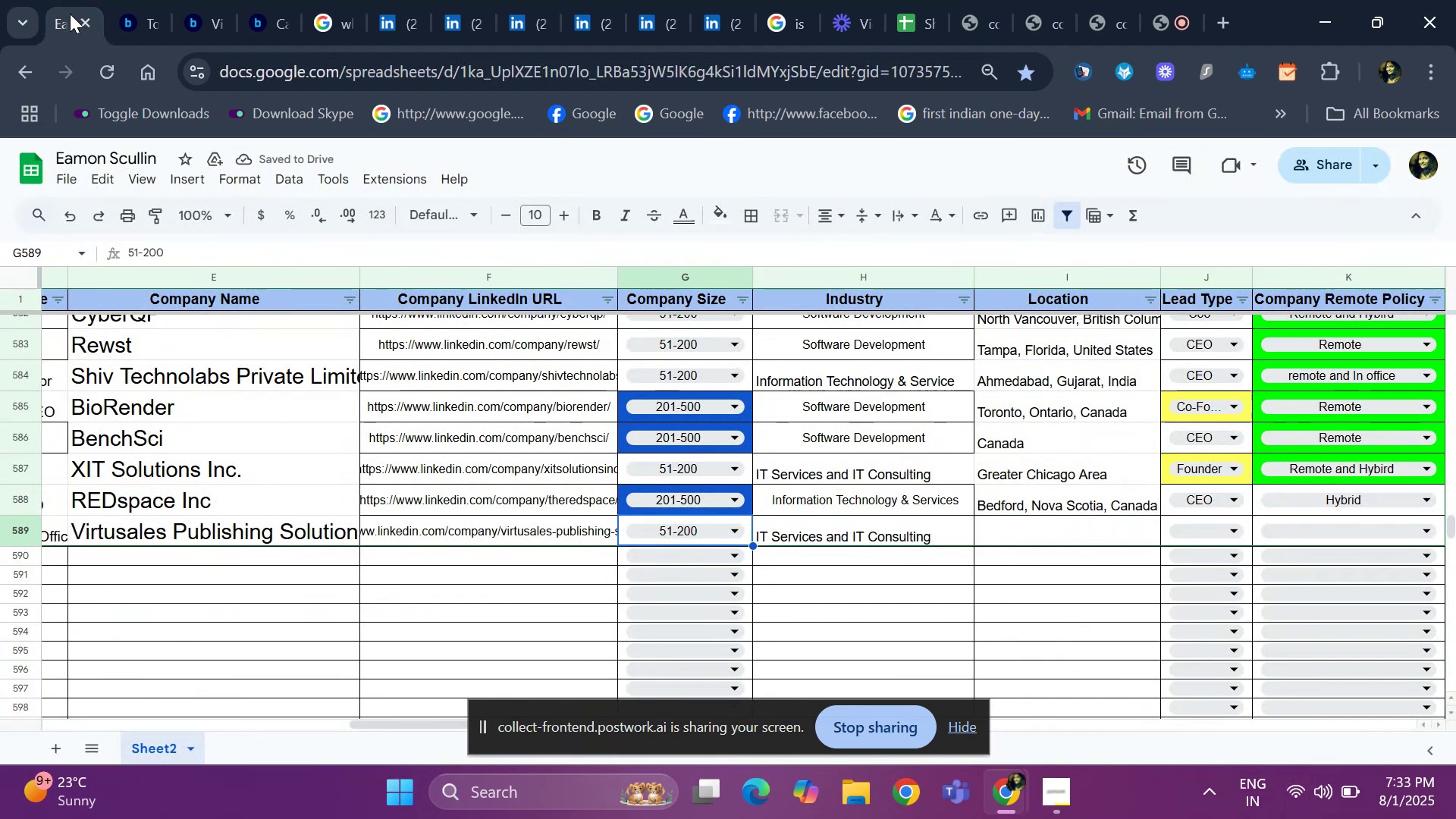 
key(ArrowRight)
 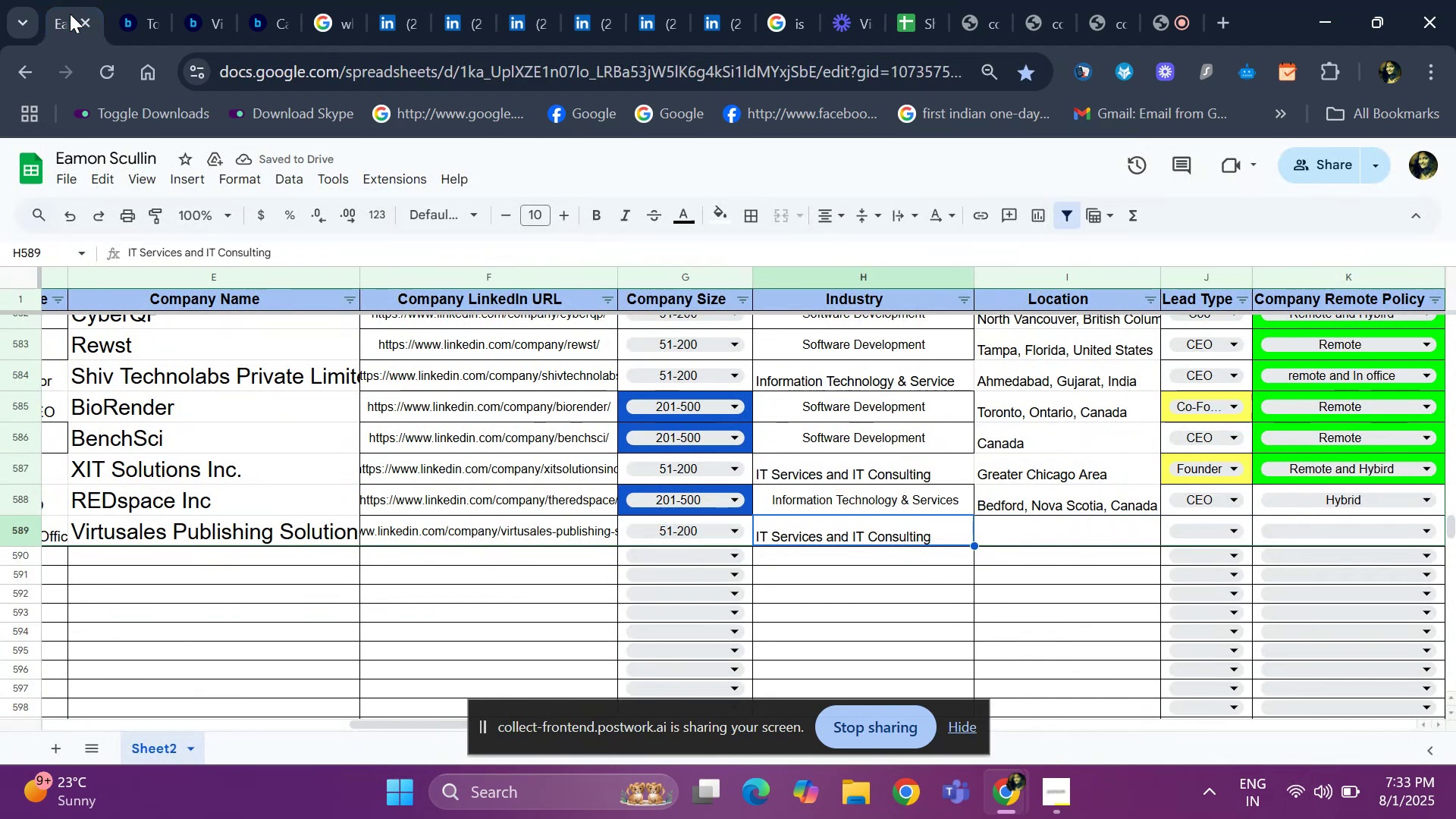 
key(ArrowRight)
 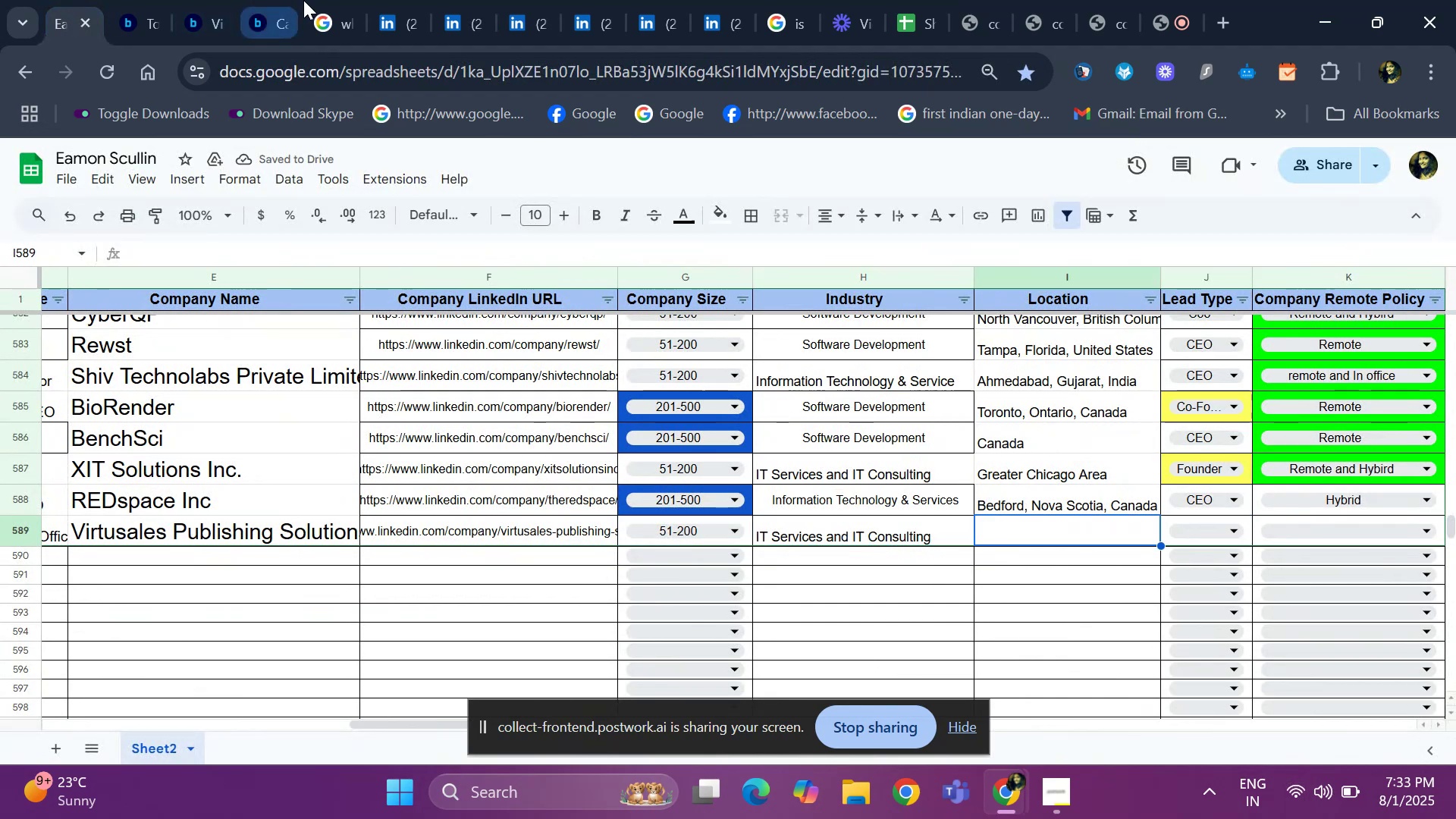 
left_click([382, 11])
 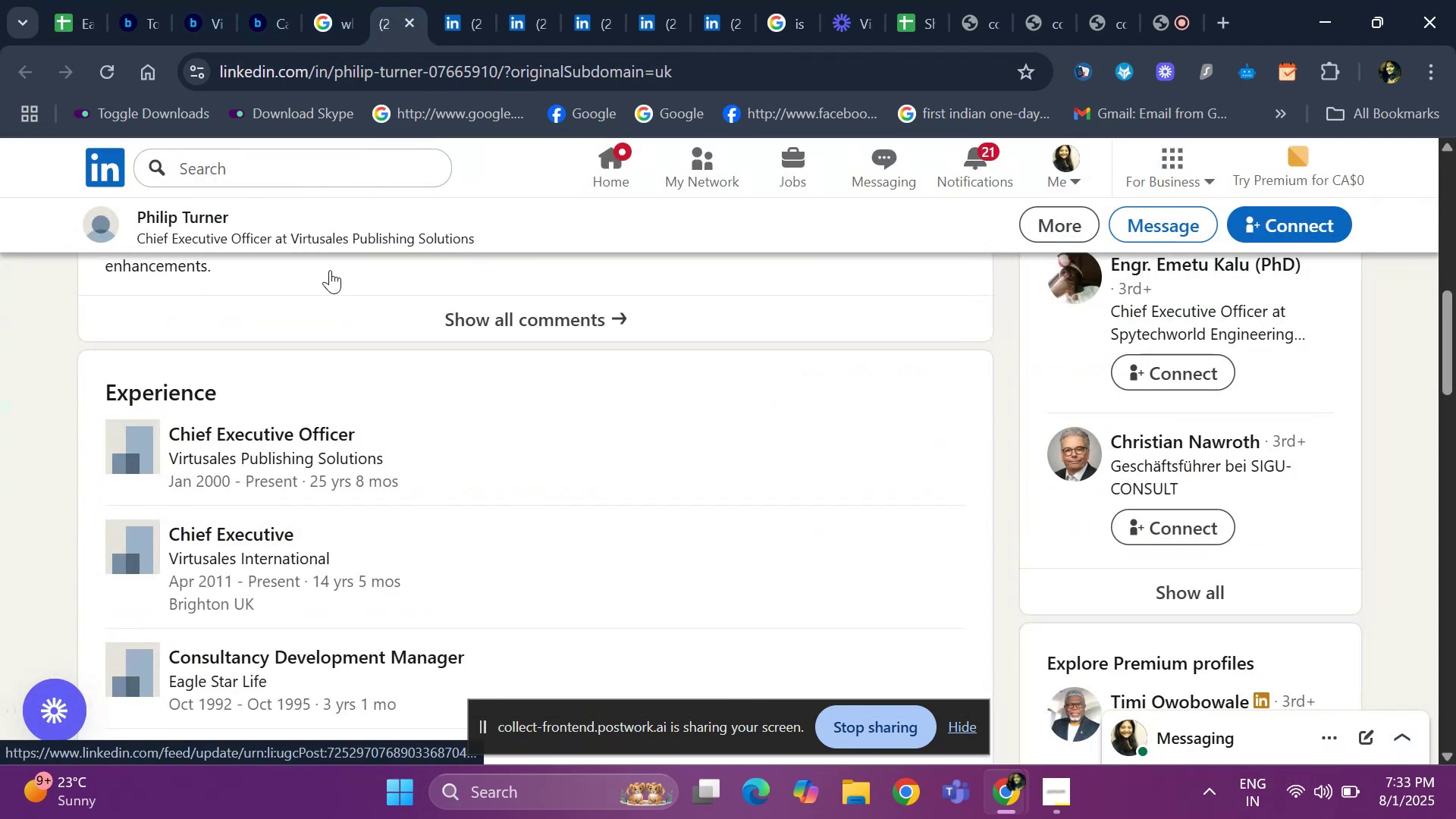 
scroll: coordinate [330, 270], scroll_direction: up, amount: 4.0
 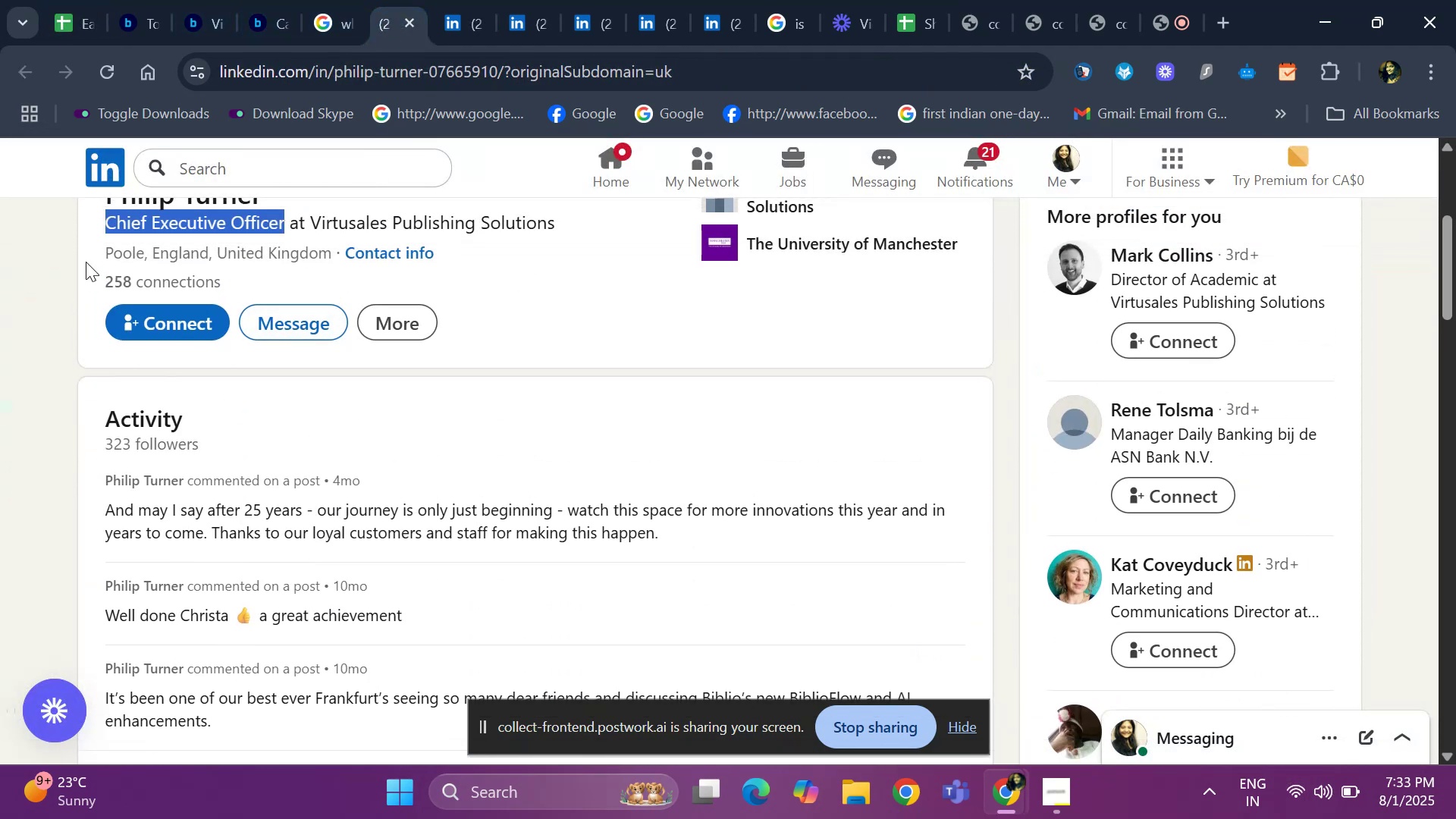 
wait(5.67)
 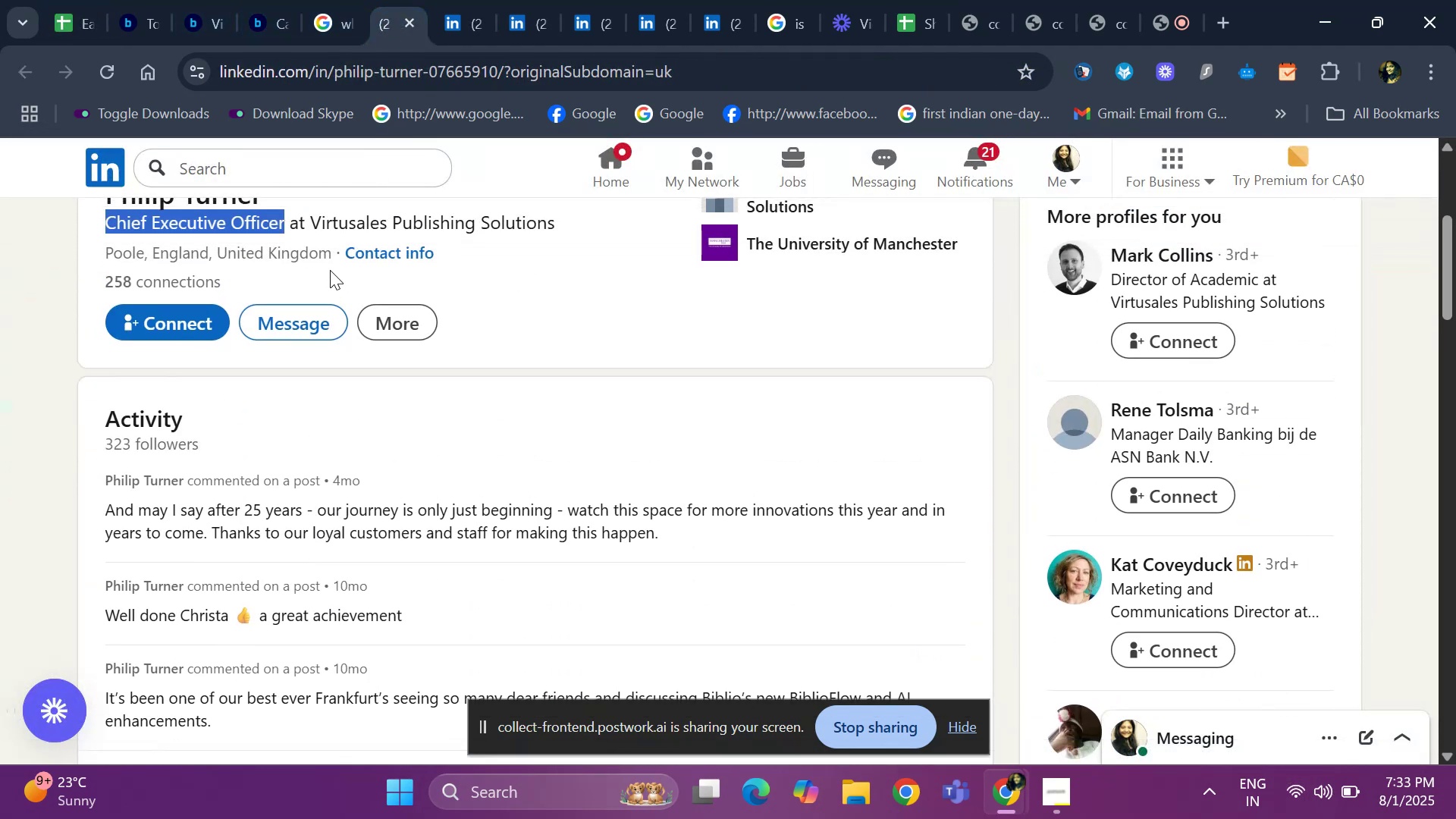 
left_click([82, 244])
 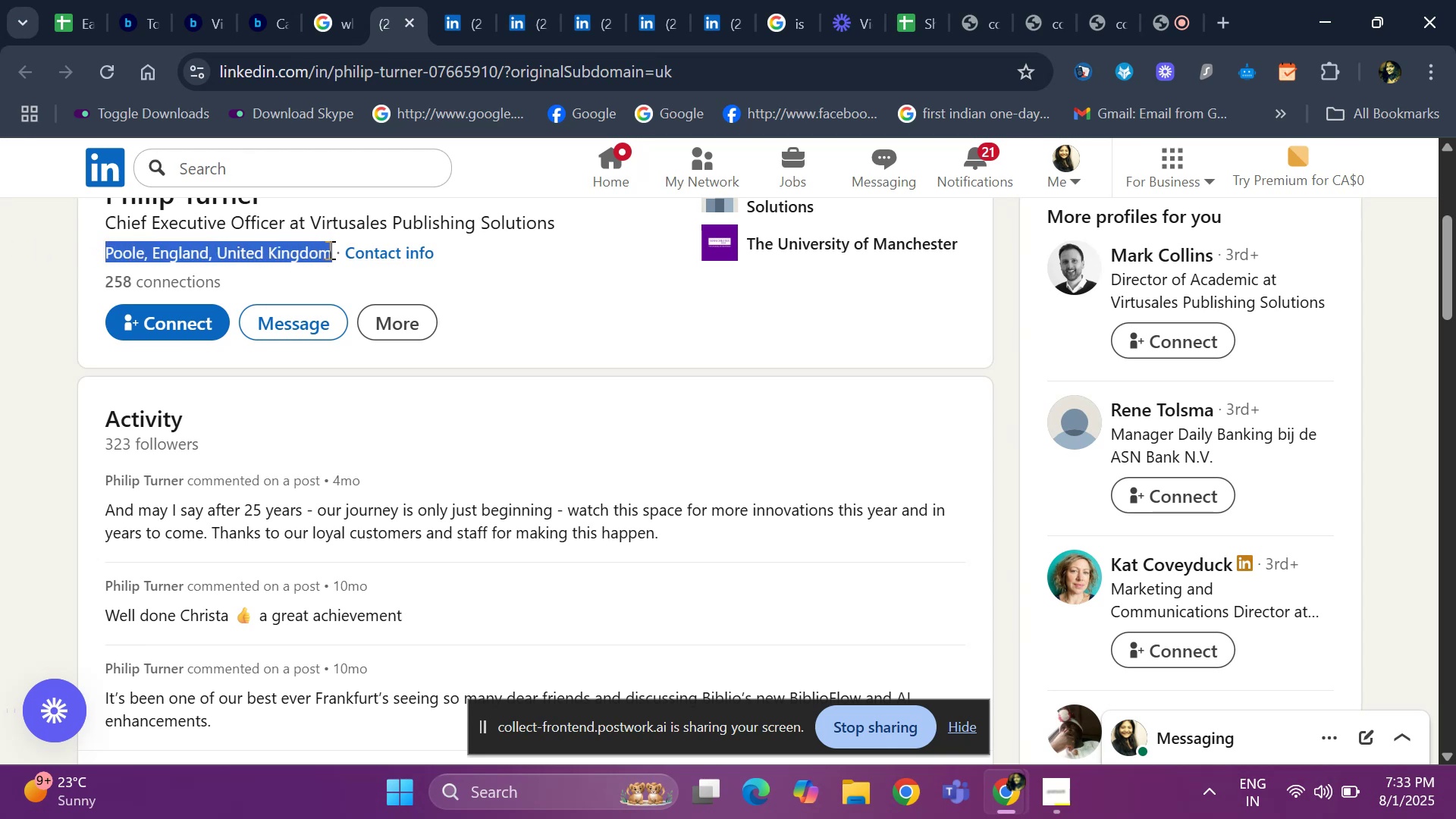 
key(Control+ControlLeft)
 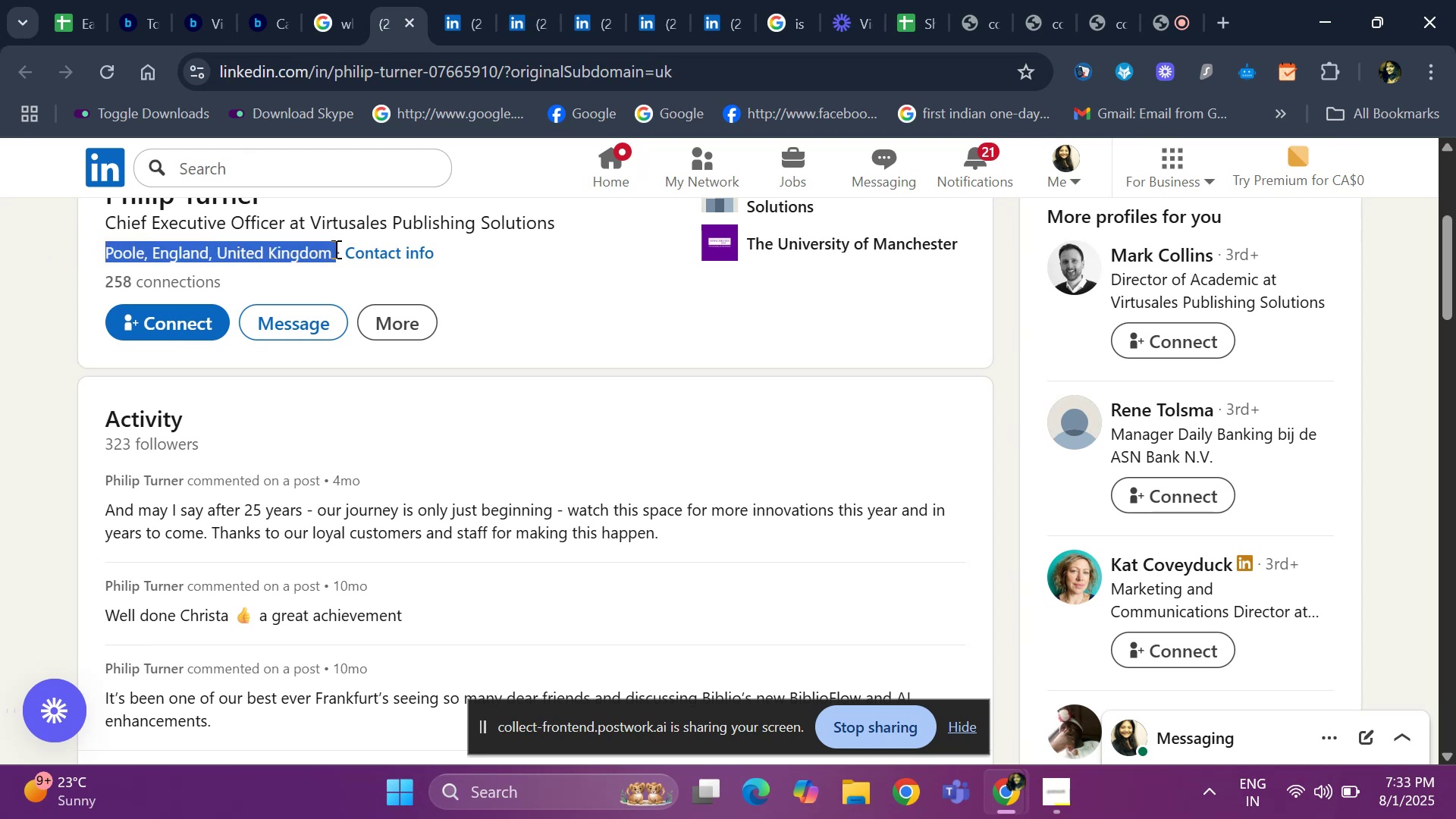 
key(Control+C)
 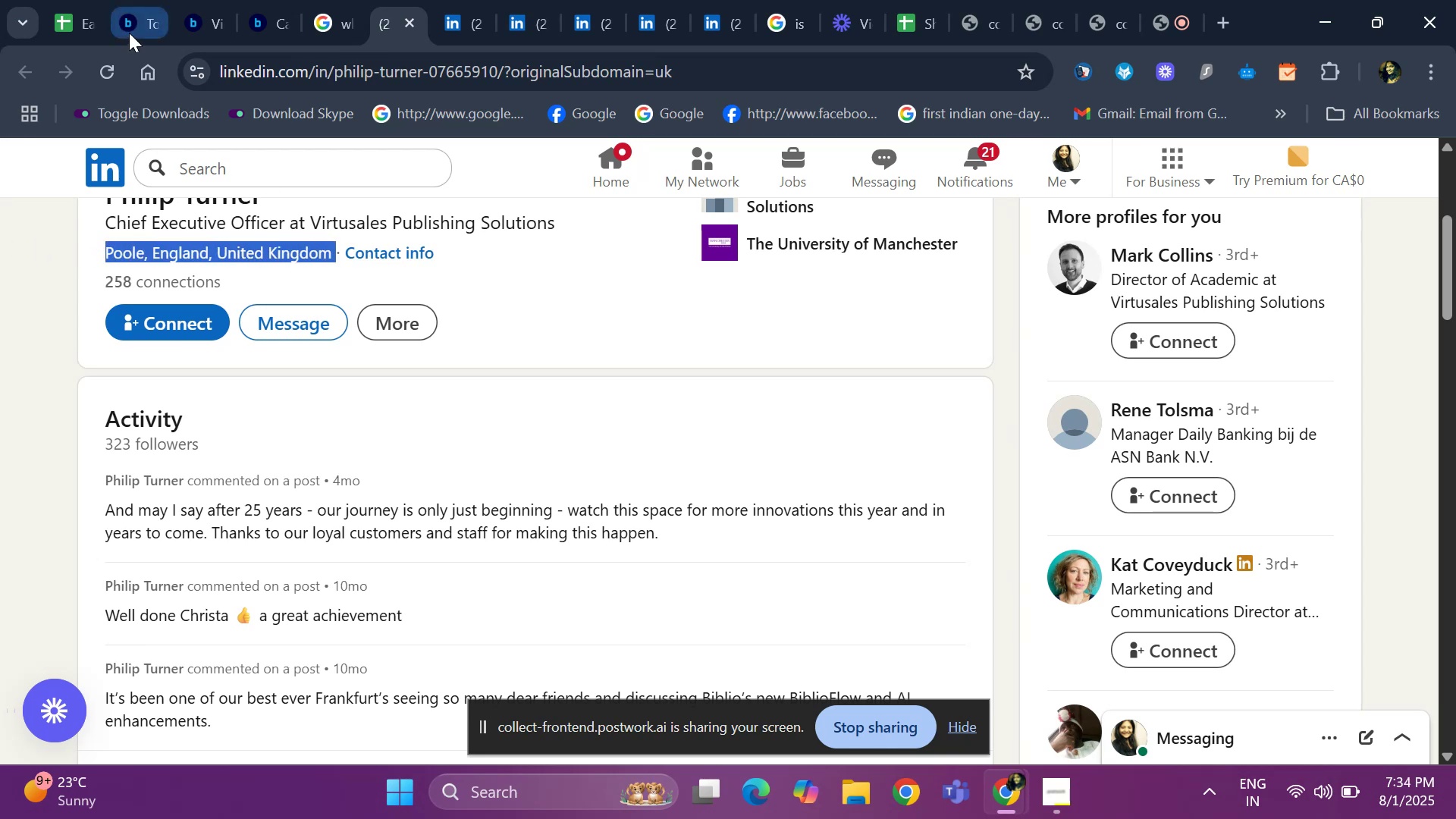 
left_click([131, 30])
 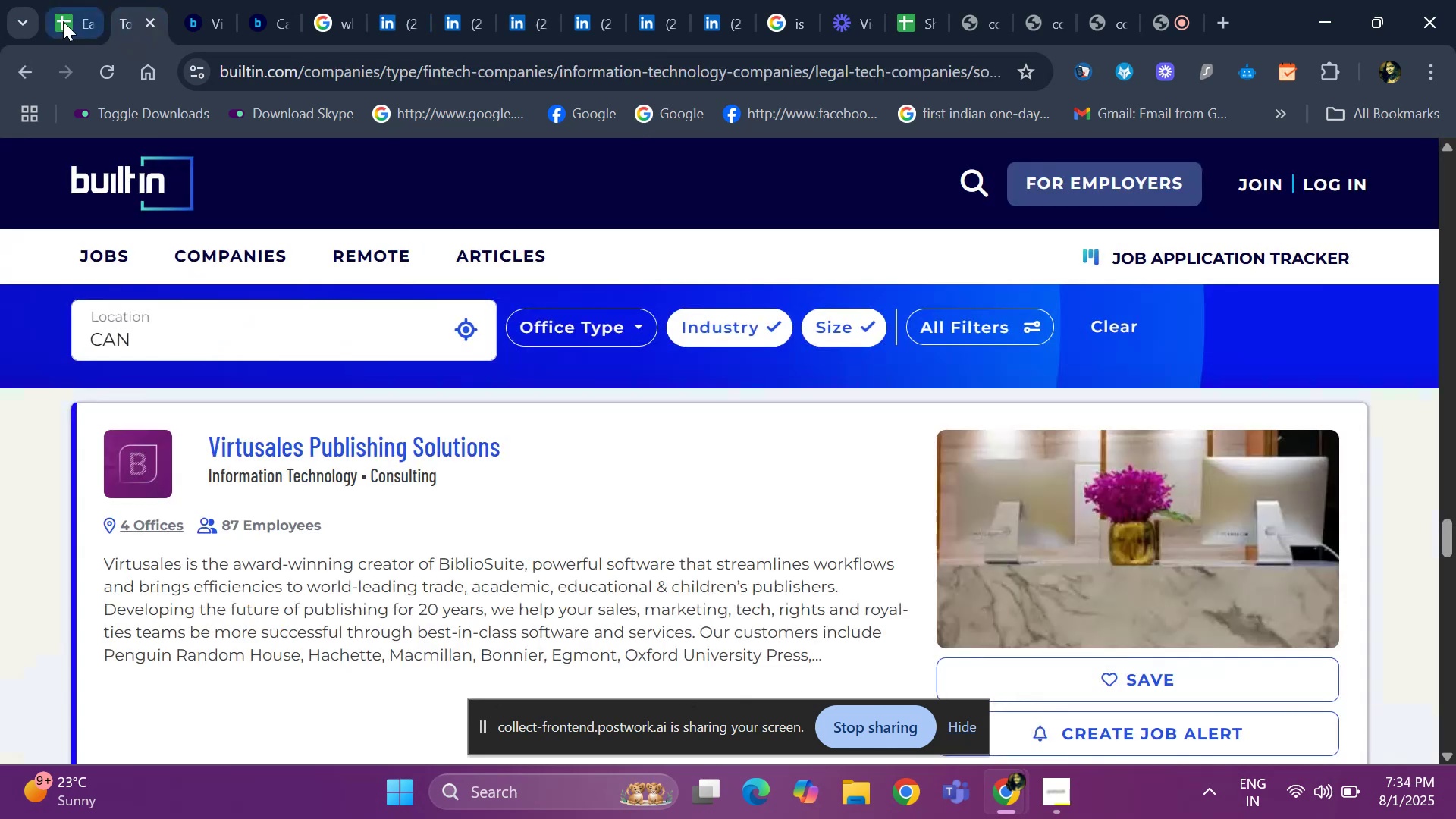 
left_click([63, 21])
 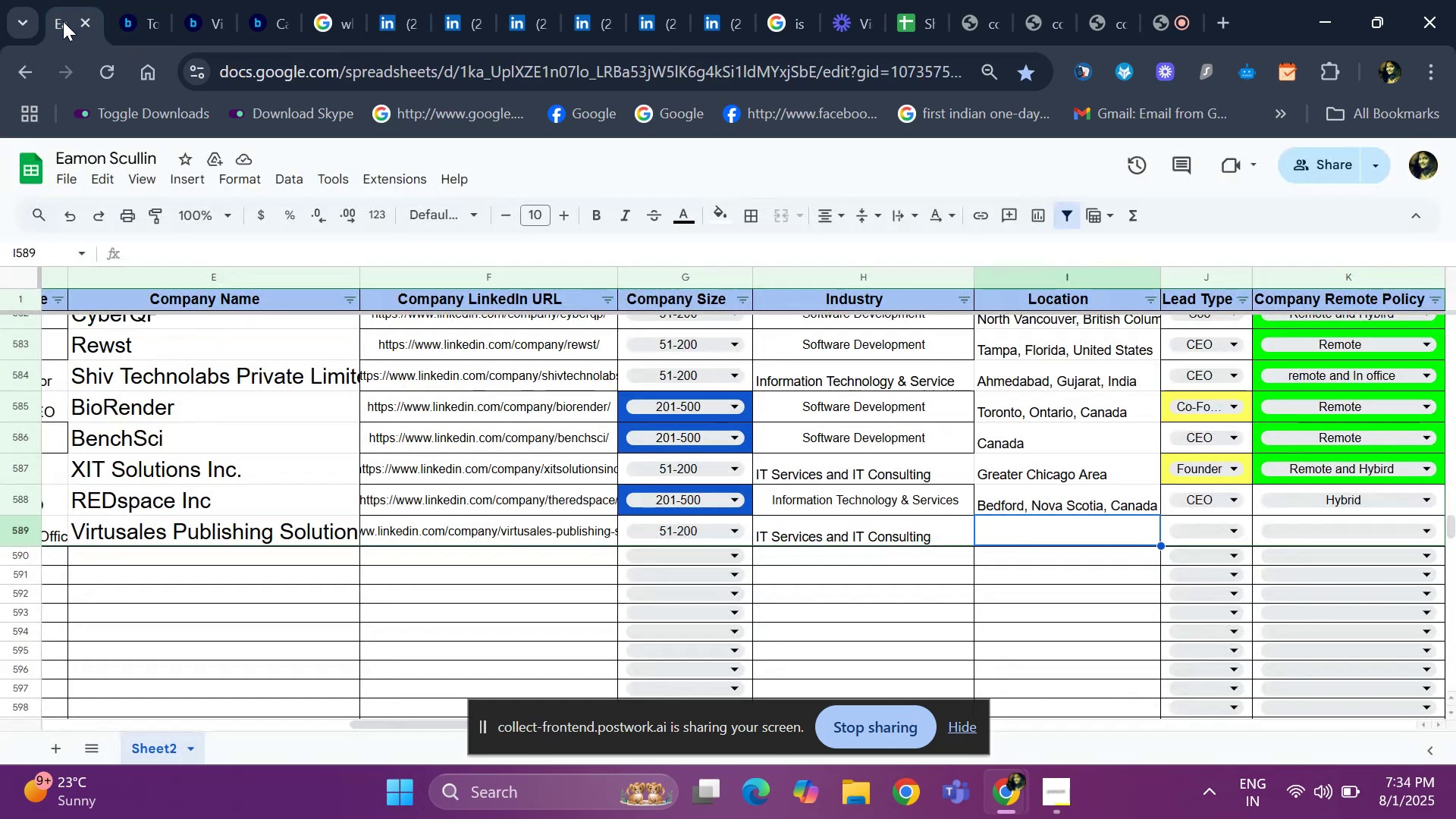 
key(Control+ControlLeft)
 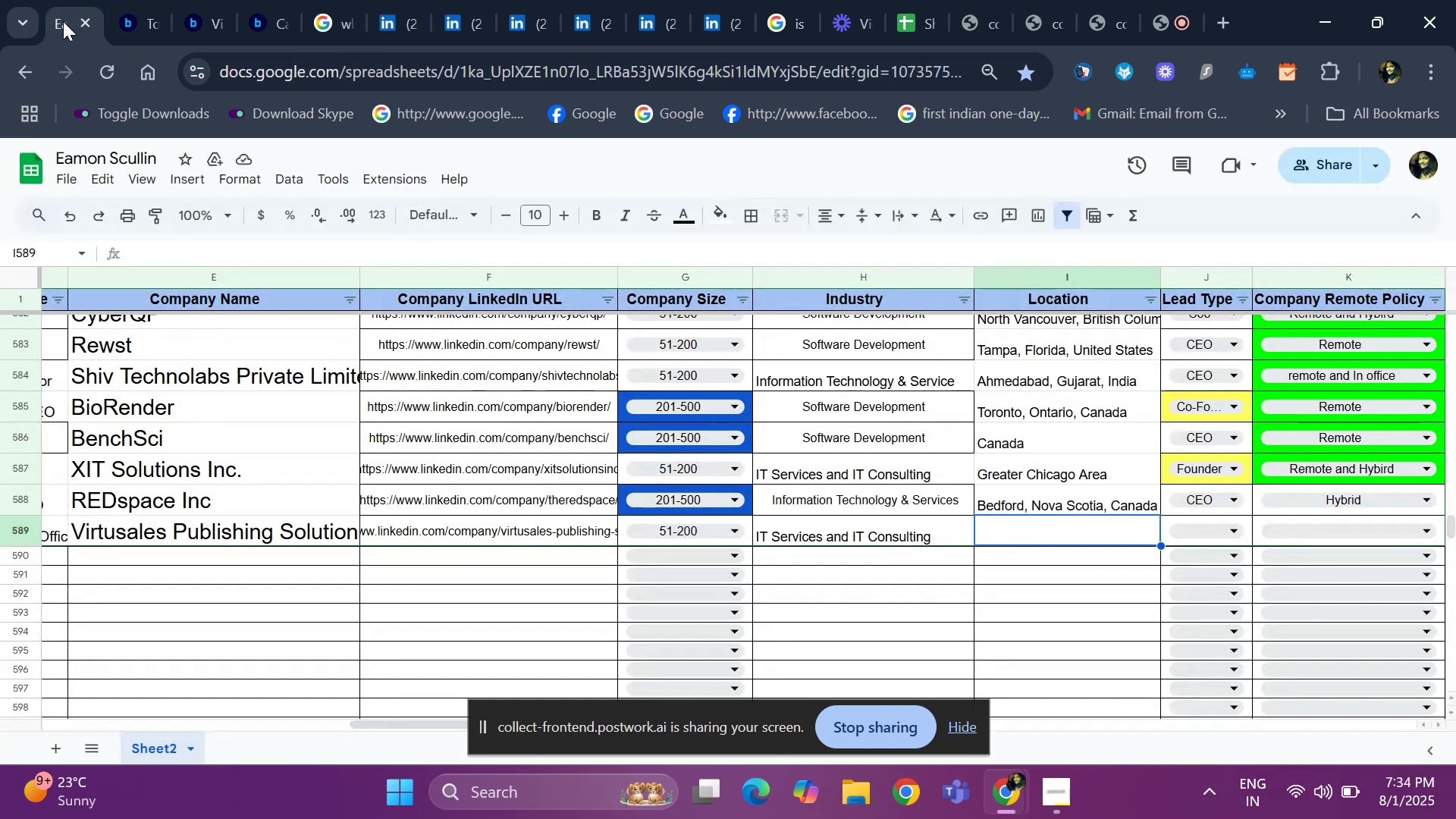 
key(Control+V)
 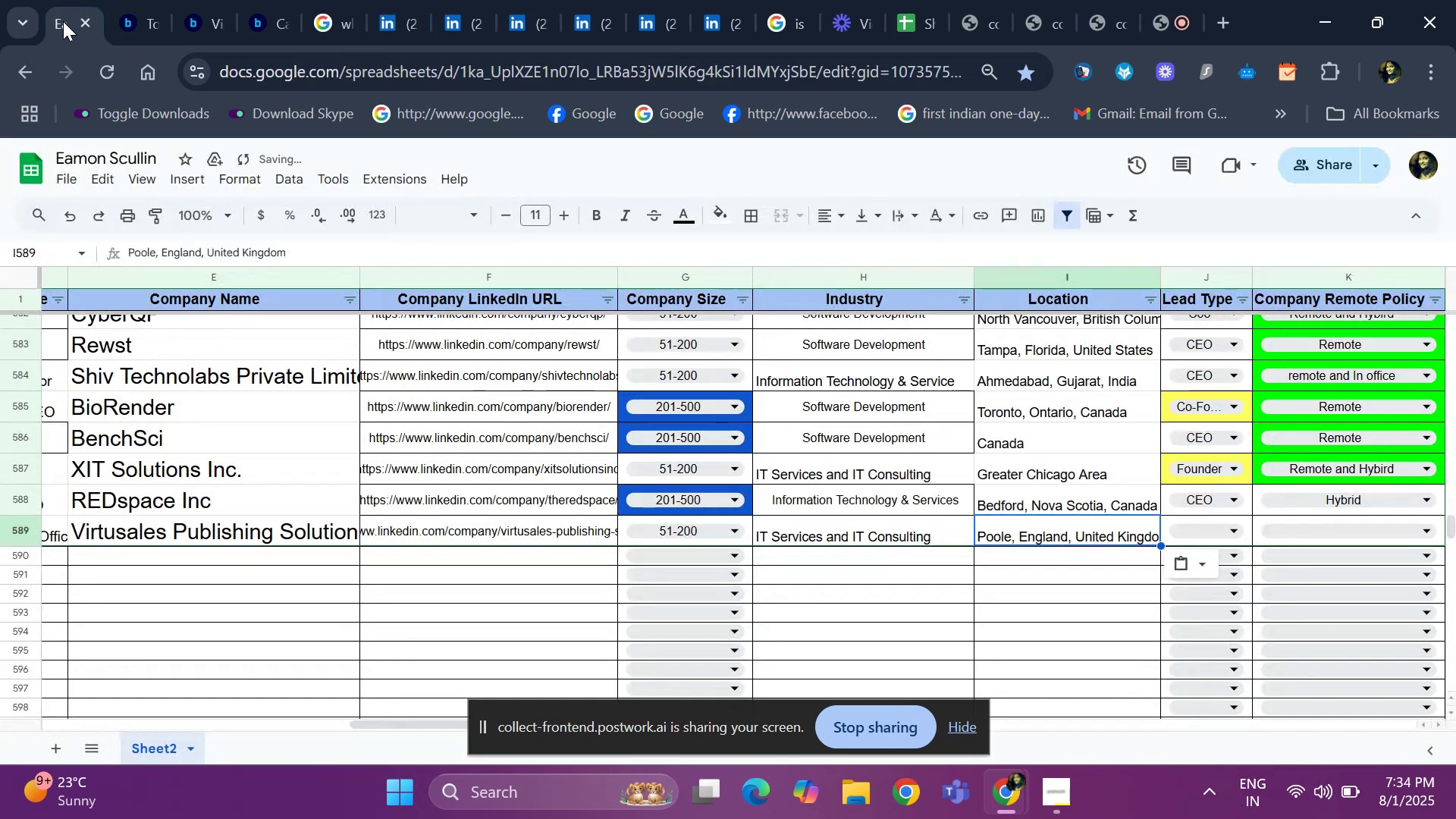 
key(ArrowRight)
 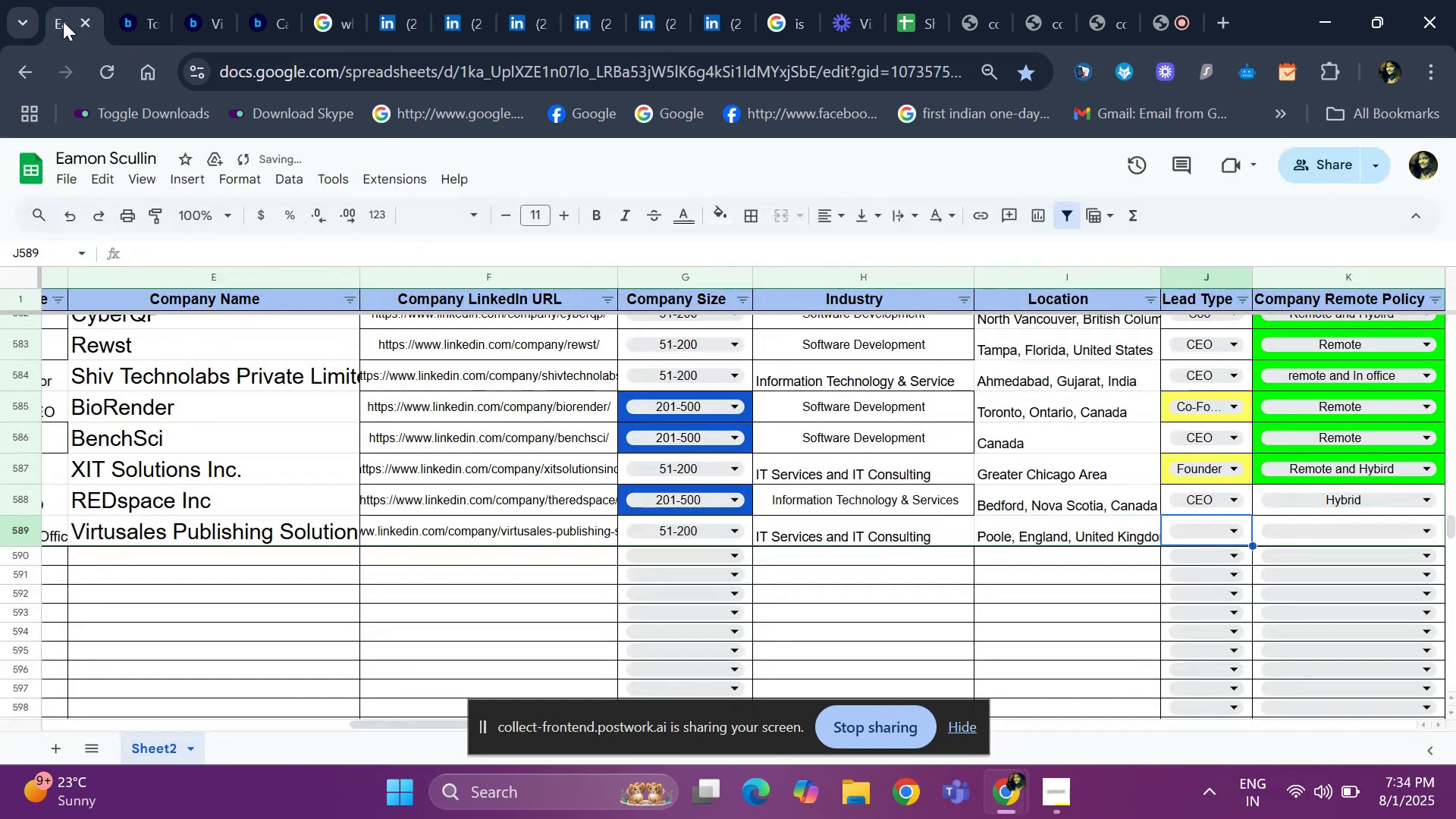 
key(ArrowLeft)
 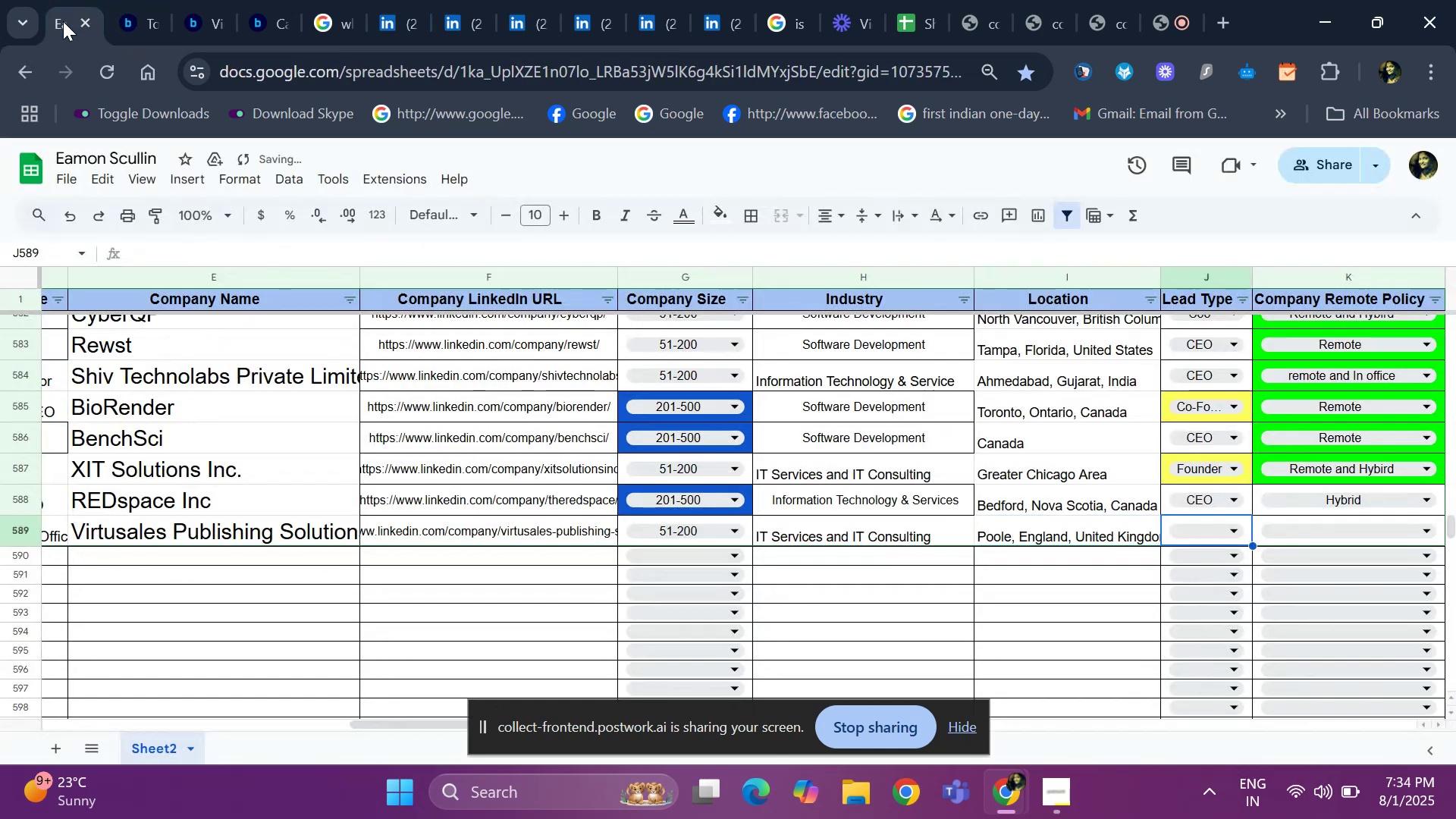 
key(ArrowLeft)
 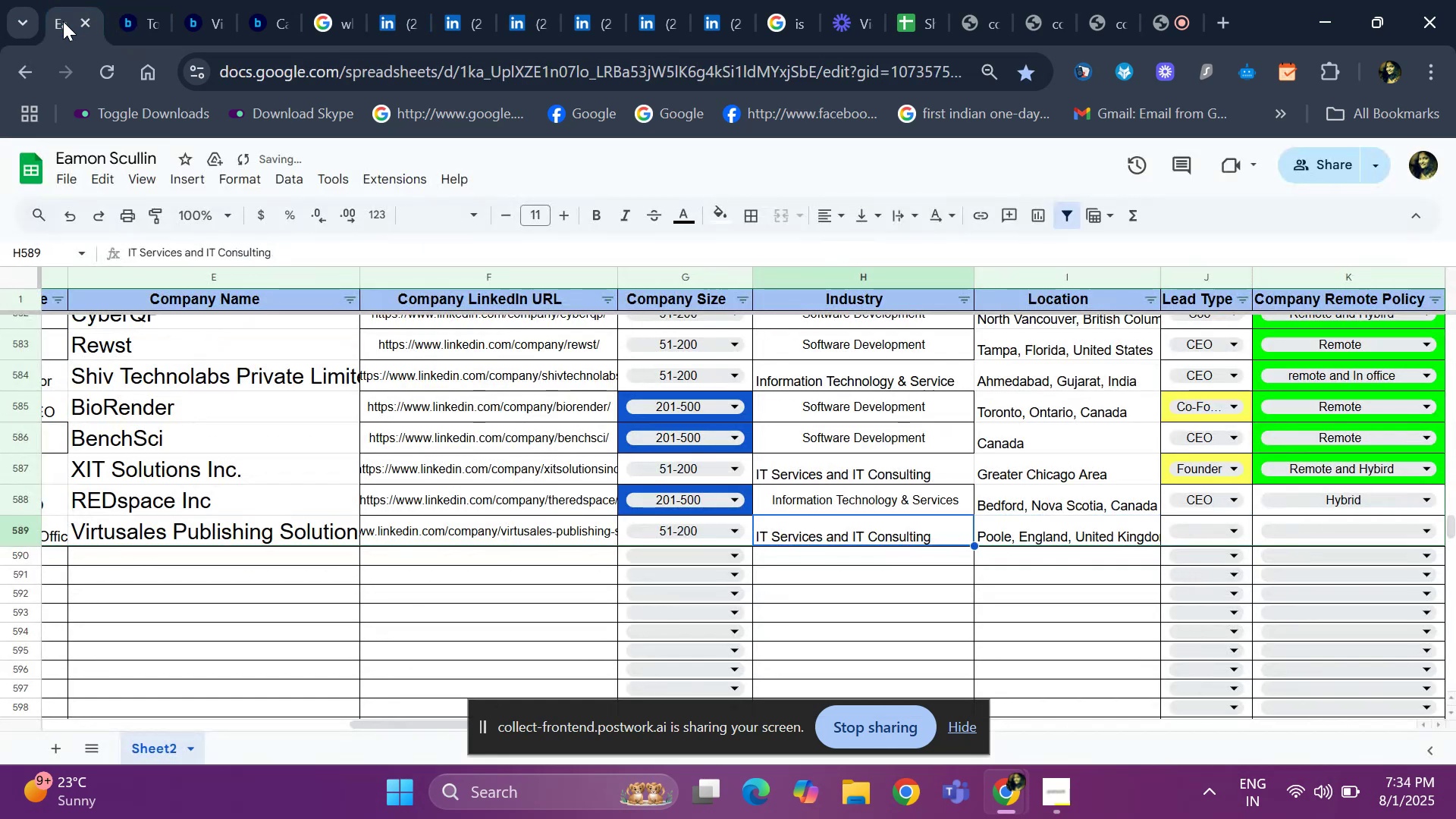 
key(ArrowLeft)
 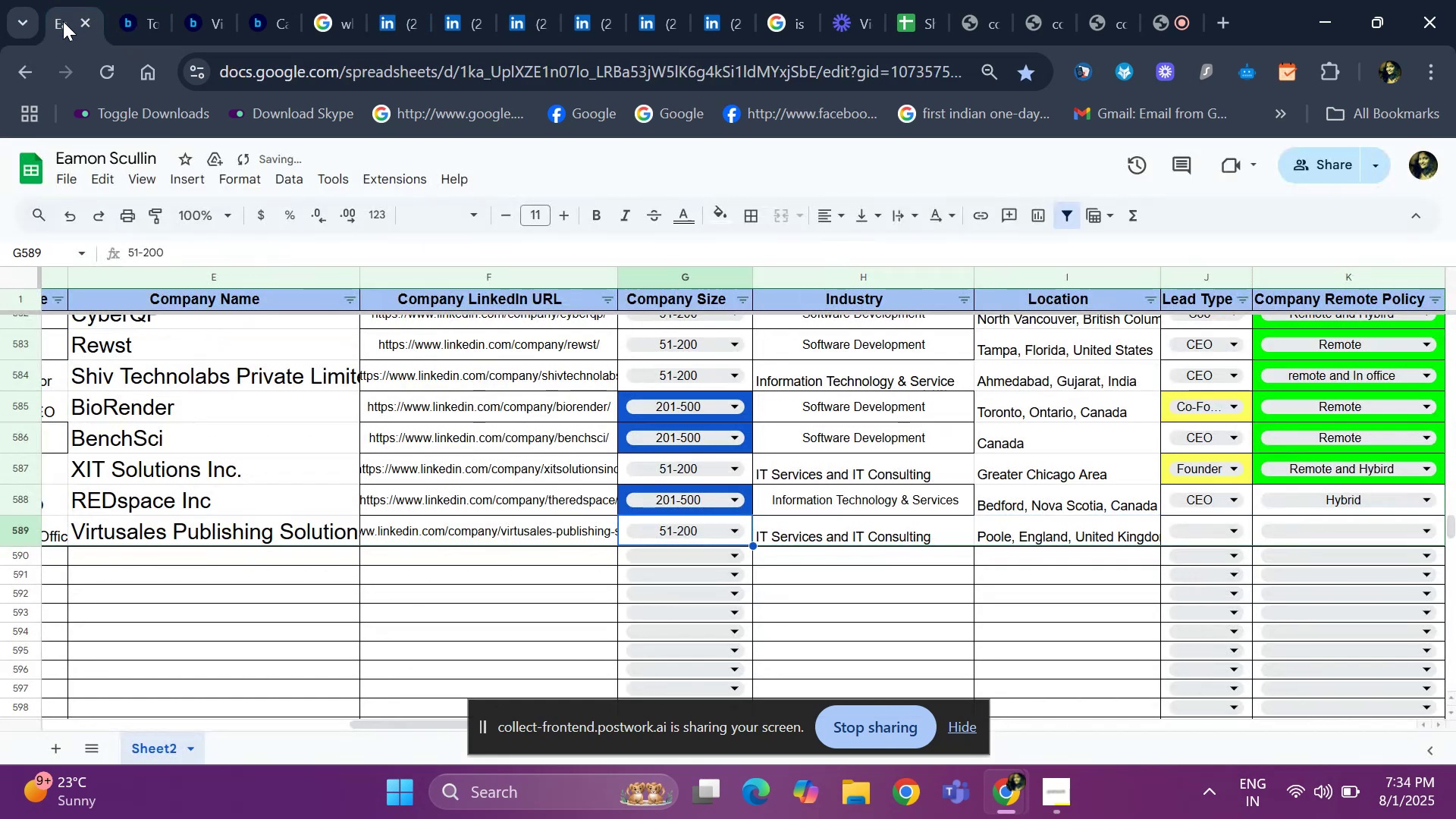 
key(ArrowLeft)
 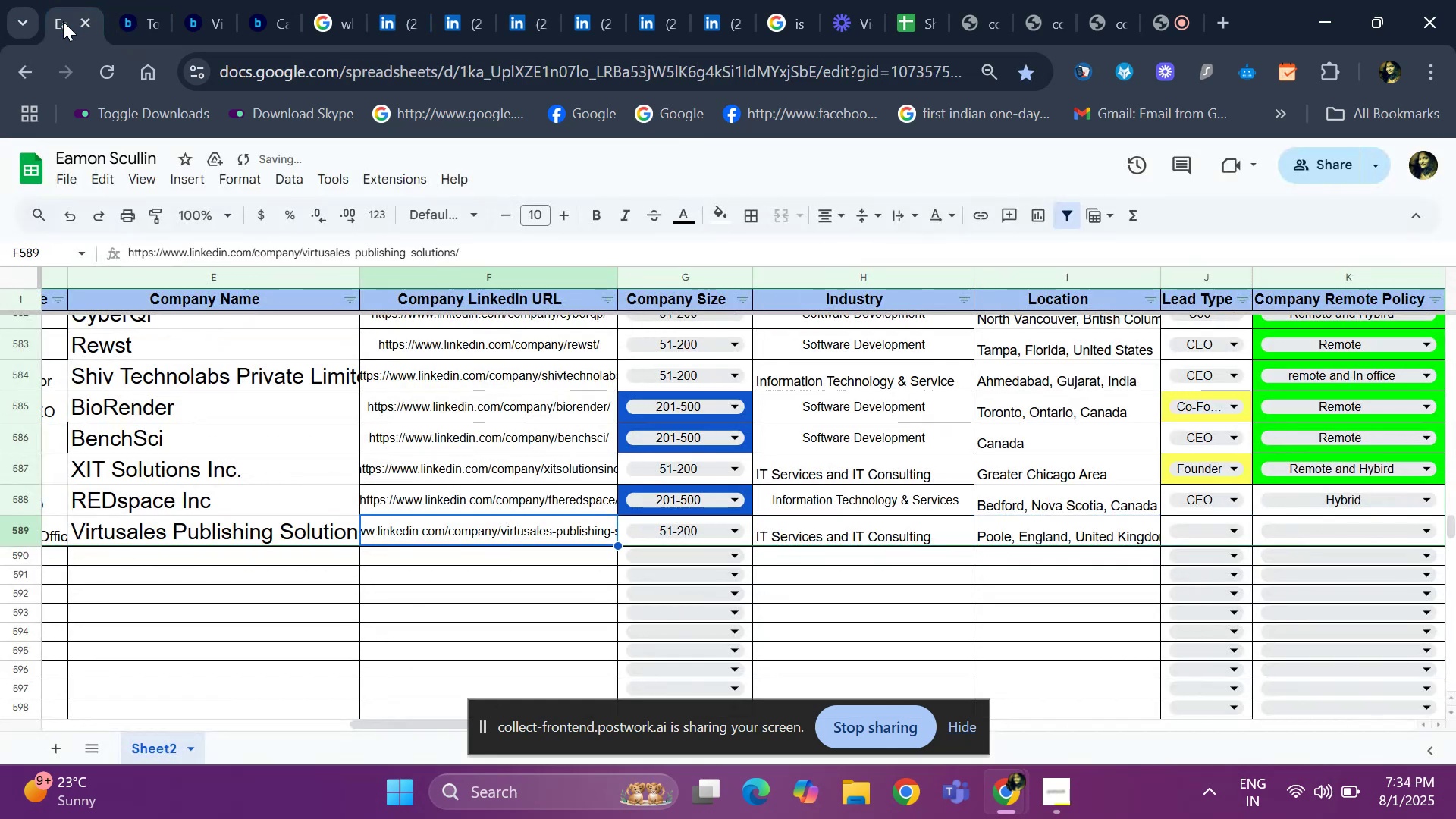 
key(ArrowLeft)
 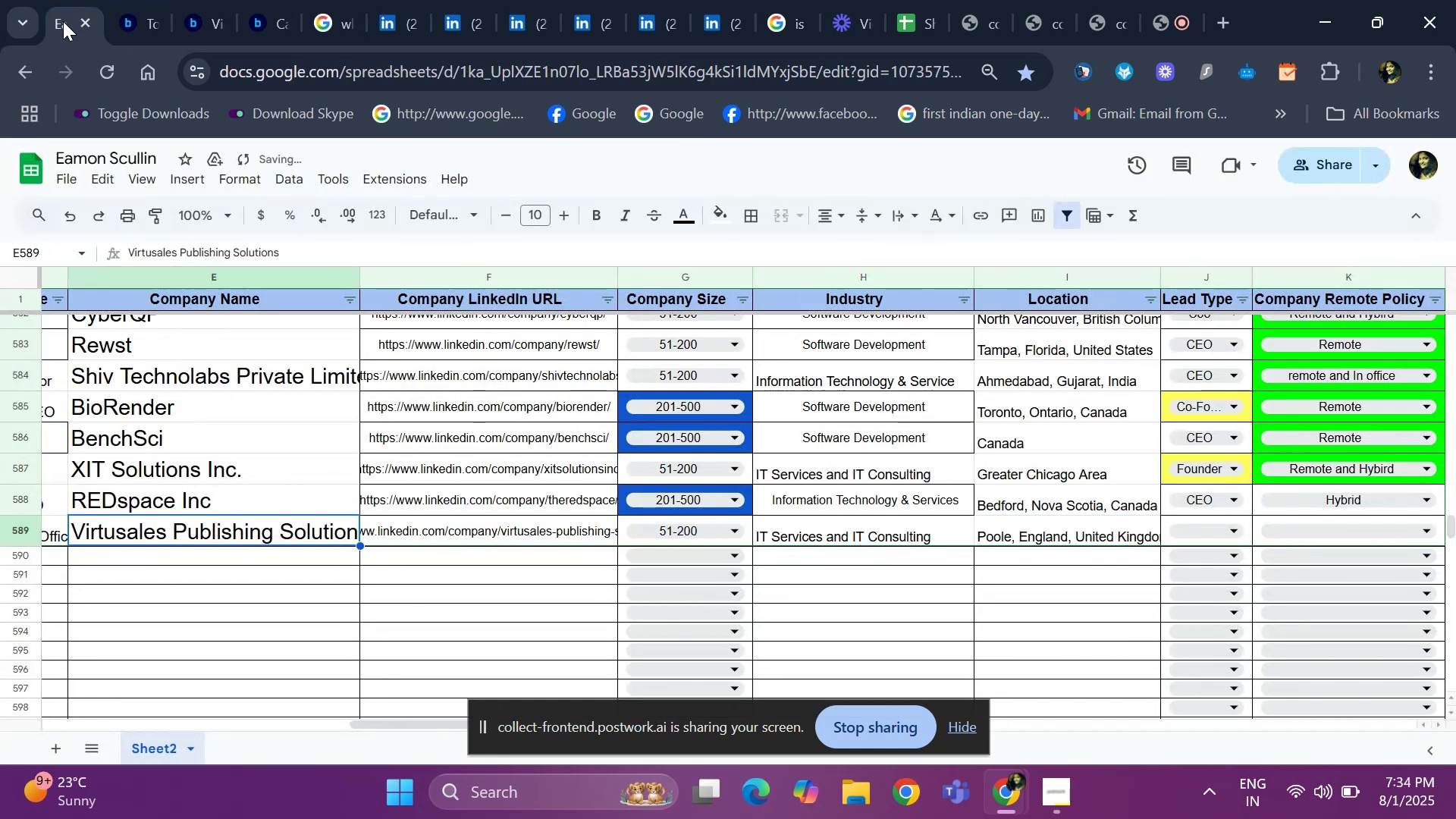 
key(ArrowLeft)
 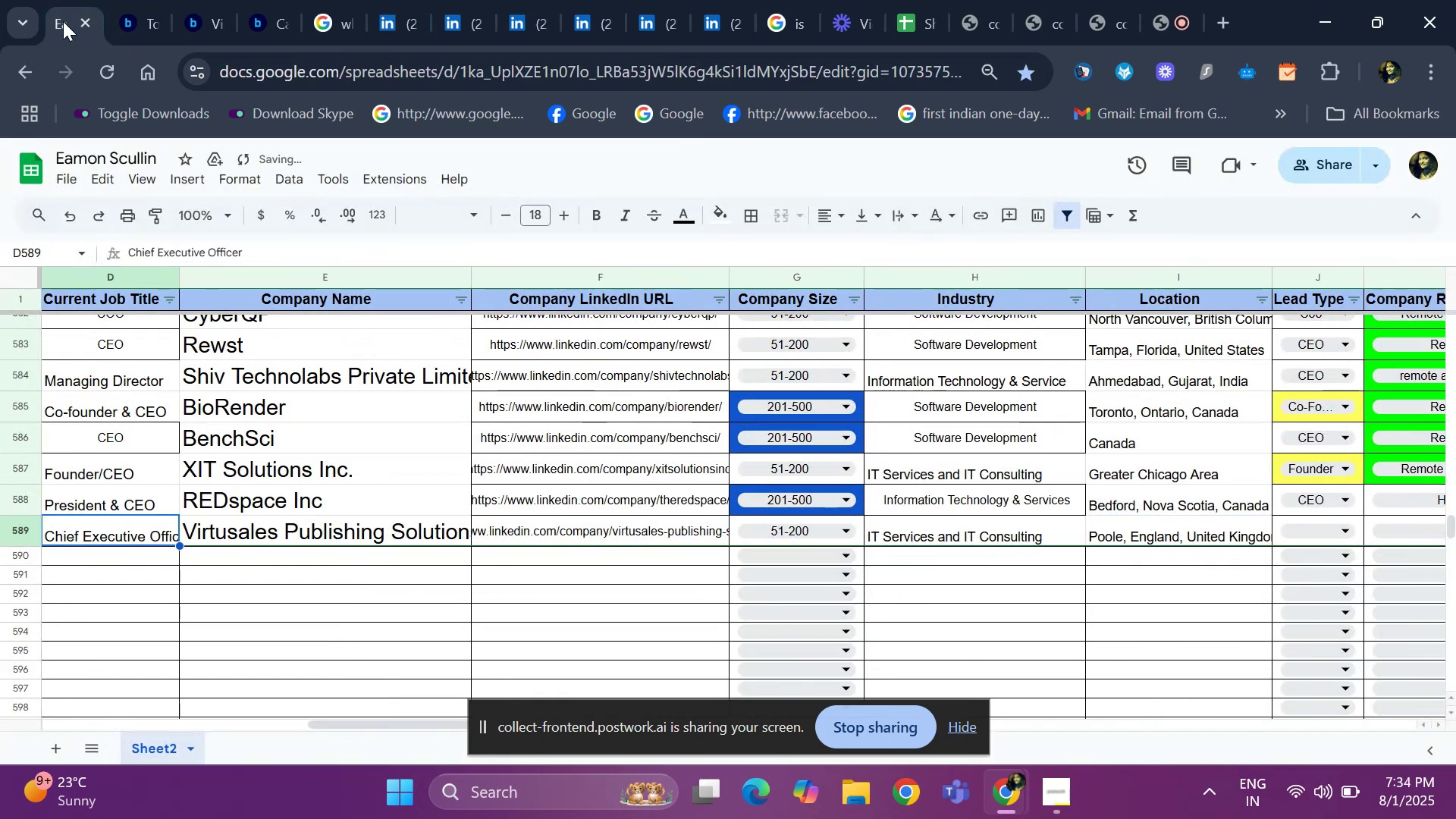 
key(ArrowLeft)
 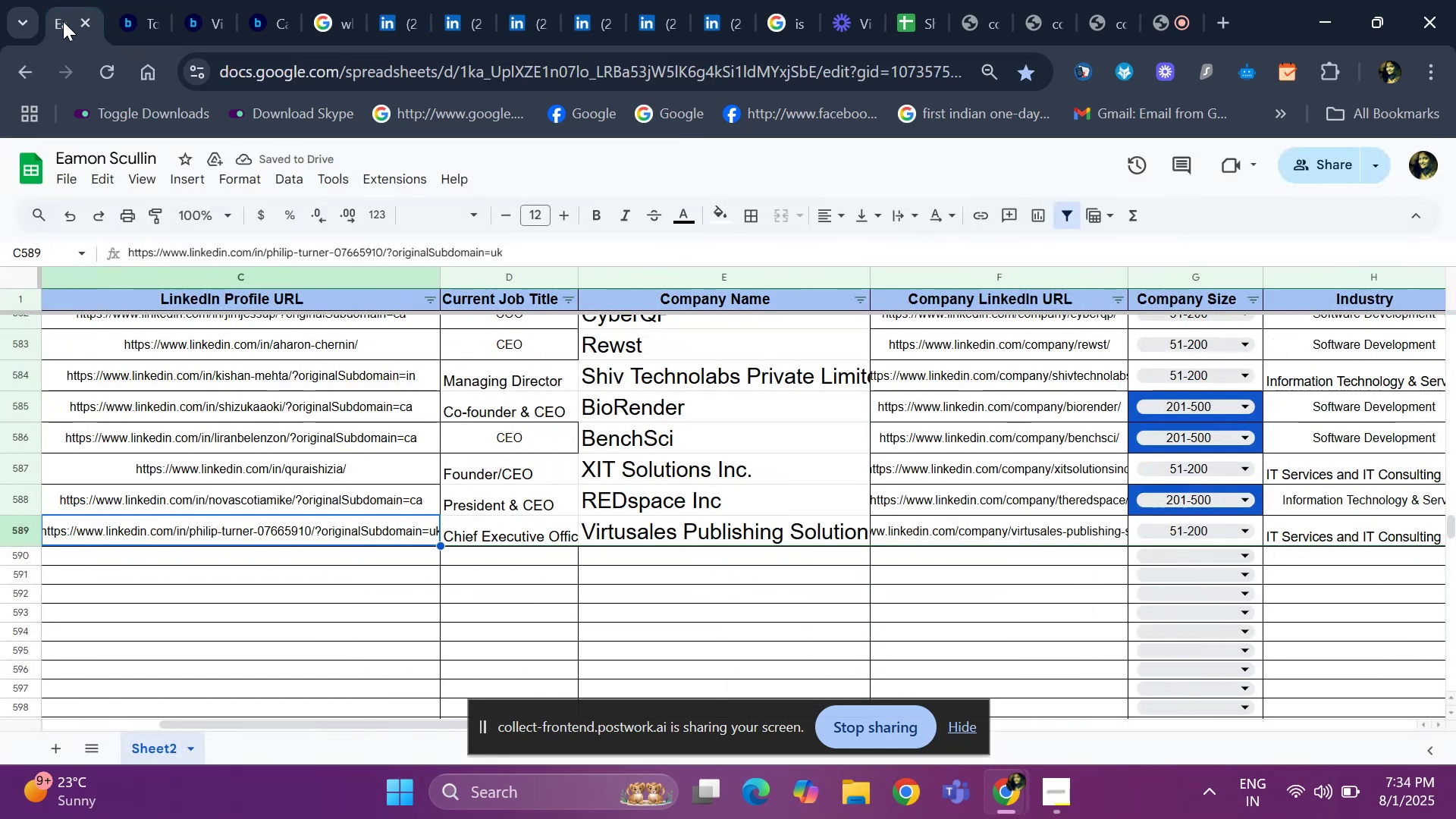 
key(ArrowLeft)
 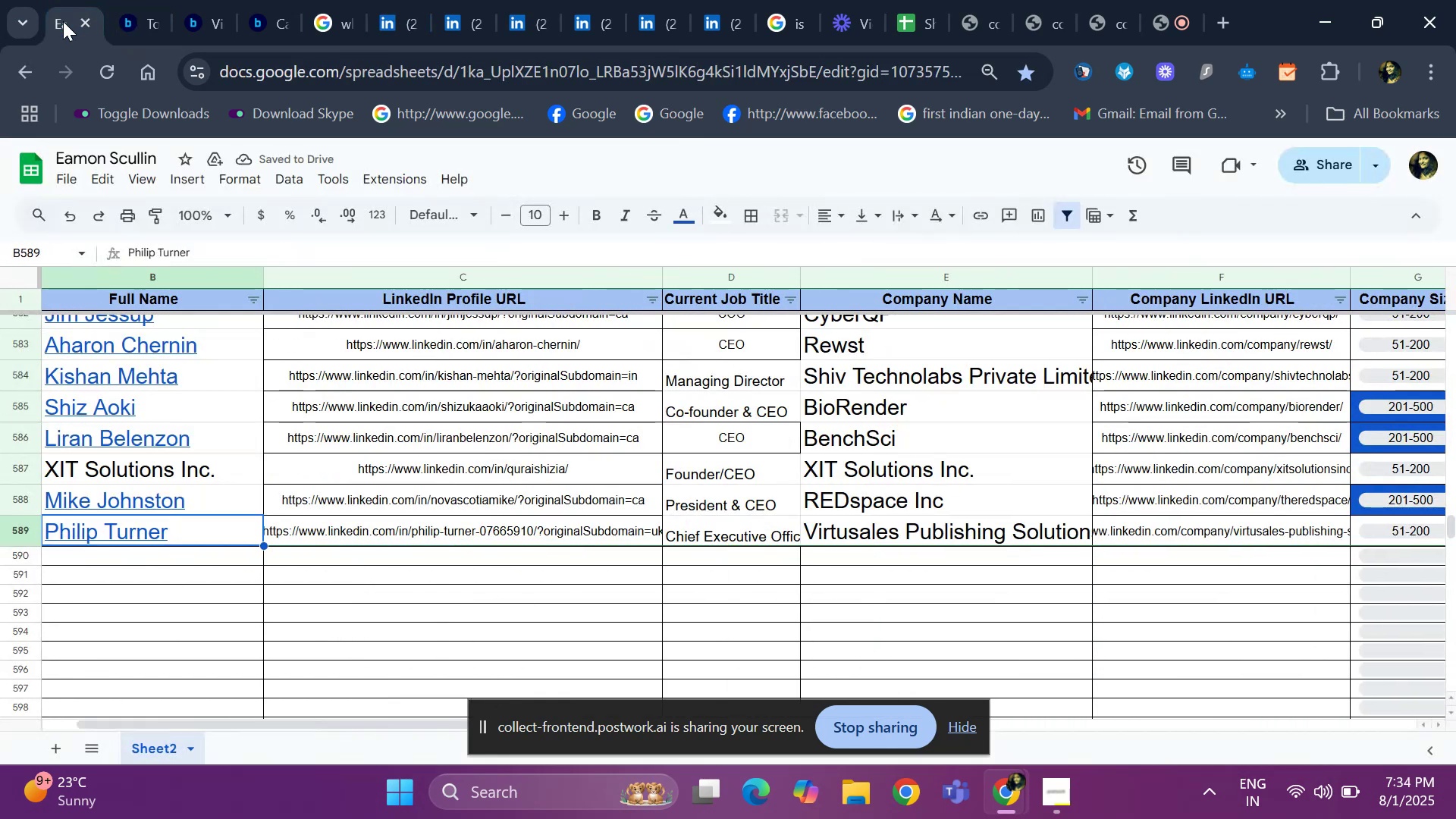 
key(ArrowRight)
 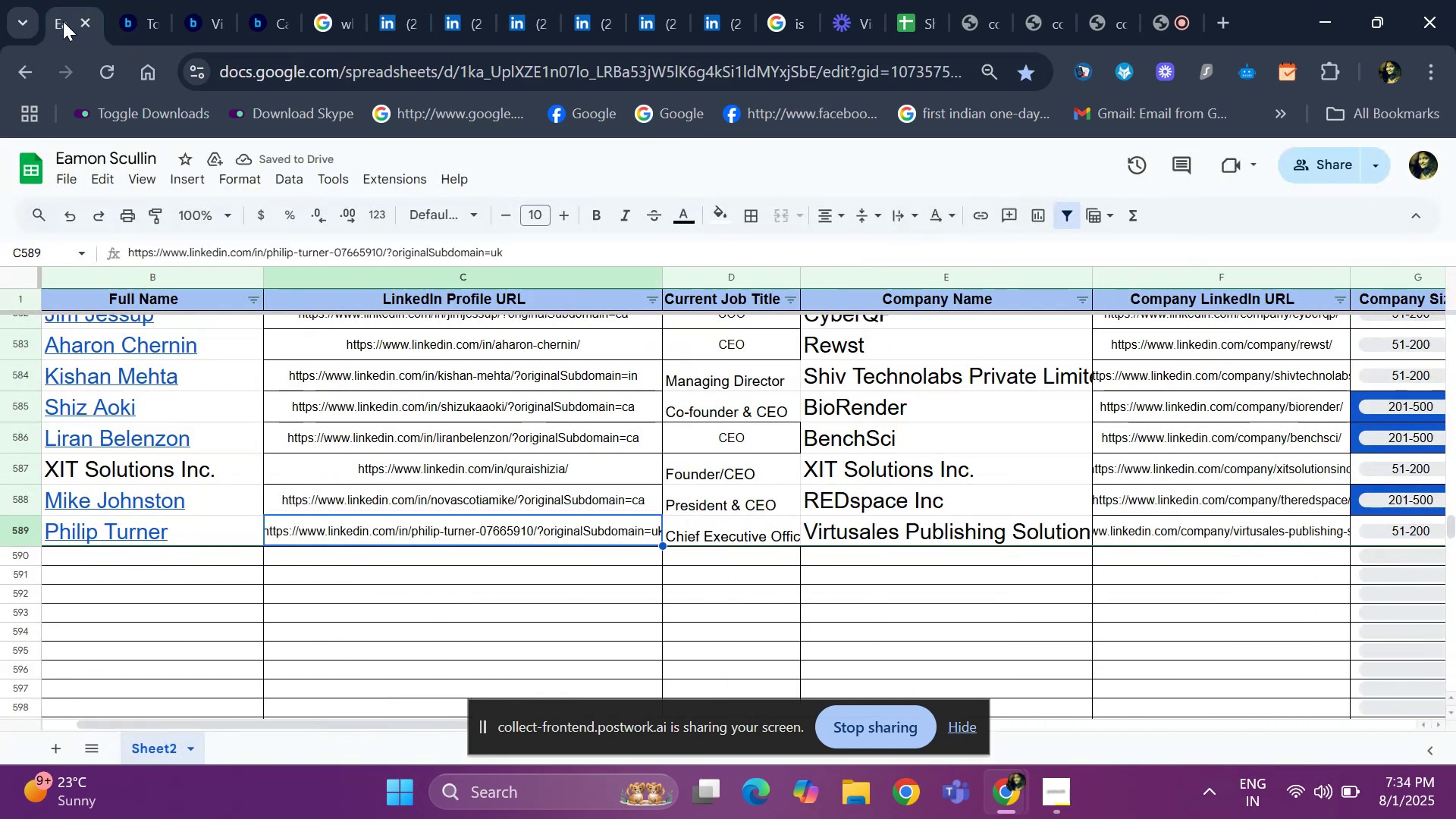 
key(ArrowRight)
 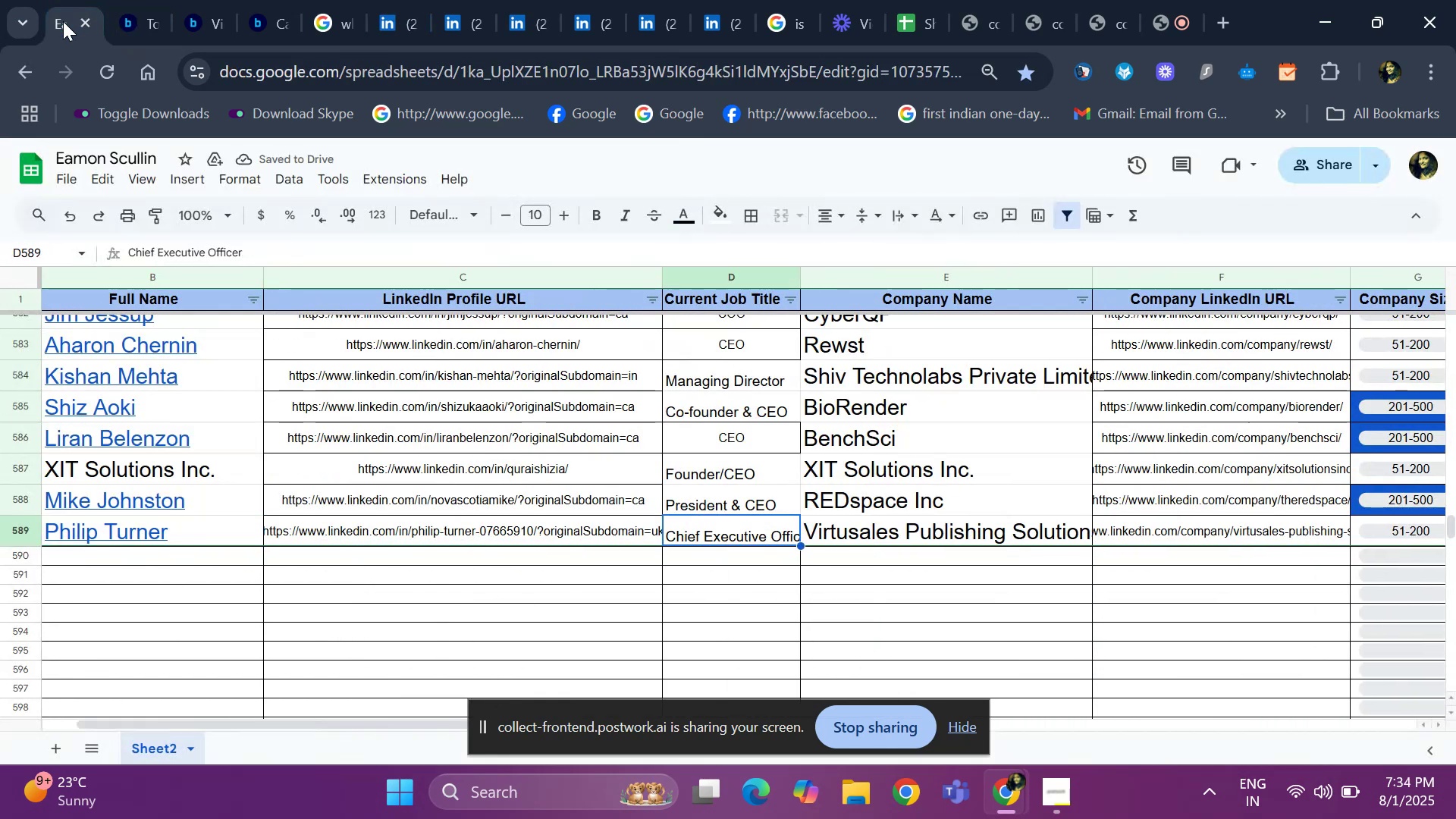 
key(ArrowRight)
 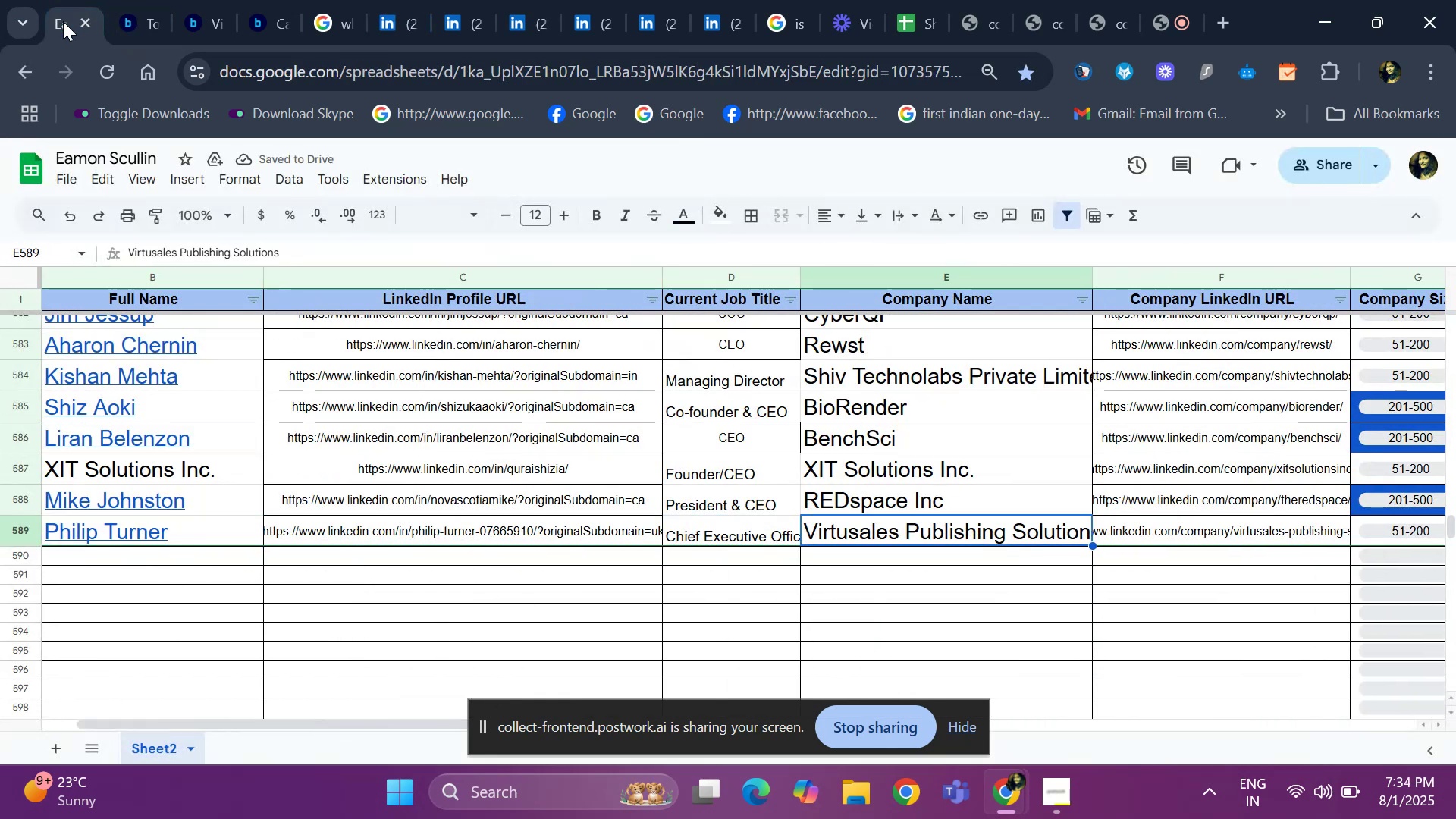 
key(ArrowRight)
 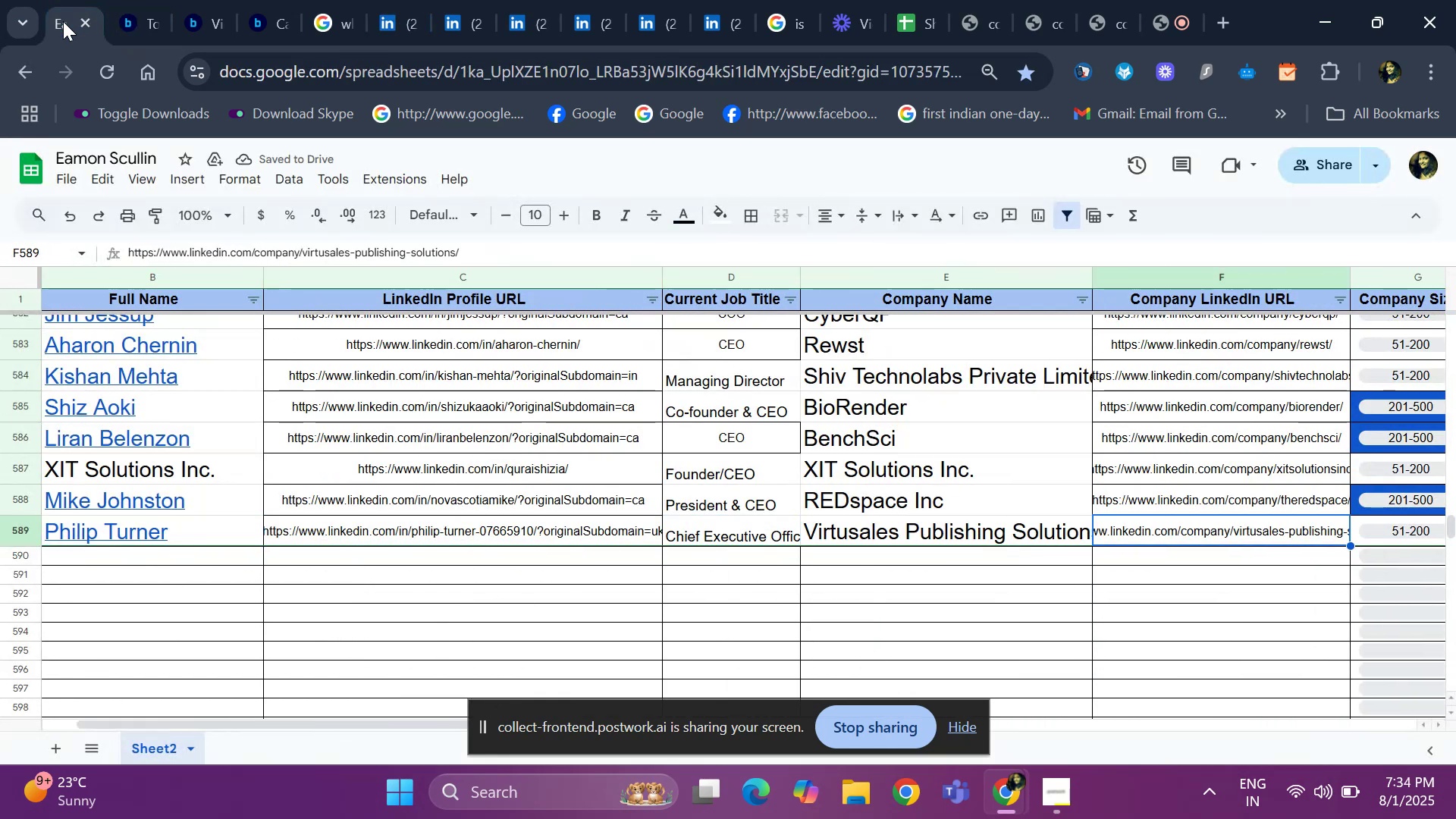 
key(ArrowRight)
 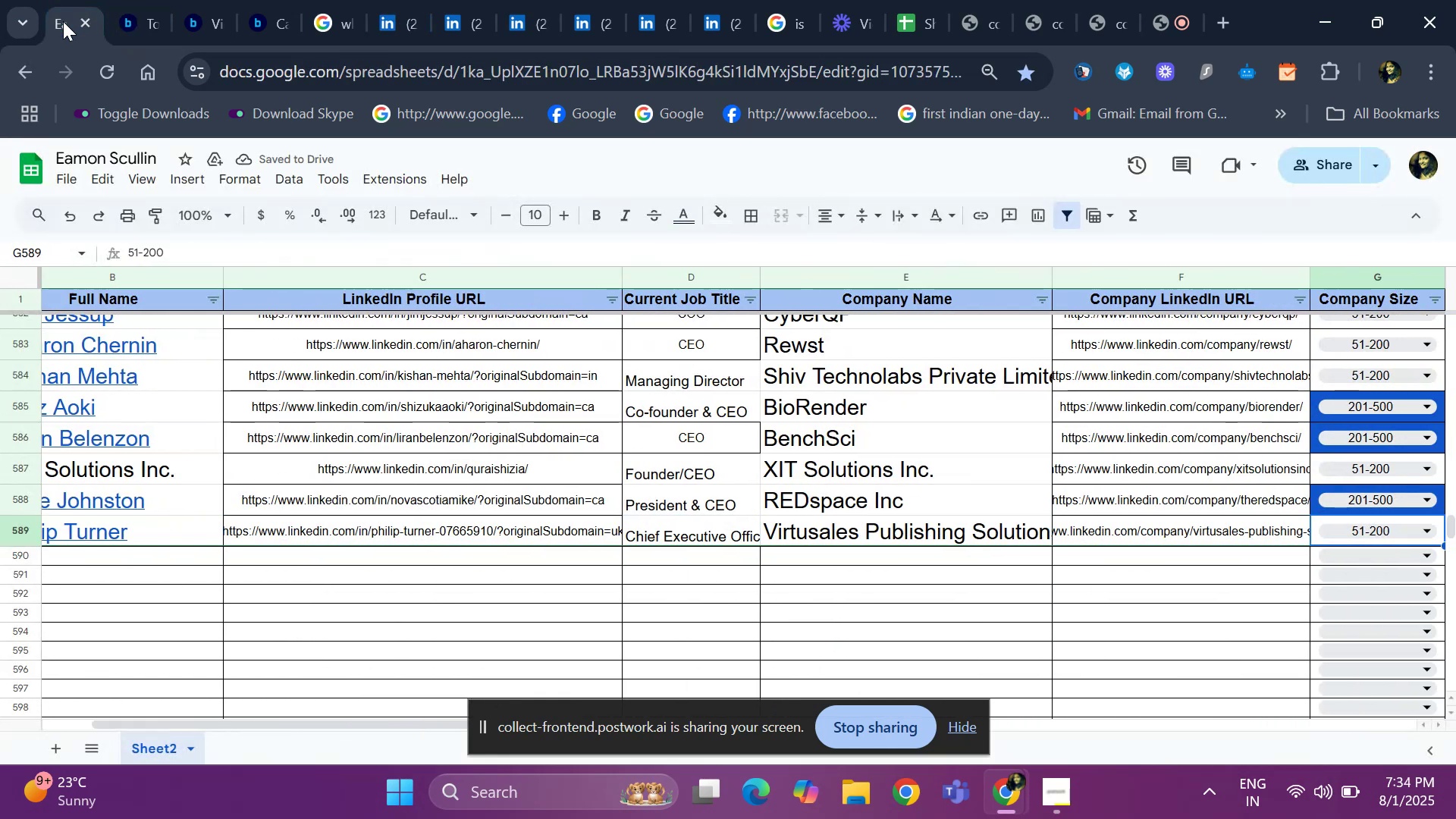 
key(ArrowRight)
 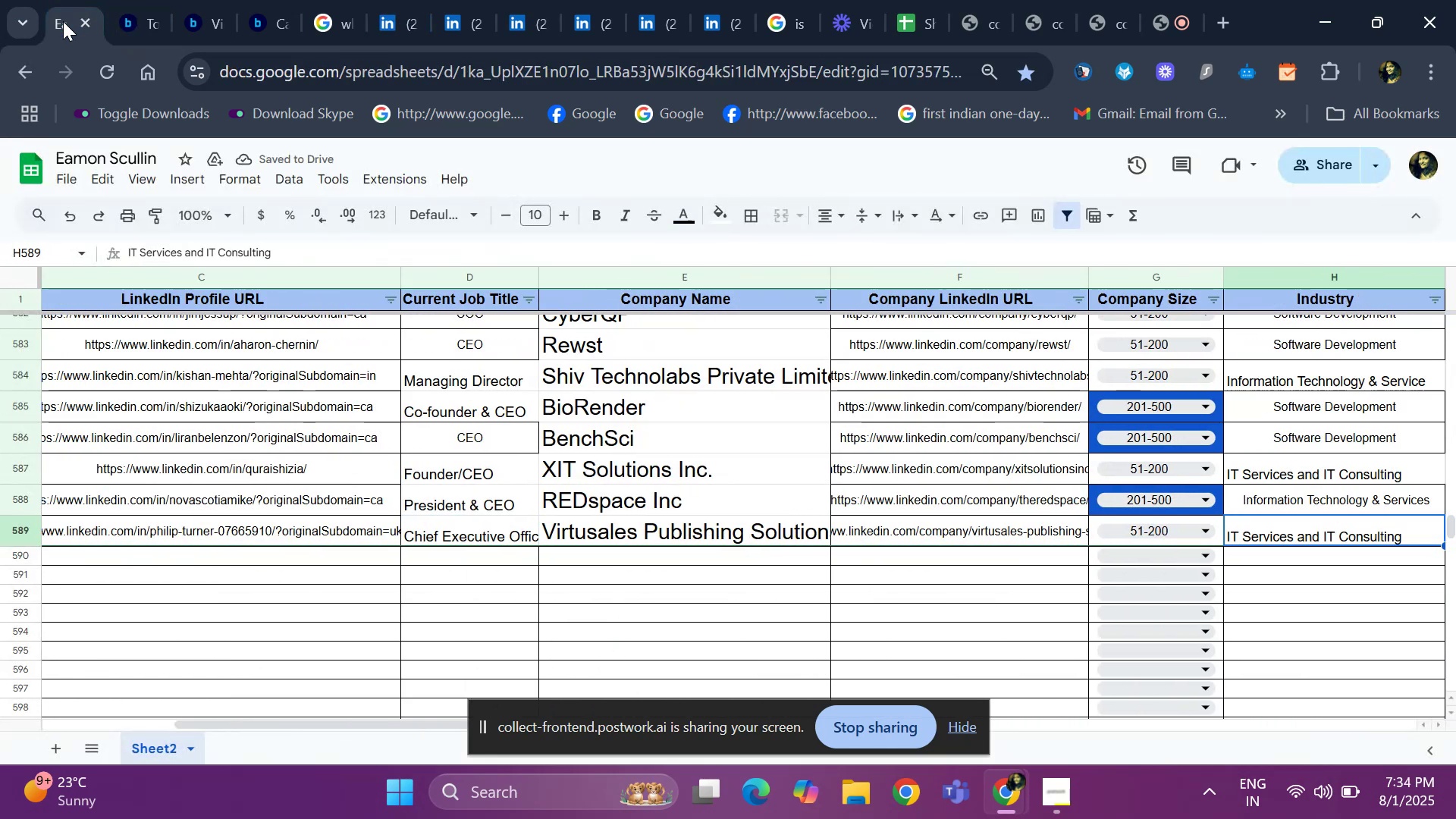 
key(ArrowRight)
 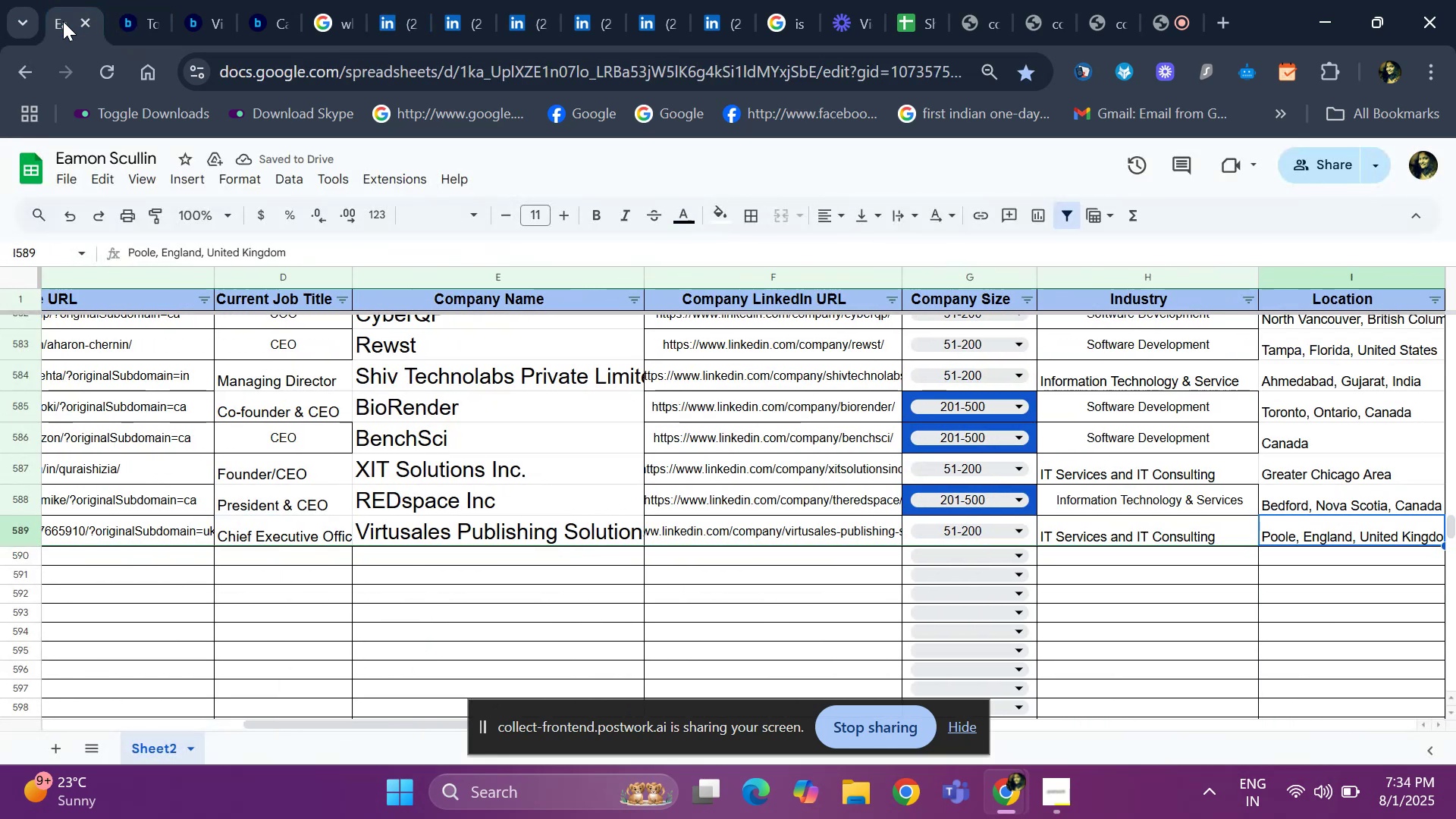 
key(ArrowRight)
 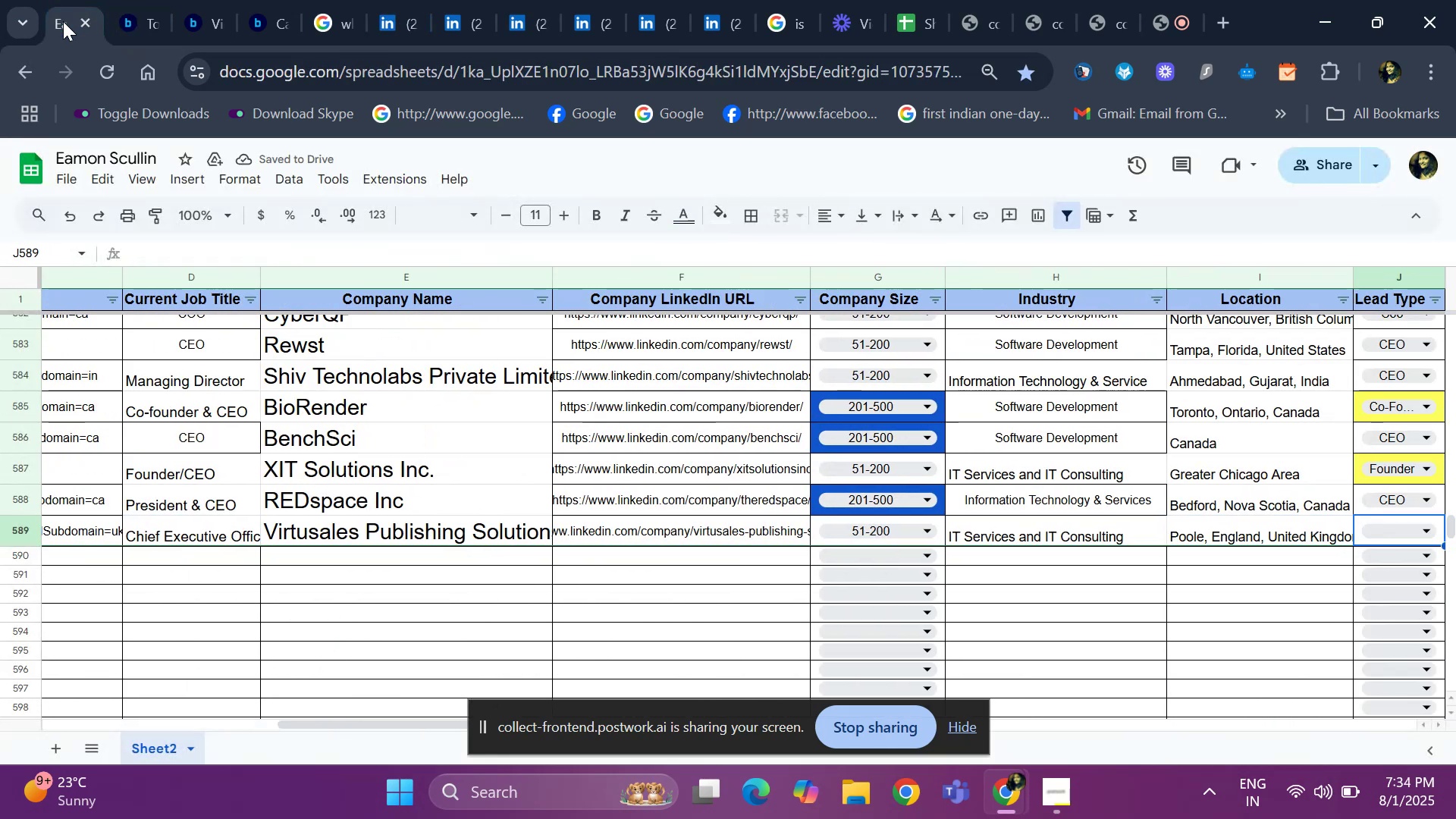 
key(ArrowRight)
 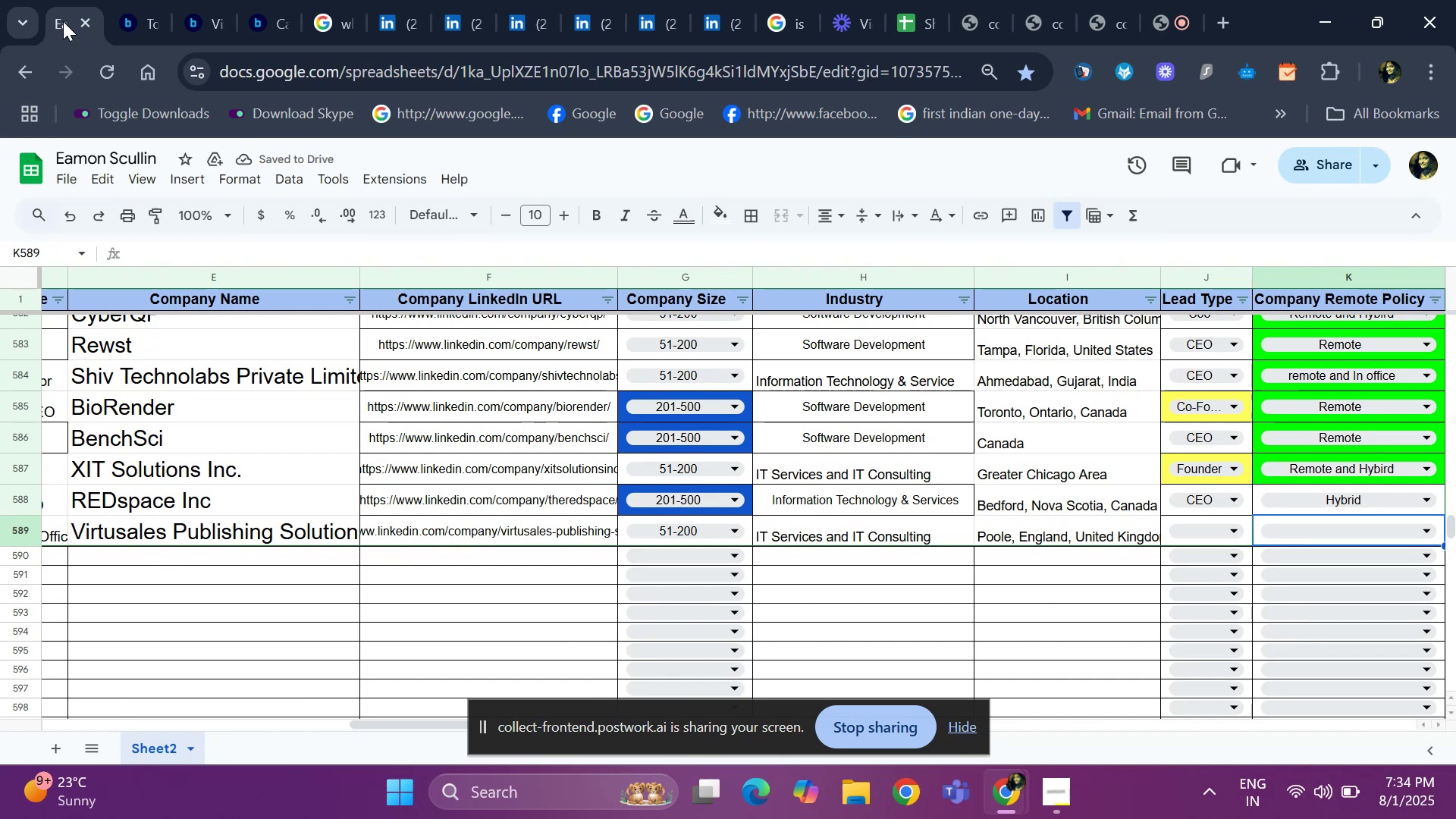 
key(ArrowLeft)
 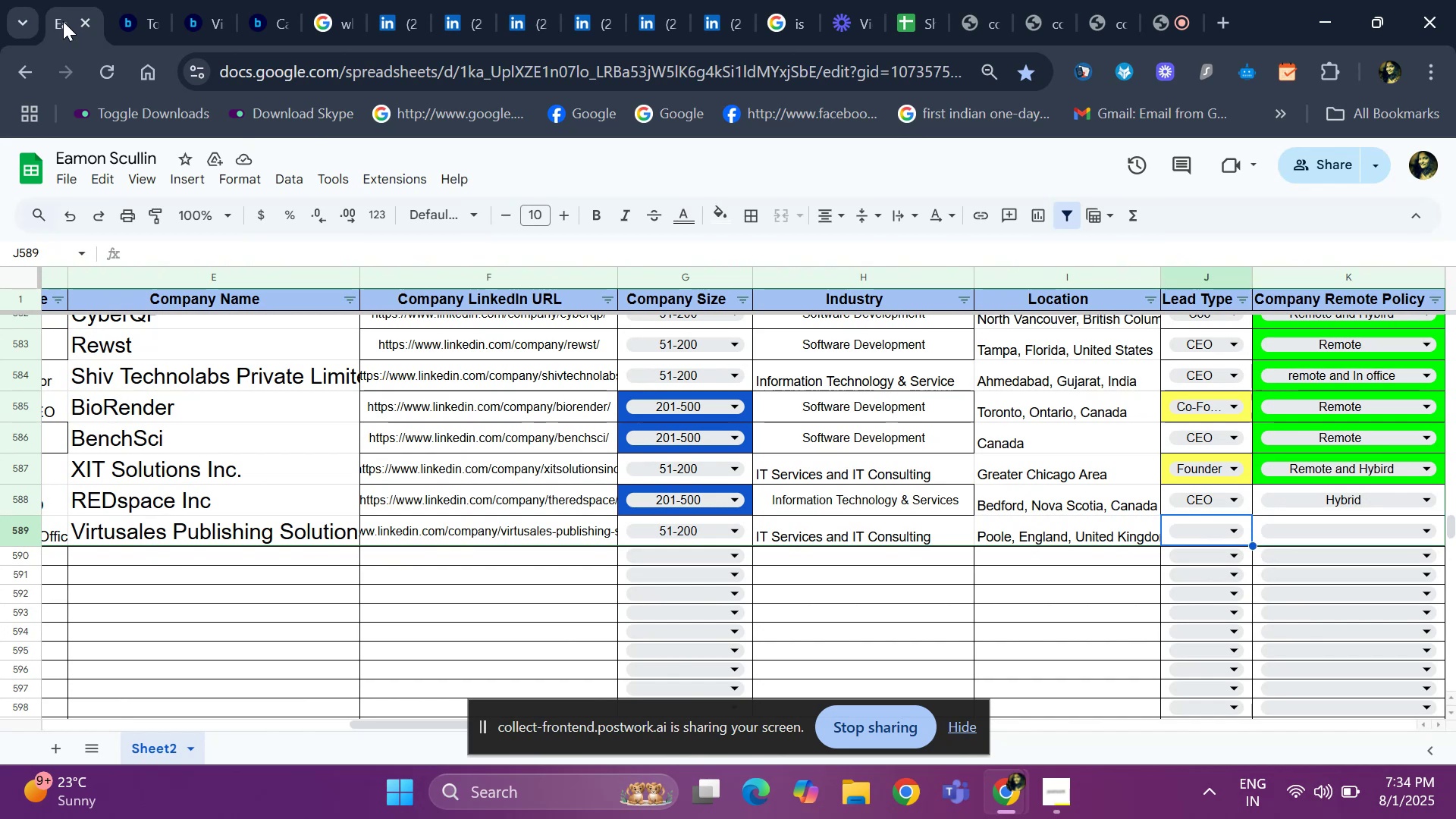 
key(Enter)
 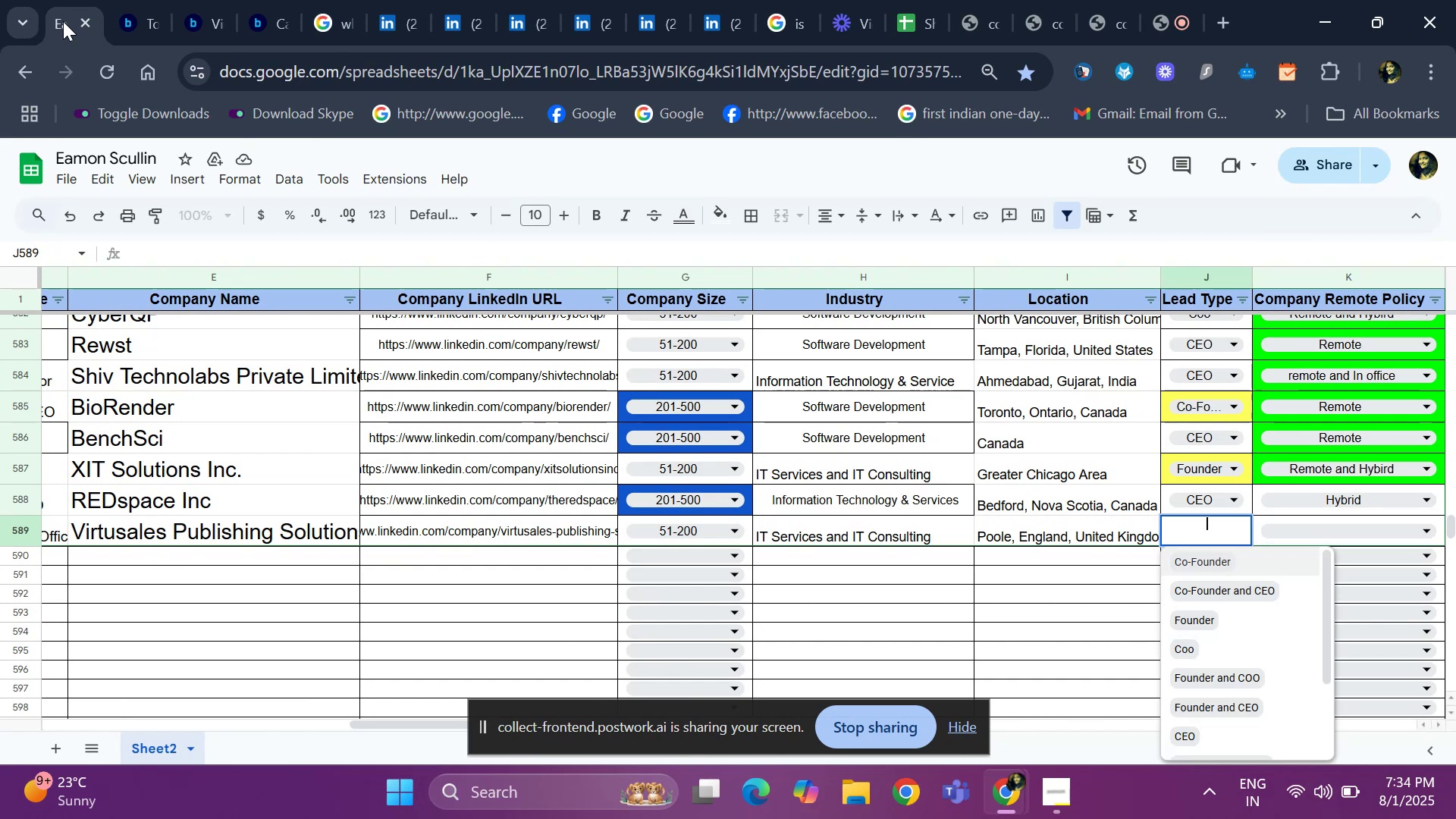 
key(ArrowDown)
 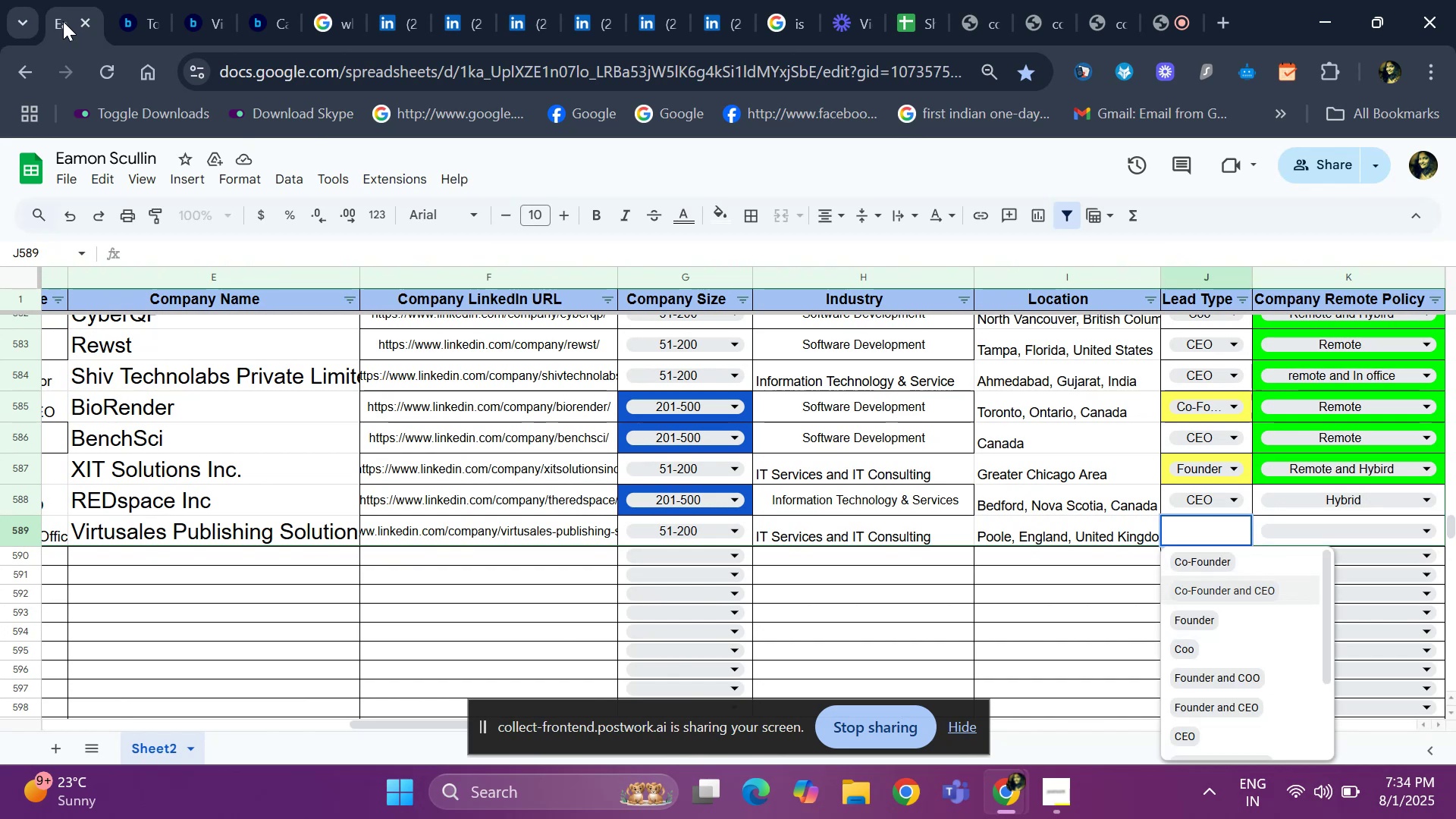 
key(ArrowDown)
 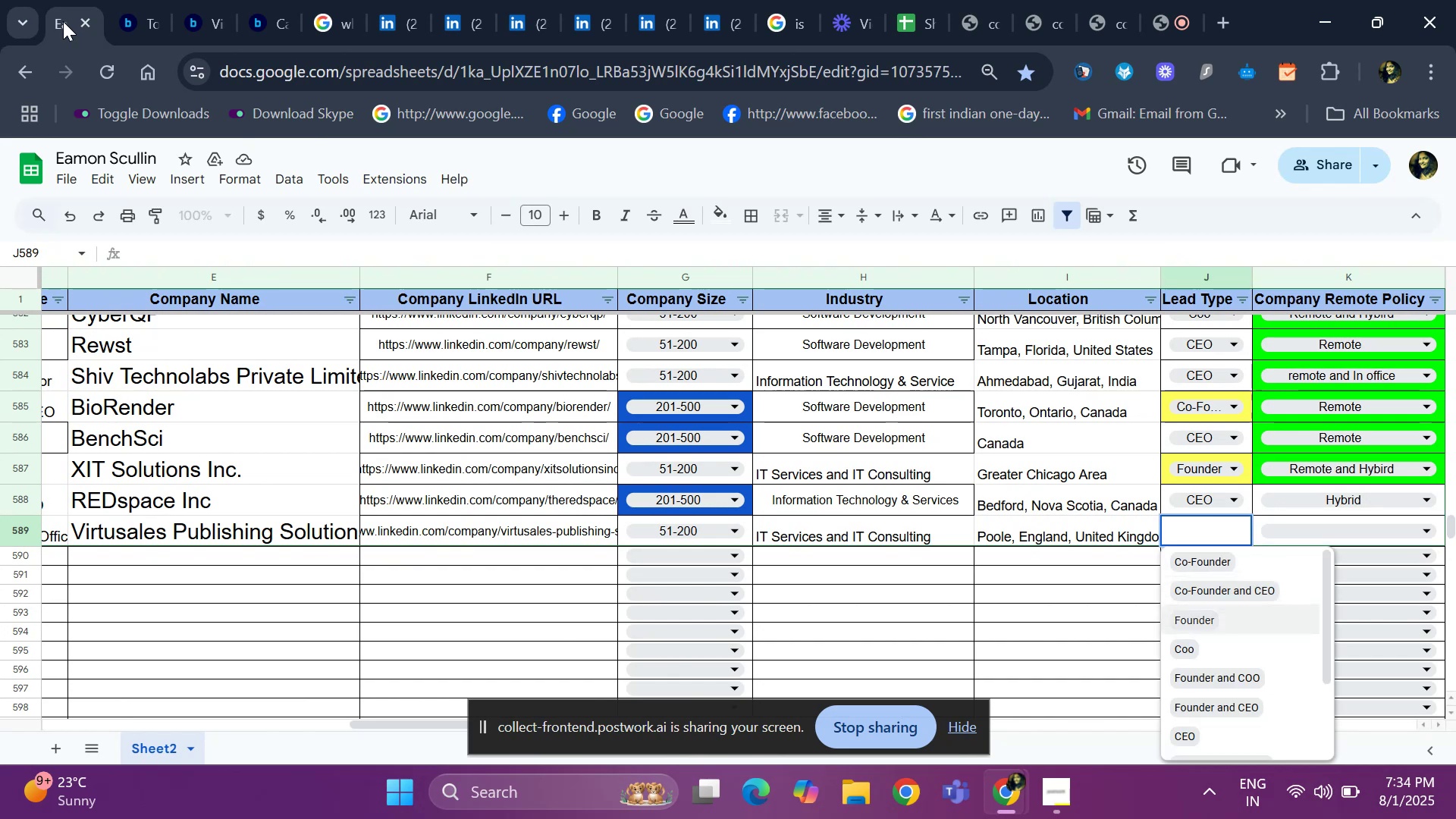 
key(ArrowDown)
 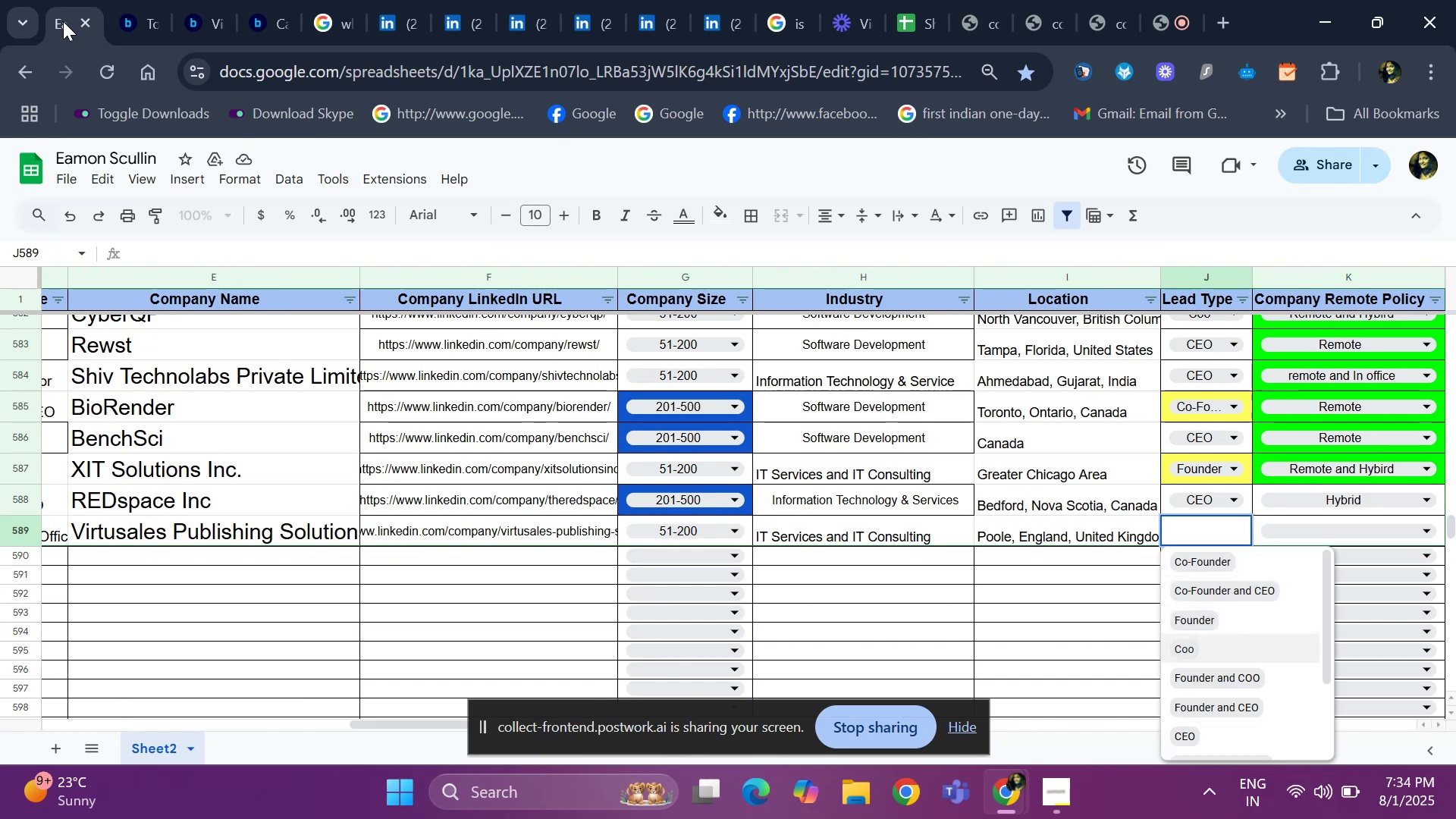 
key(ArrowDown)
 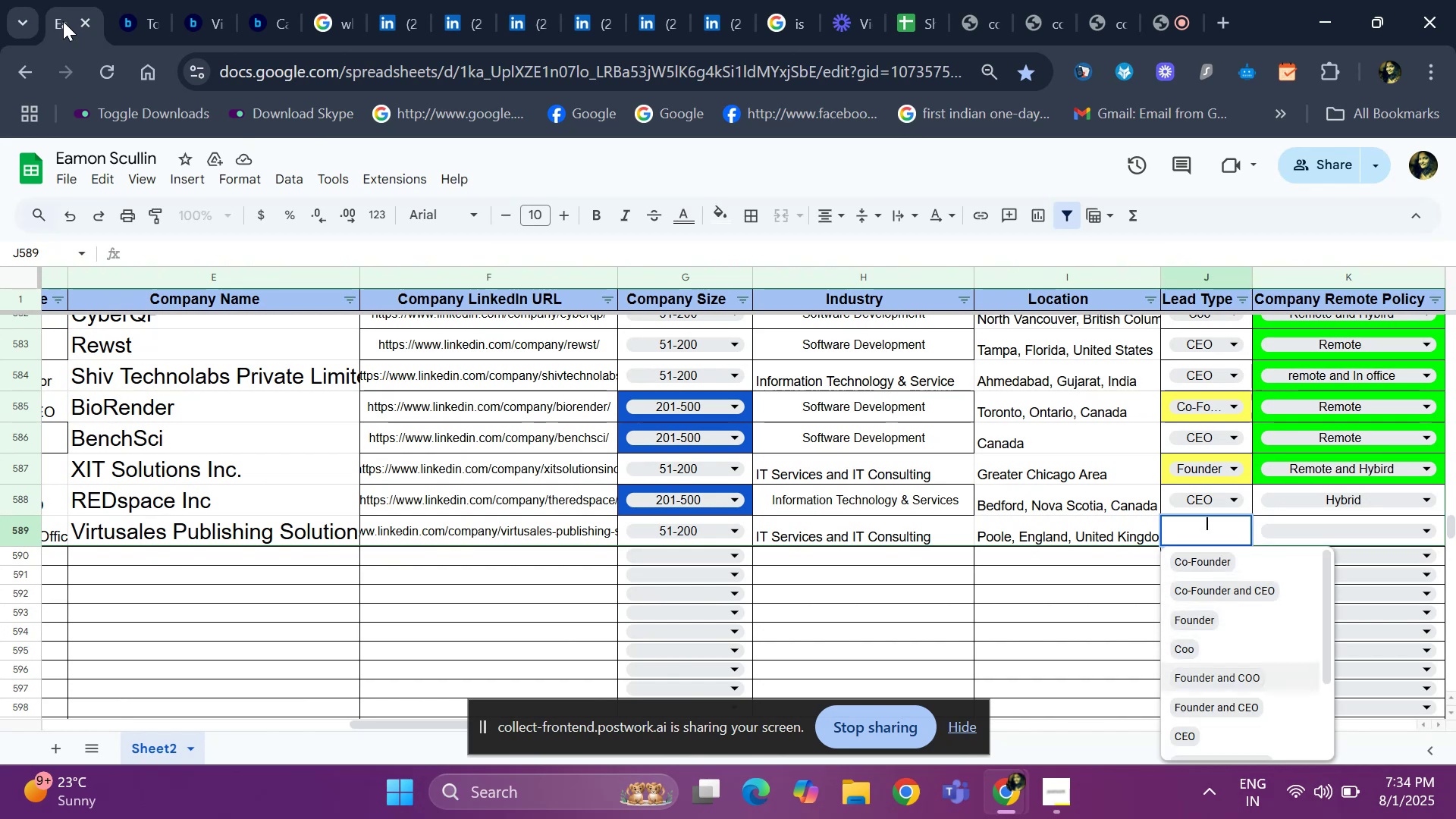 
key(ArrowDown)
 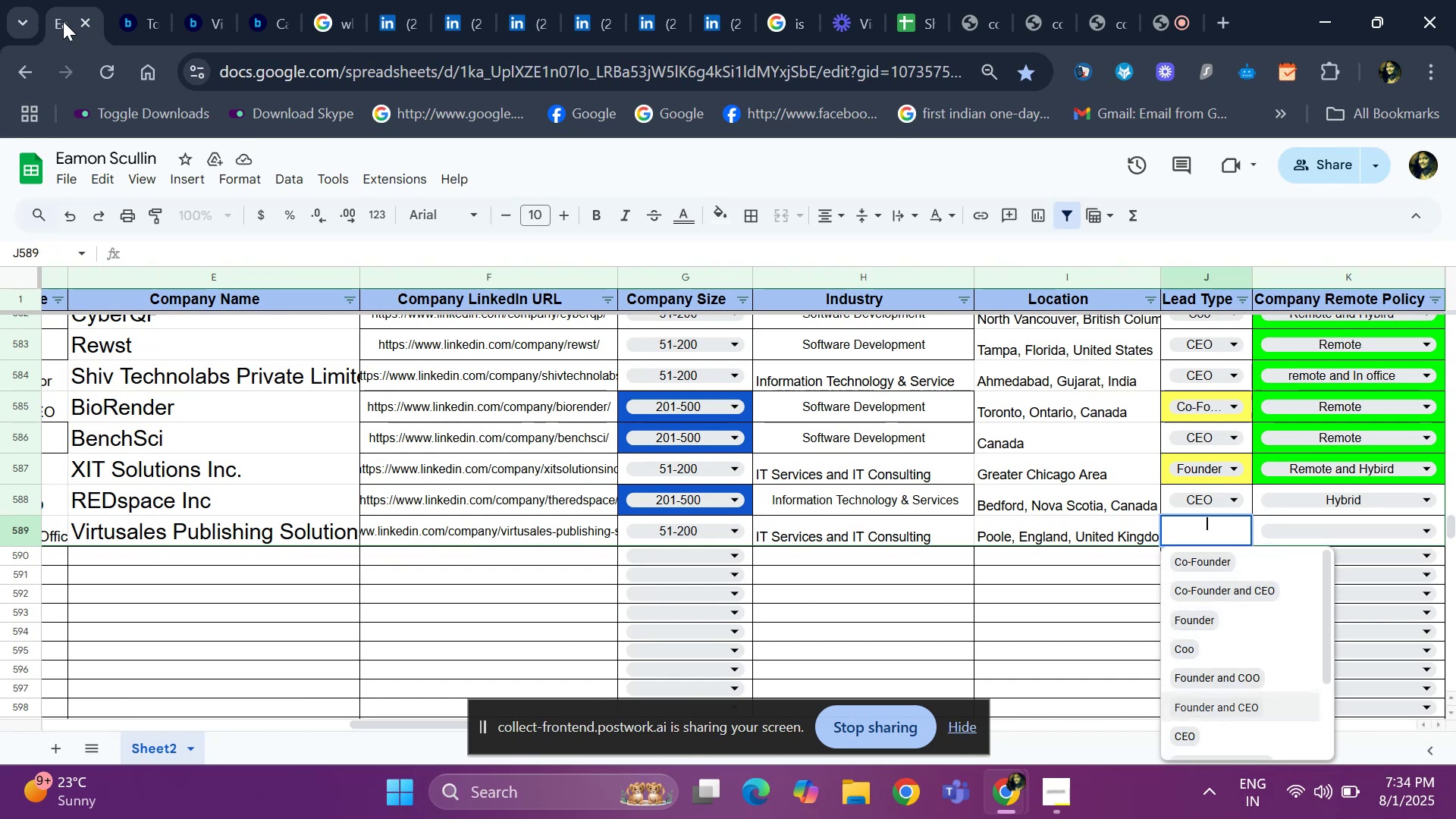 
key(ArrowDown)
 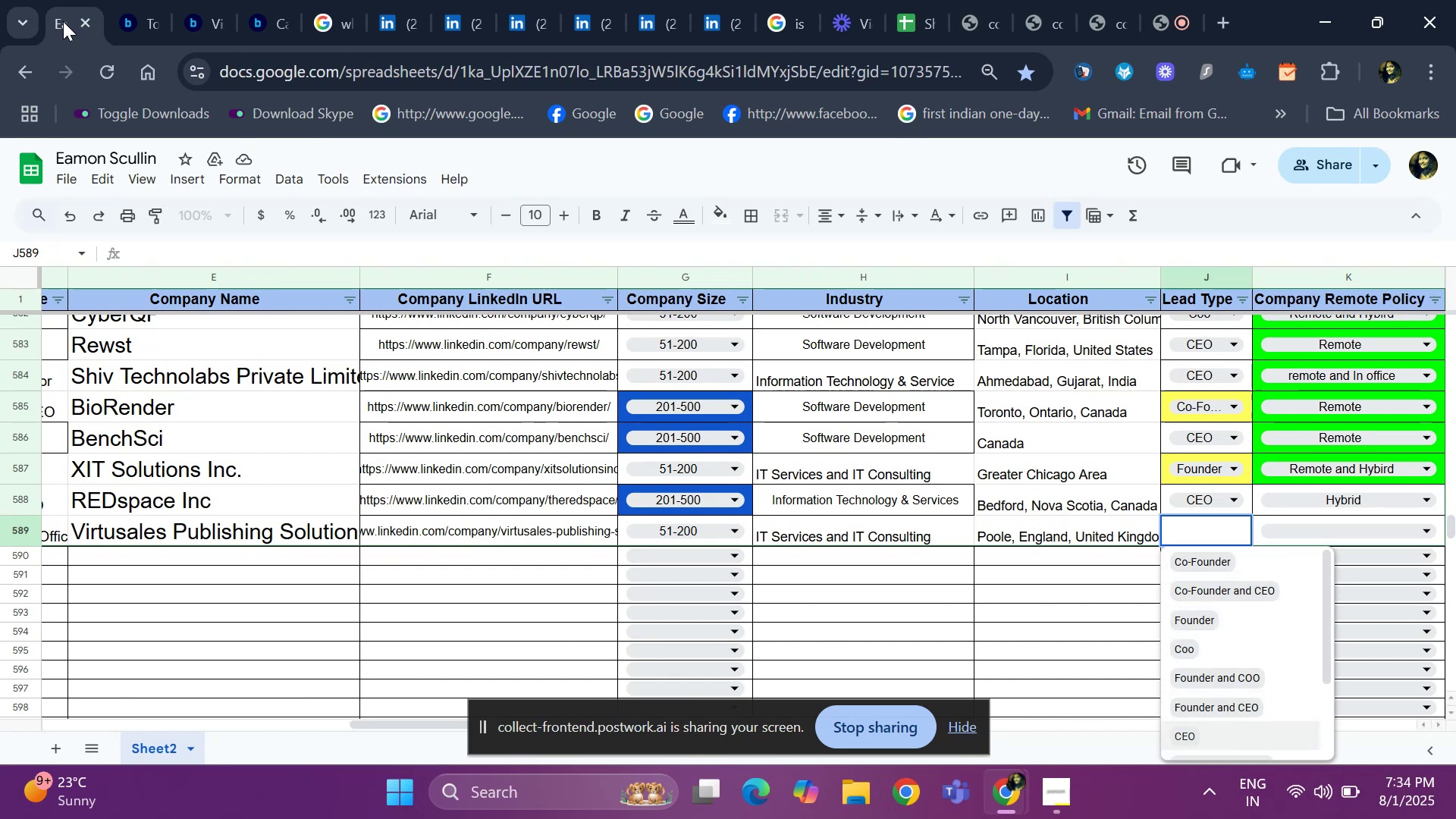 
key(Enter)
 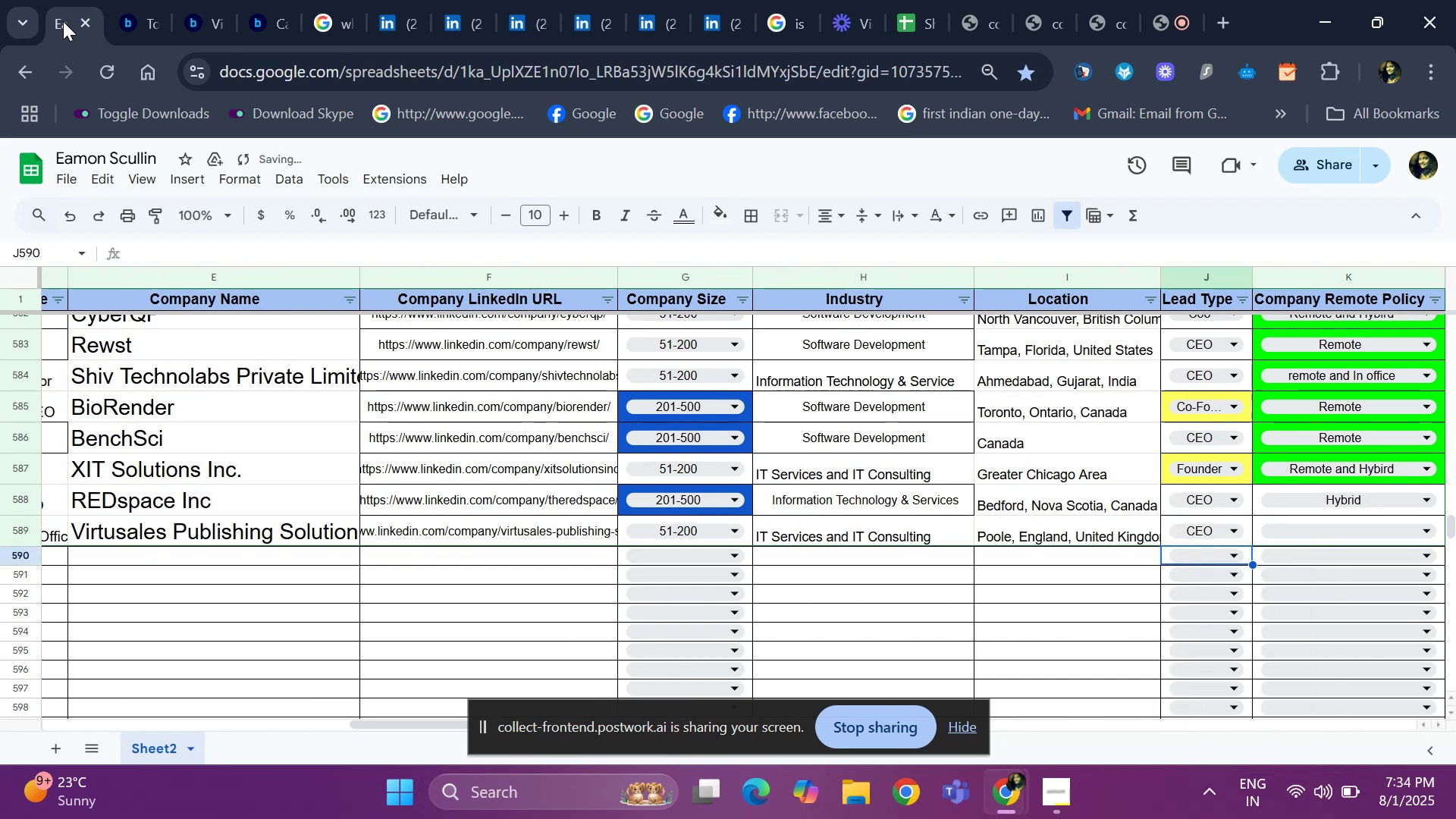 
key(ArrowUp)
 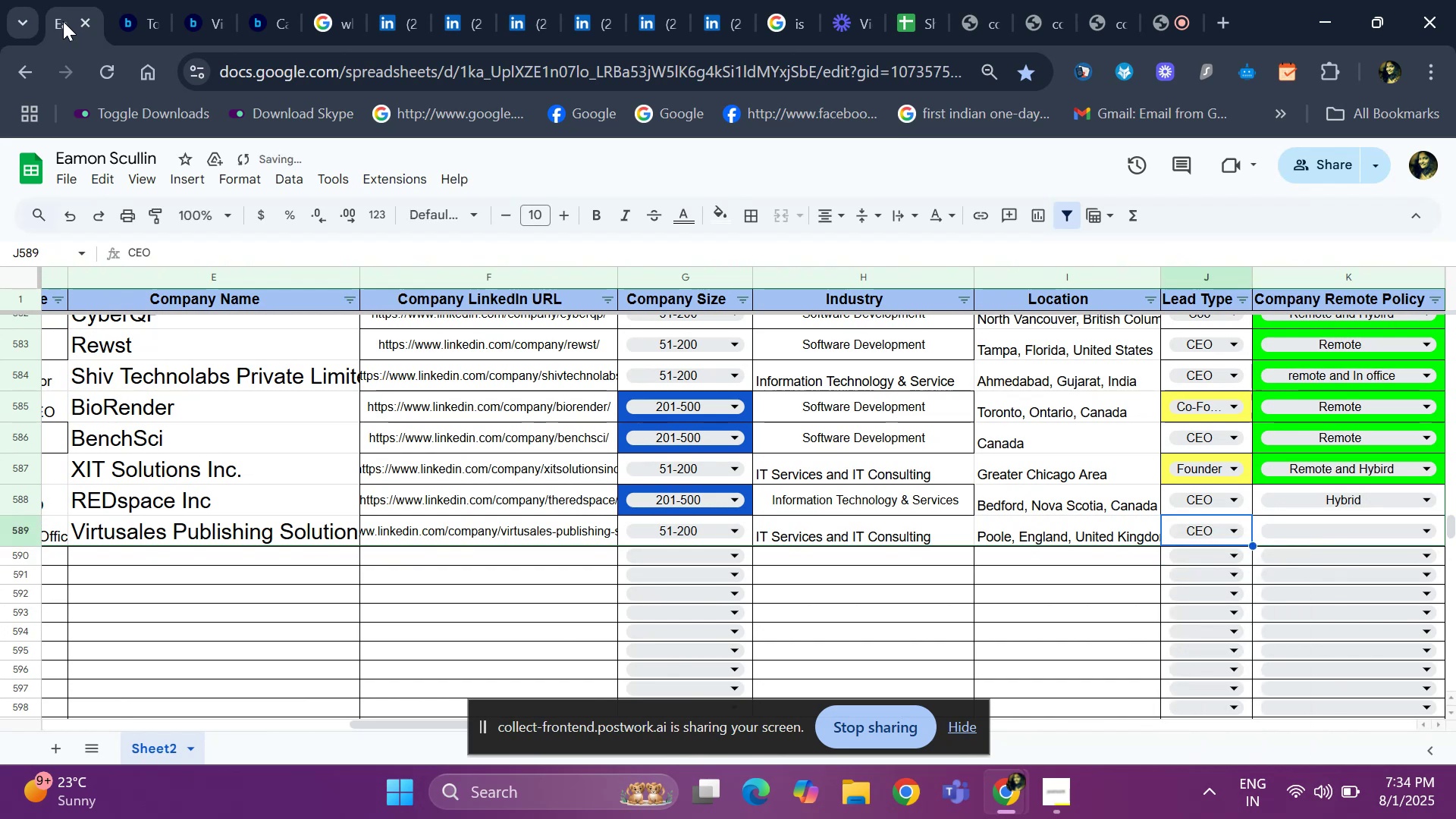 
key(ArrowRight)
 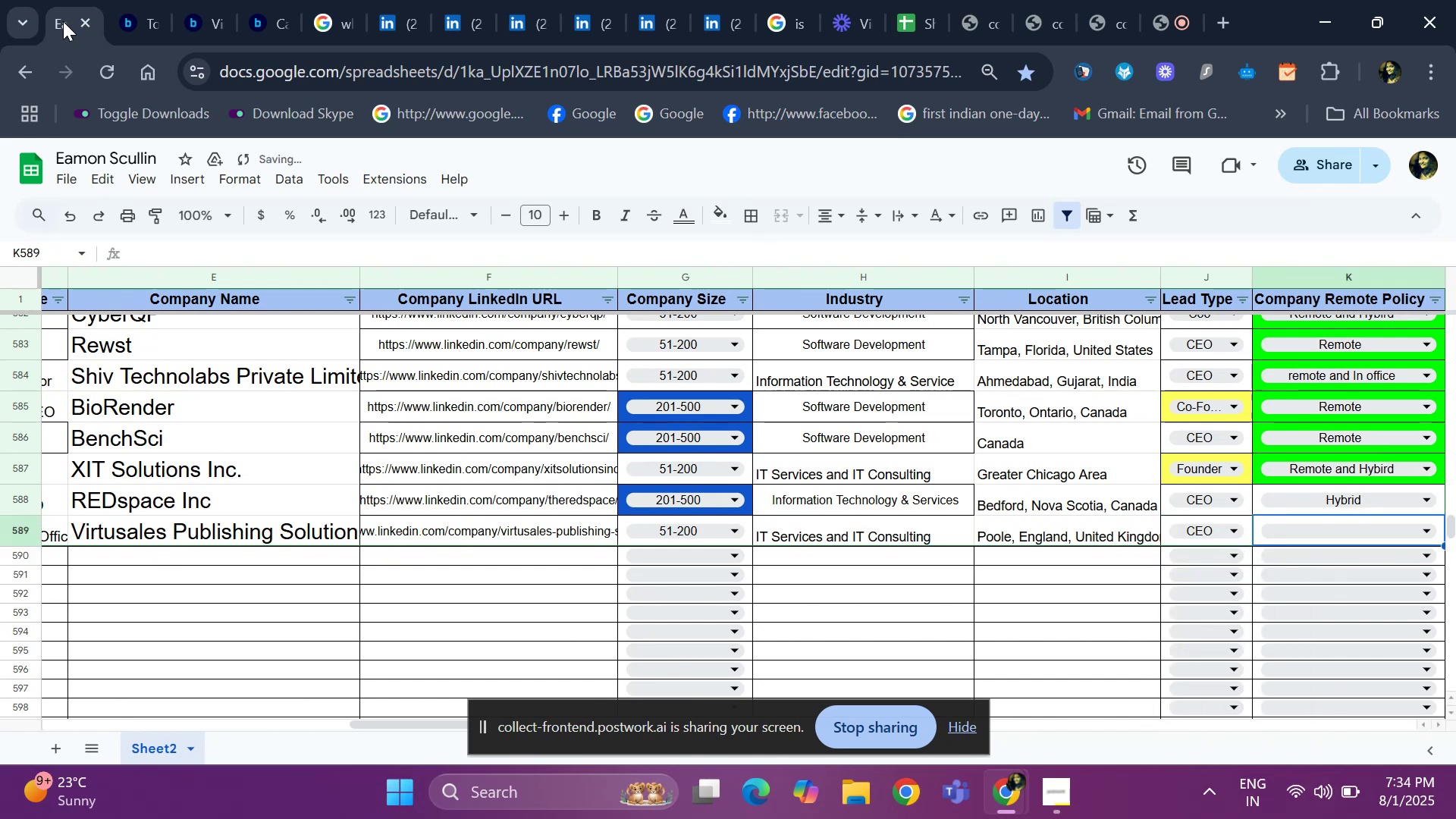 
key(ArrowLeft)
 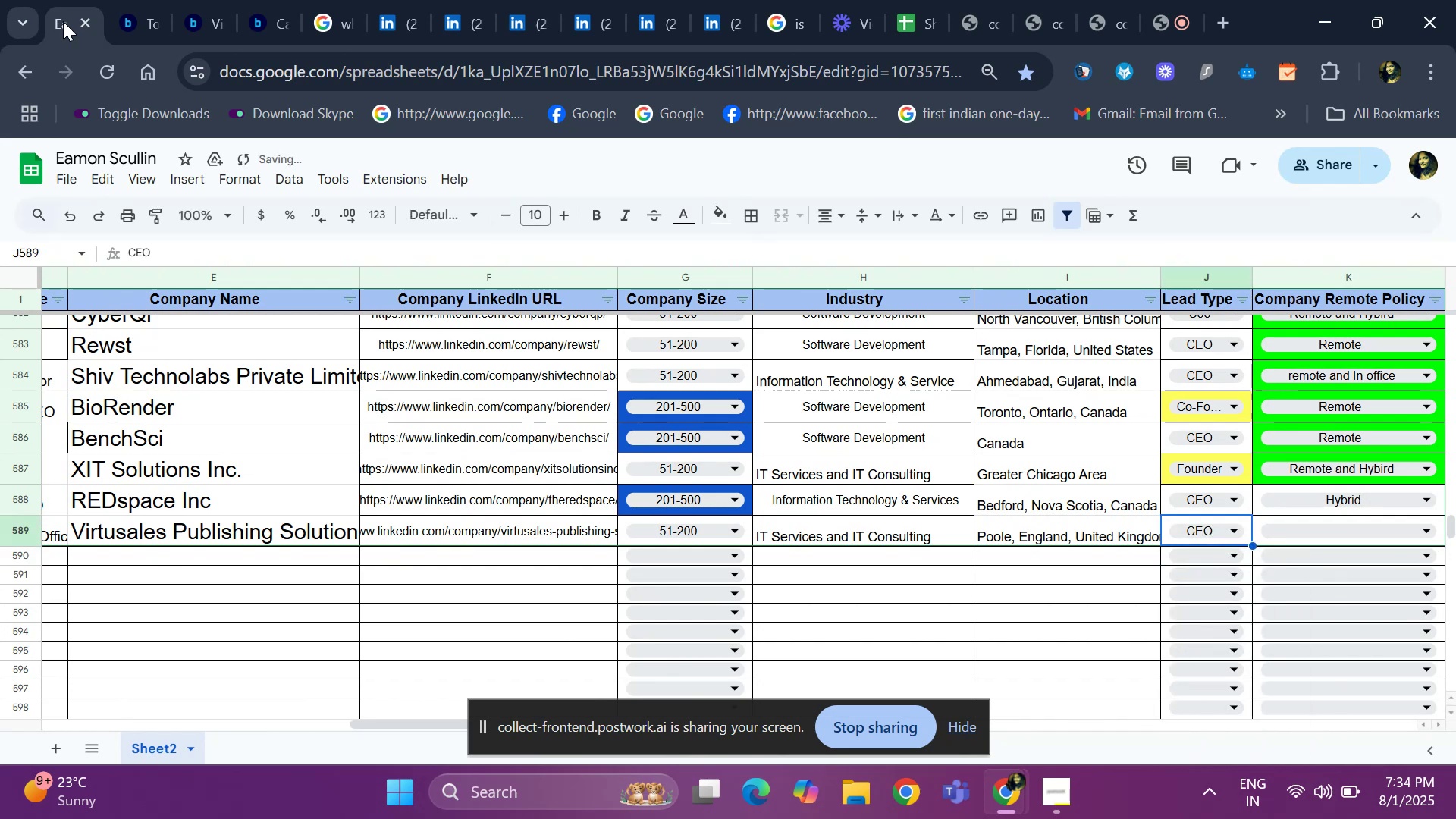 
key(ArrowLeft)
 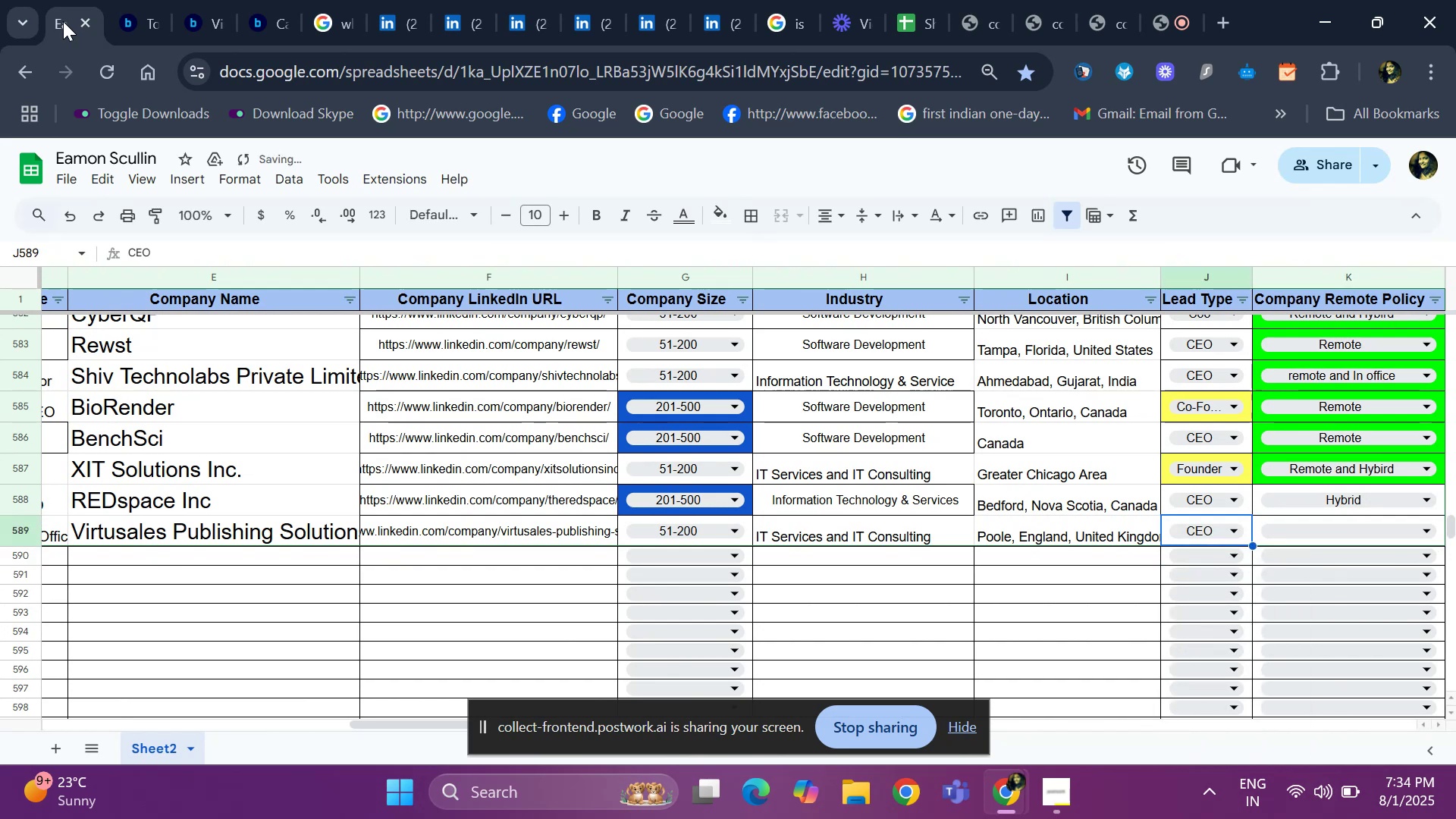 
key(ArrowLeft)
 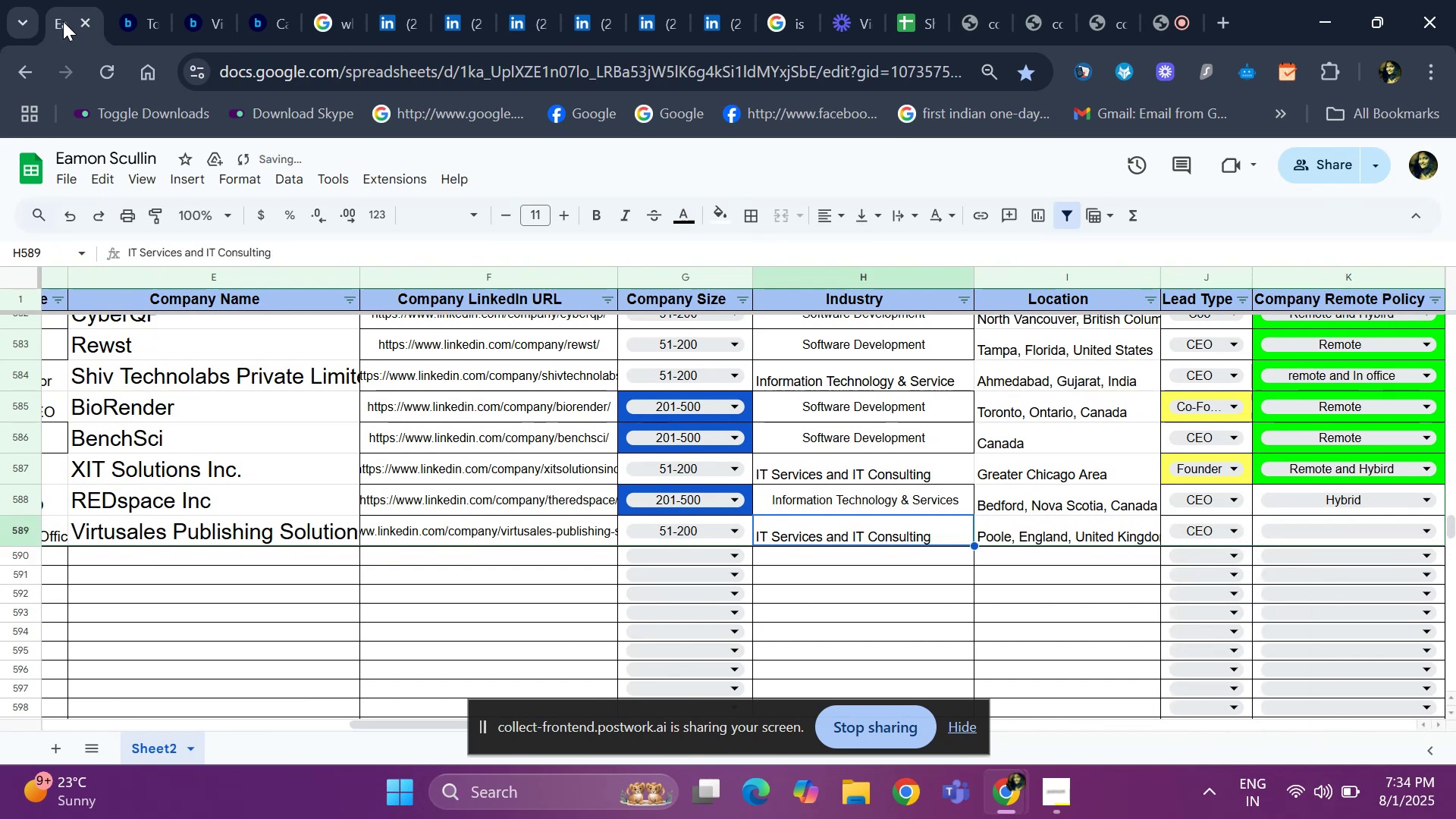 
key(ArrowLeft)
 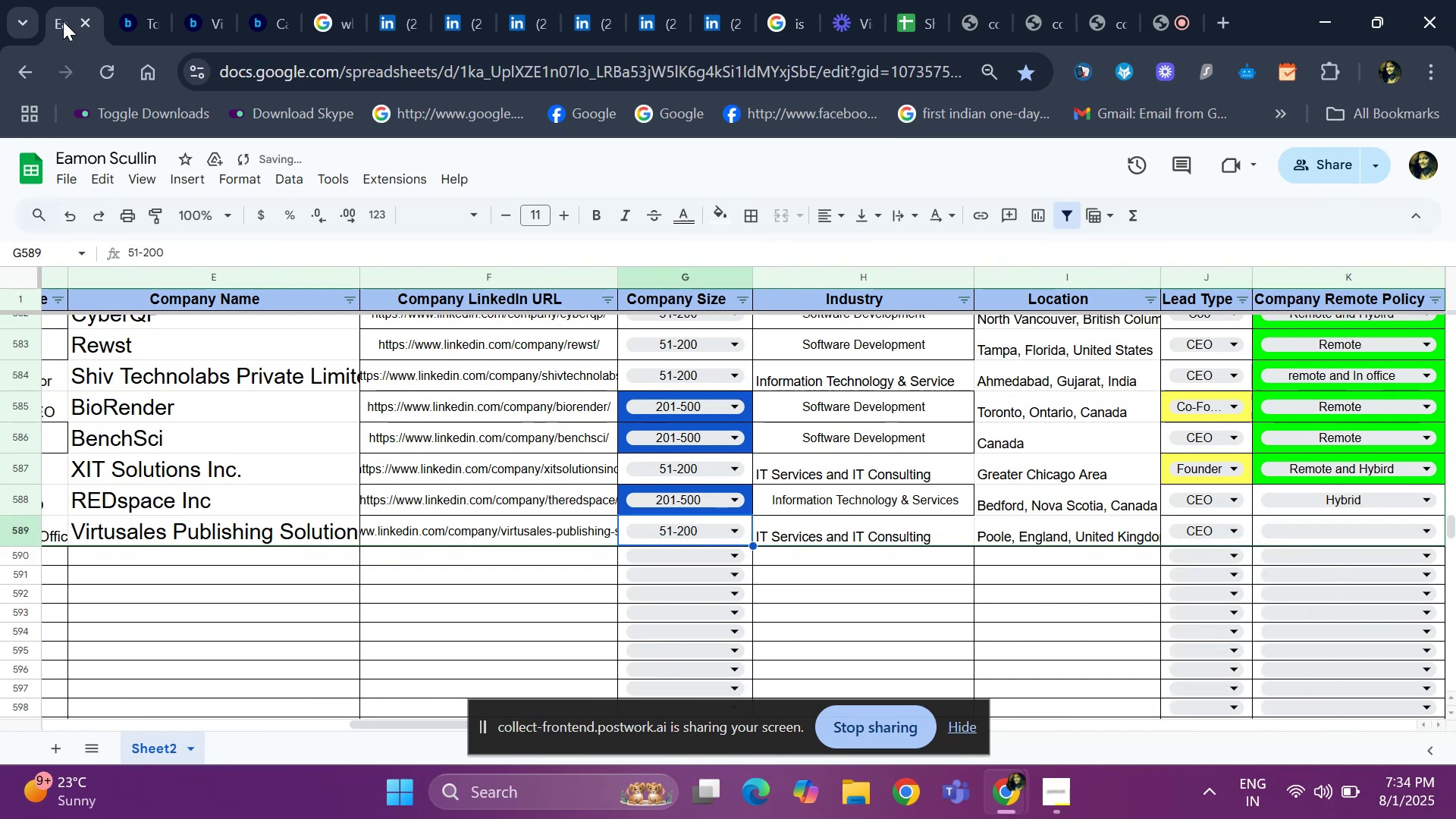 
key(ArrowLeft)
 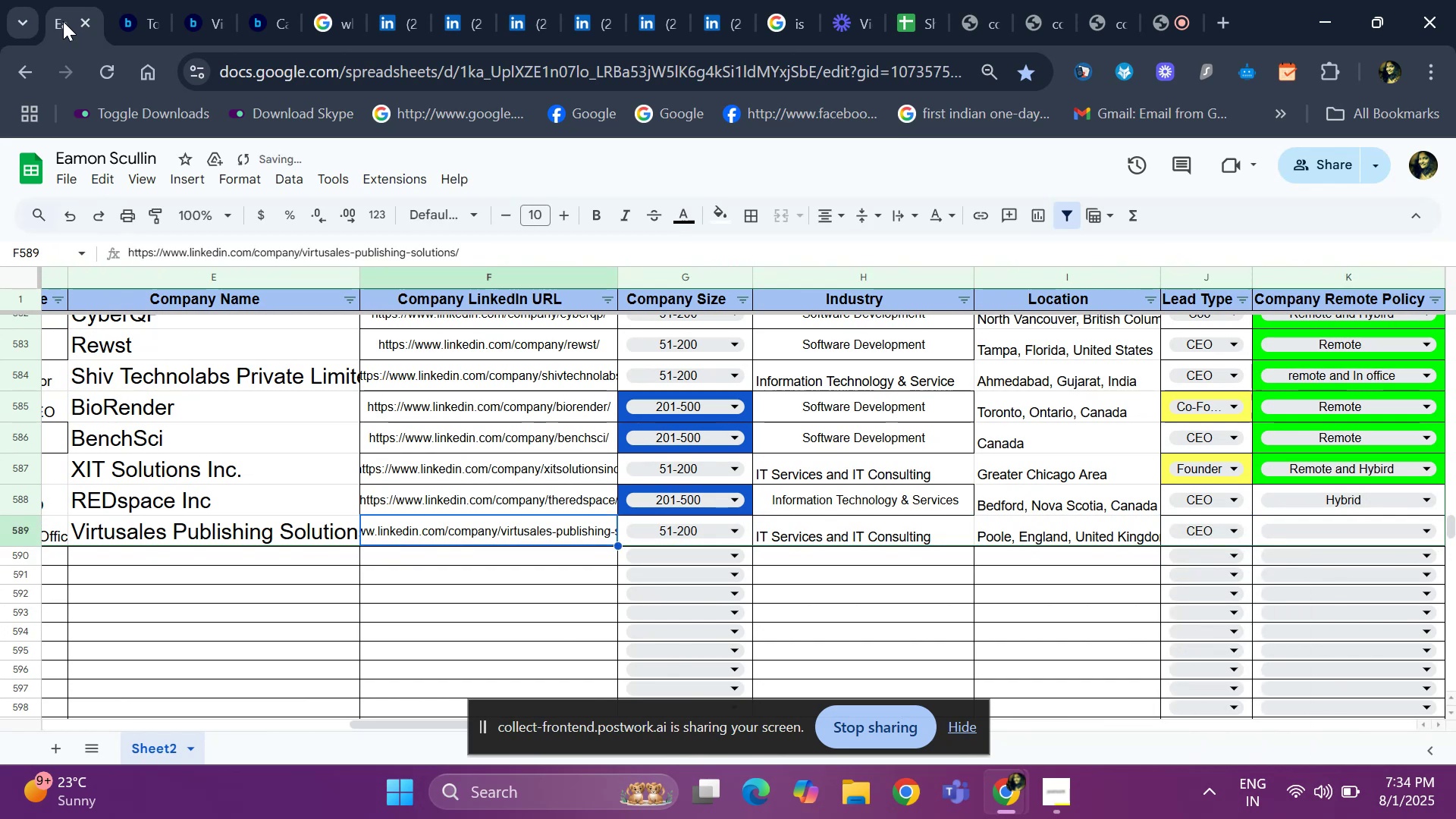 
key(ArrowLeft)
 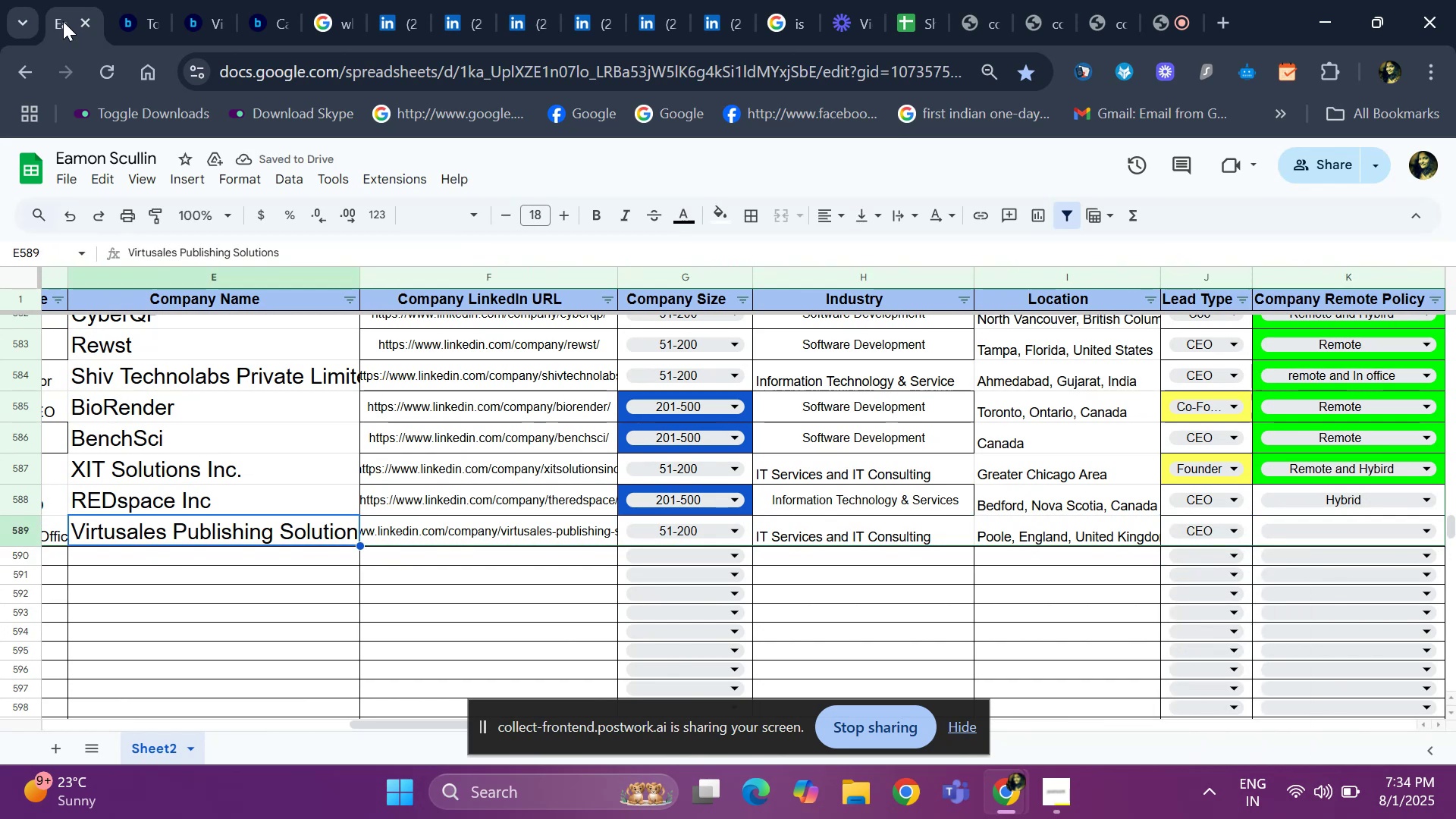 
key(Control+C)
 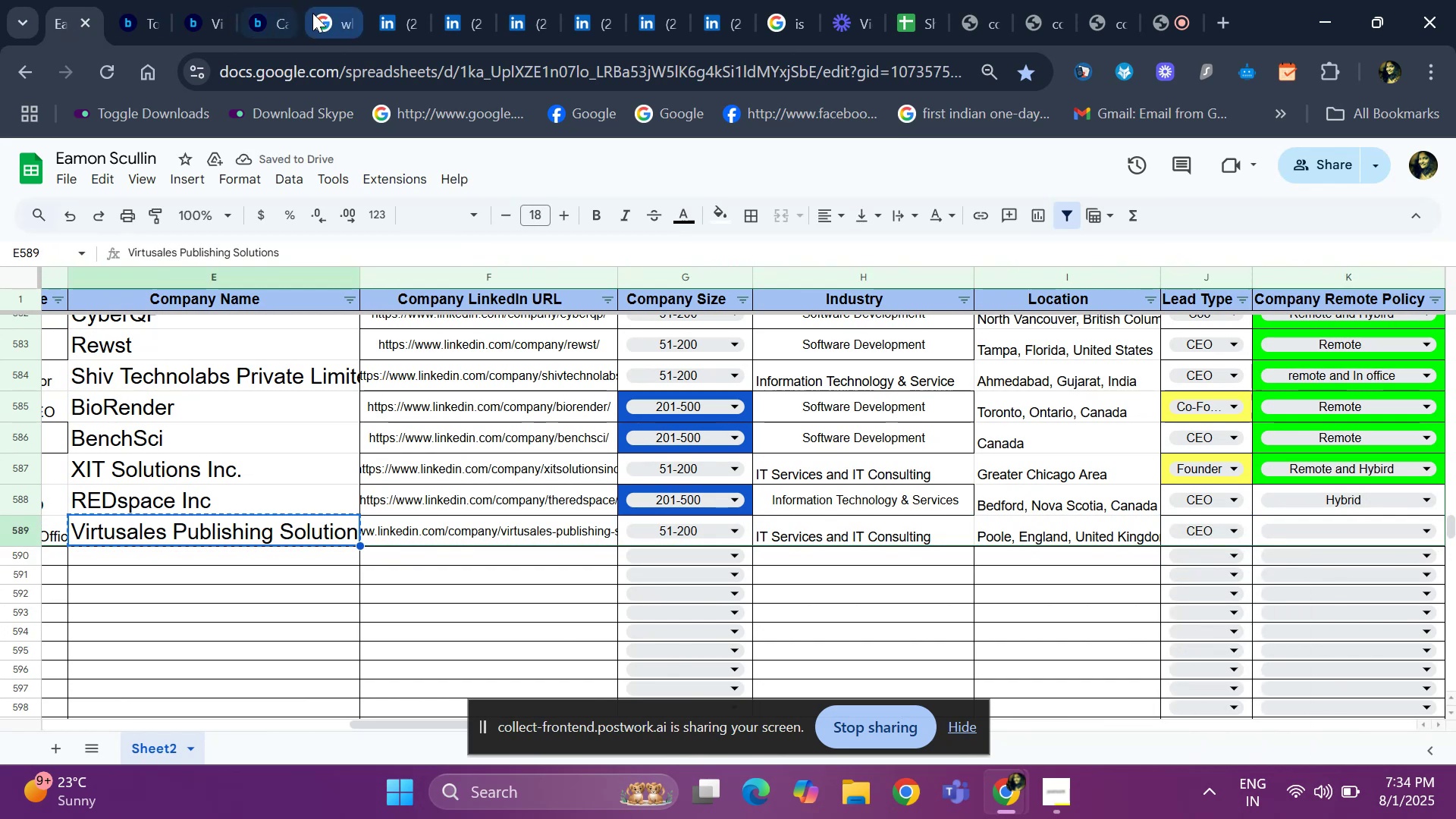 
left_click([312, 13])
 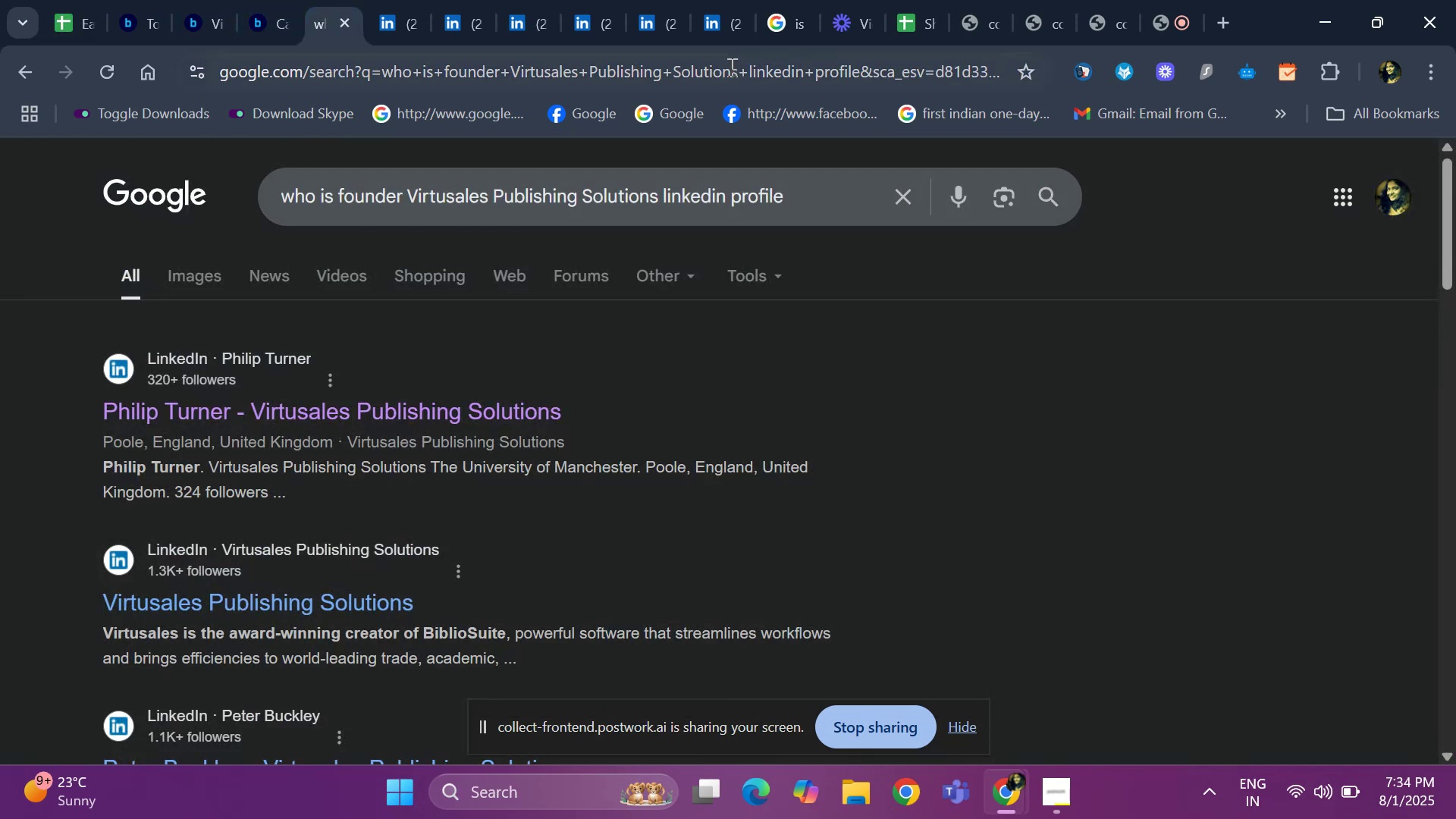 
left_click([776, 28])
 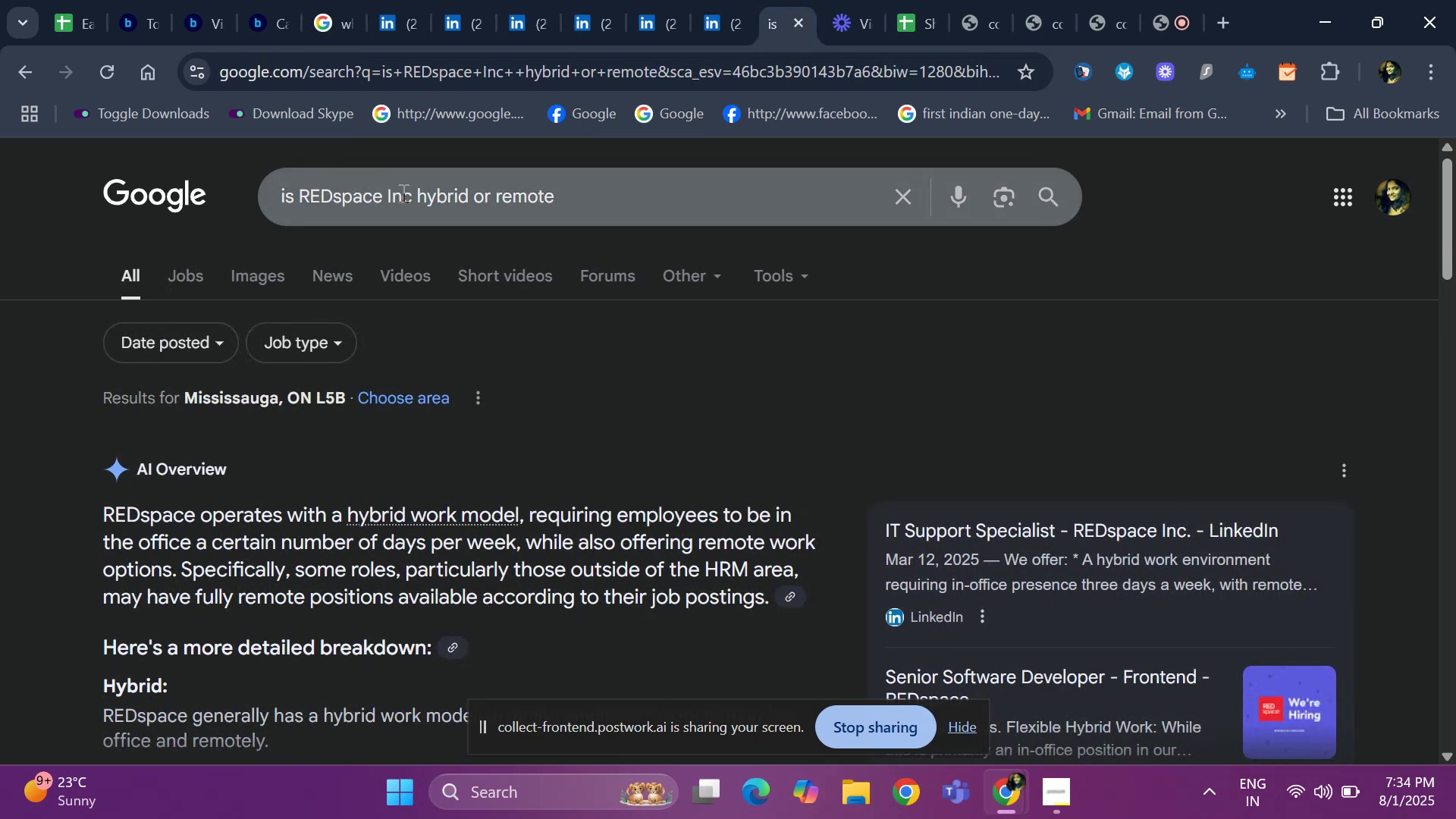 
left_click([406, 193])
 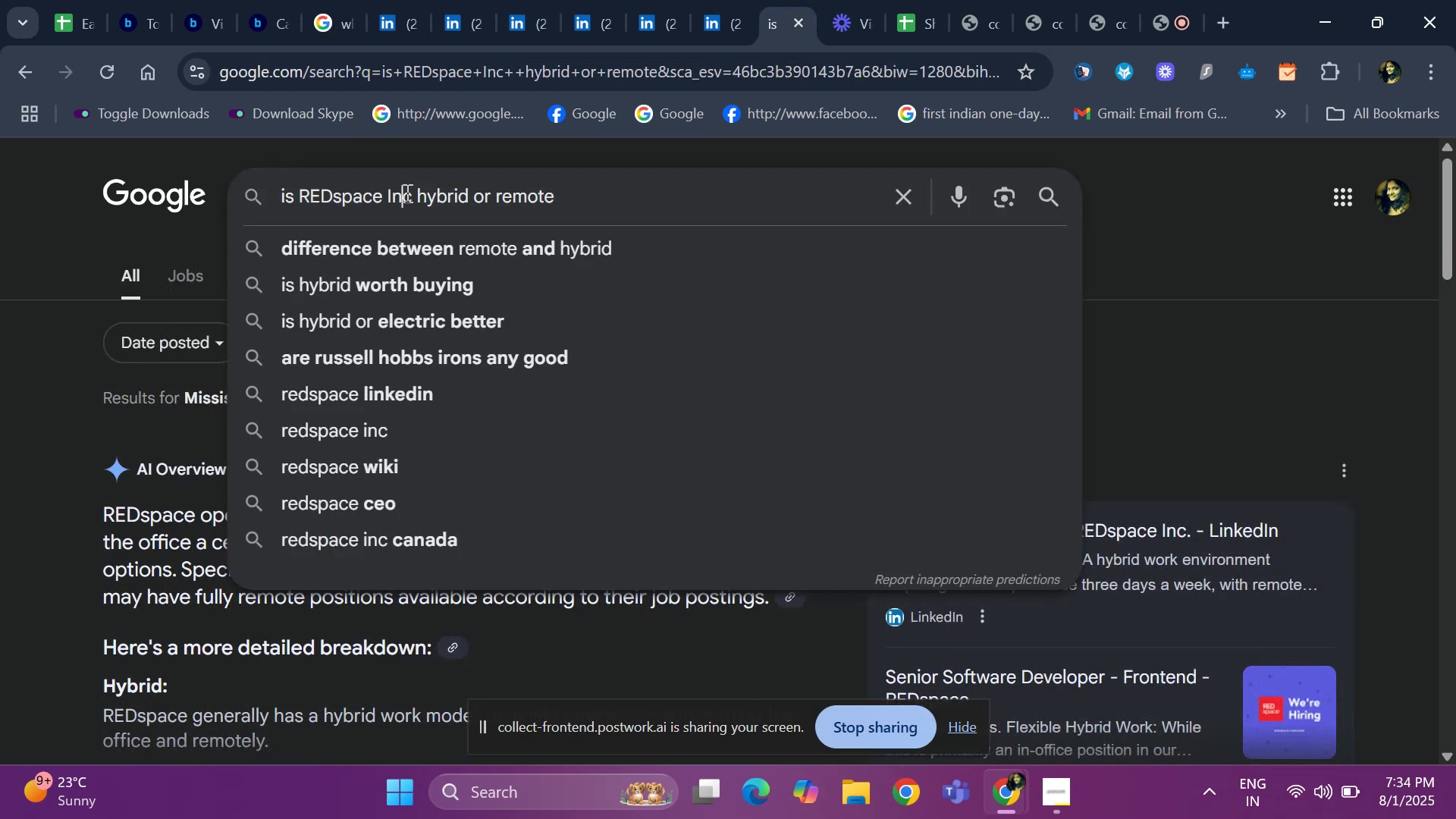 
key(ArrowRight)
 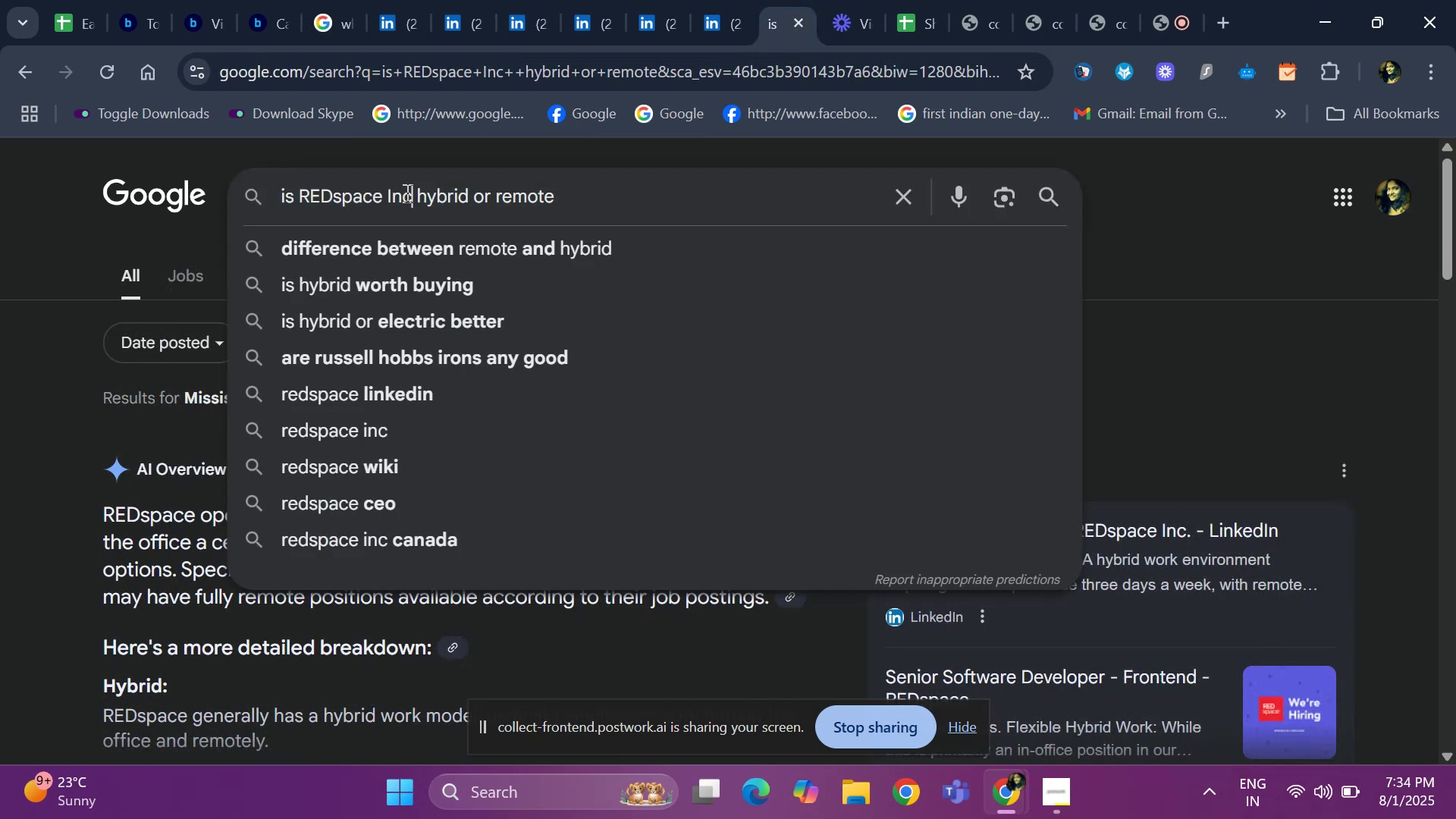 
key(Backspace)
 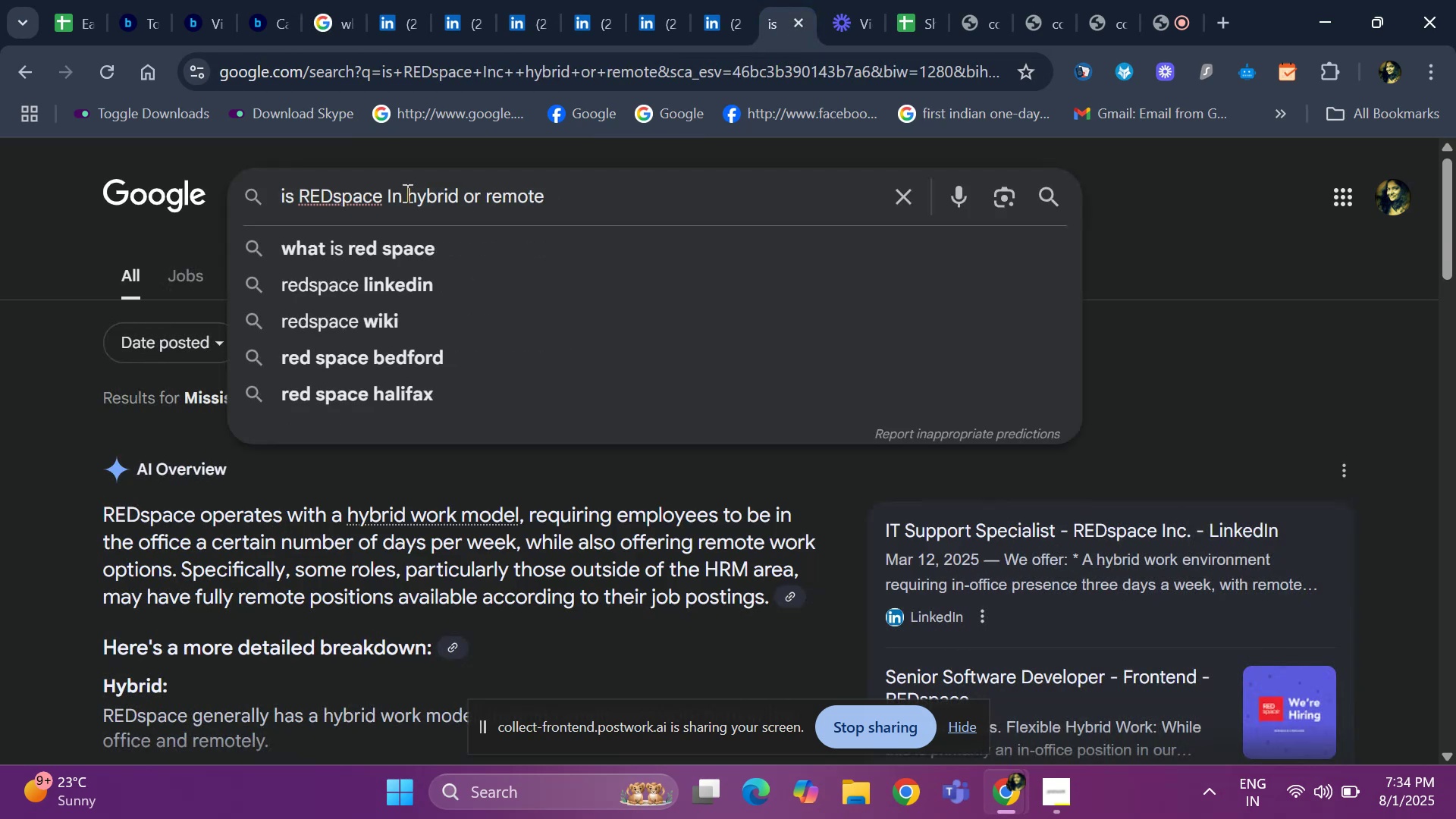 
key(Backspace)
 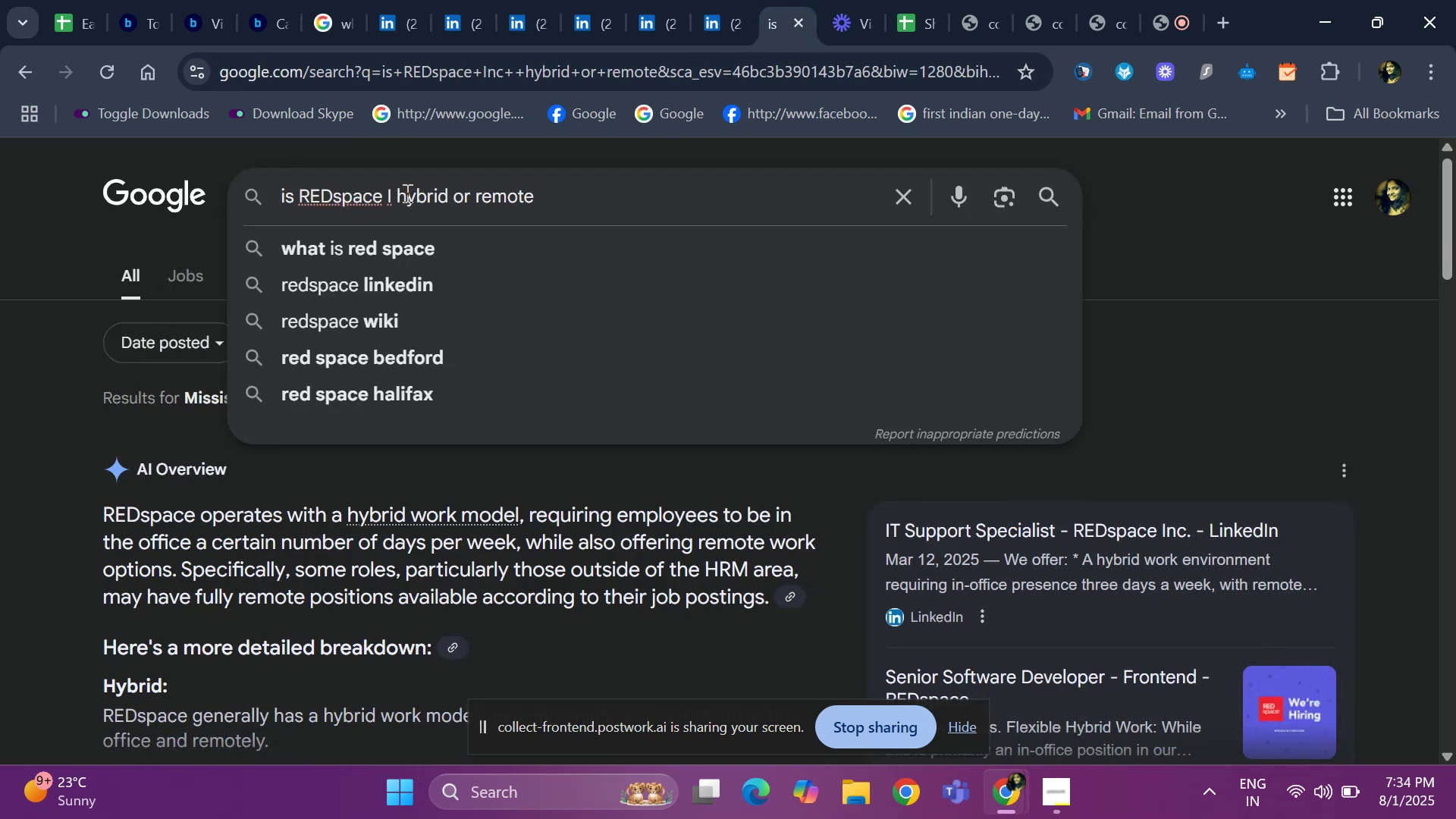 
key(Backspace)
 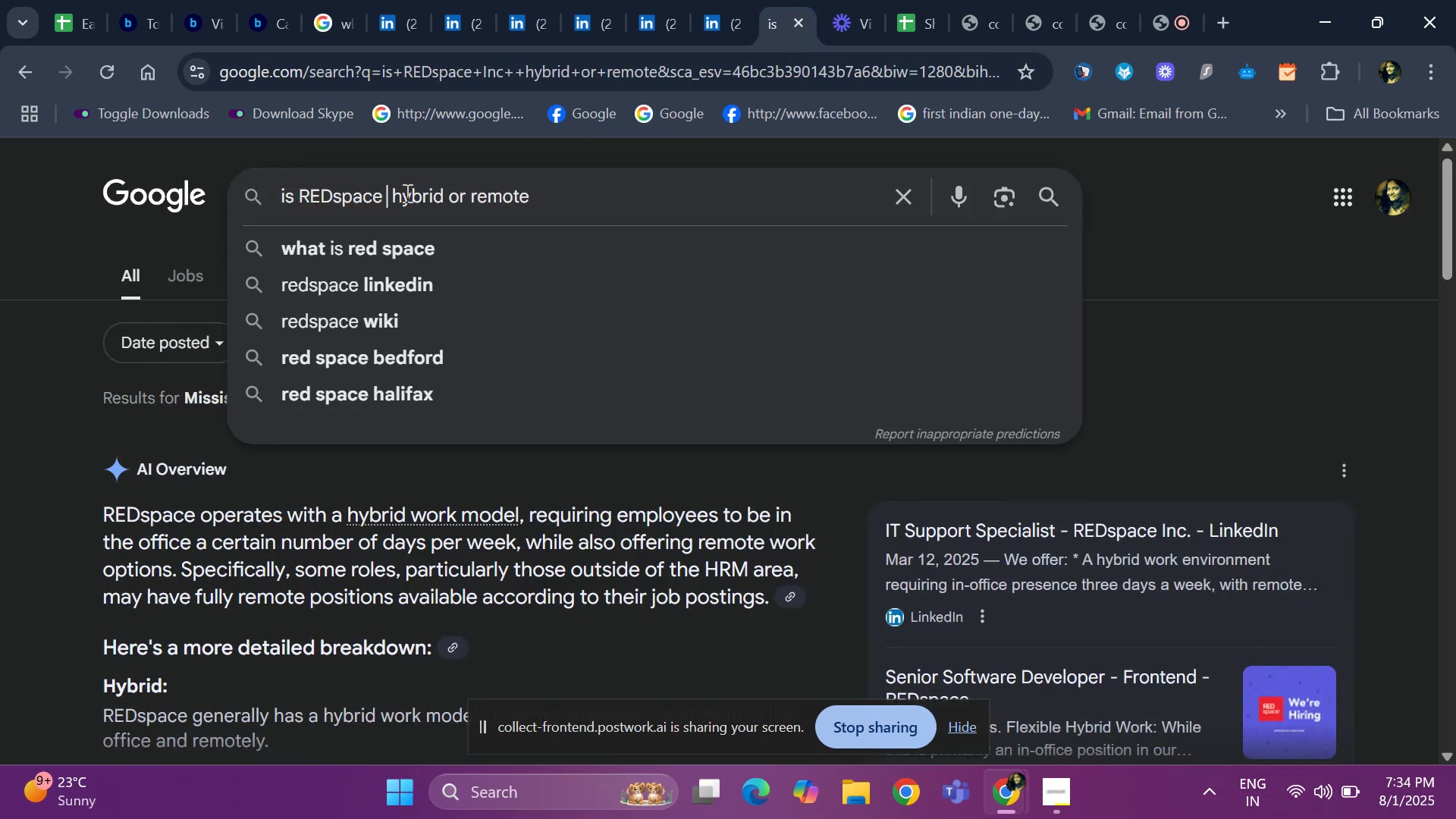 
key(Backspace)
 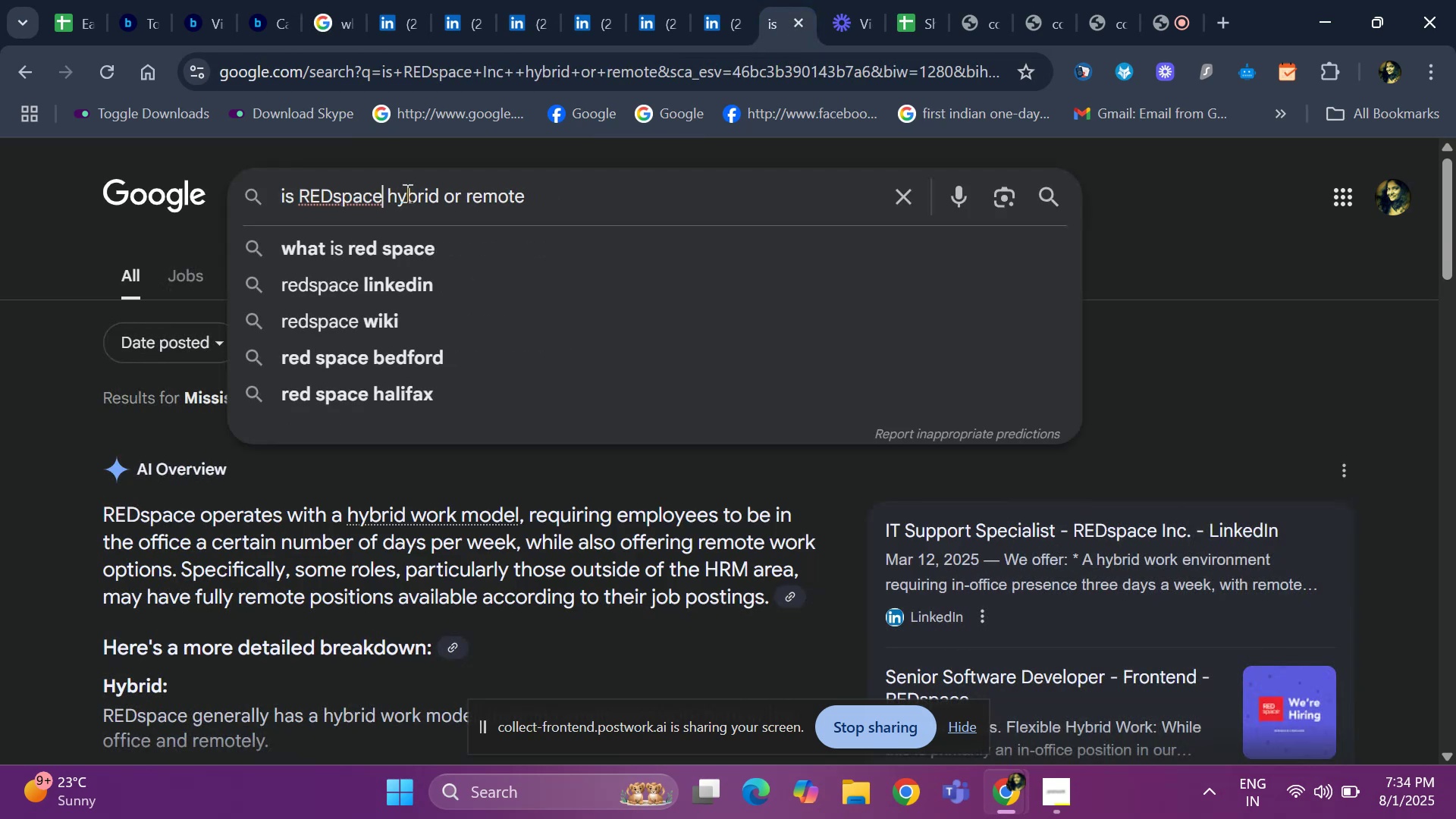 
key(Backspace)
 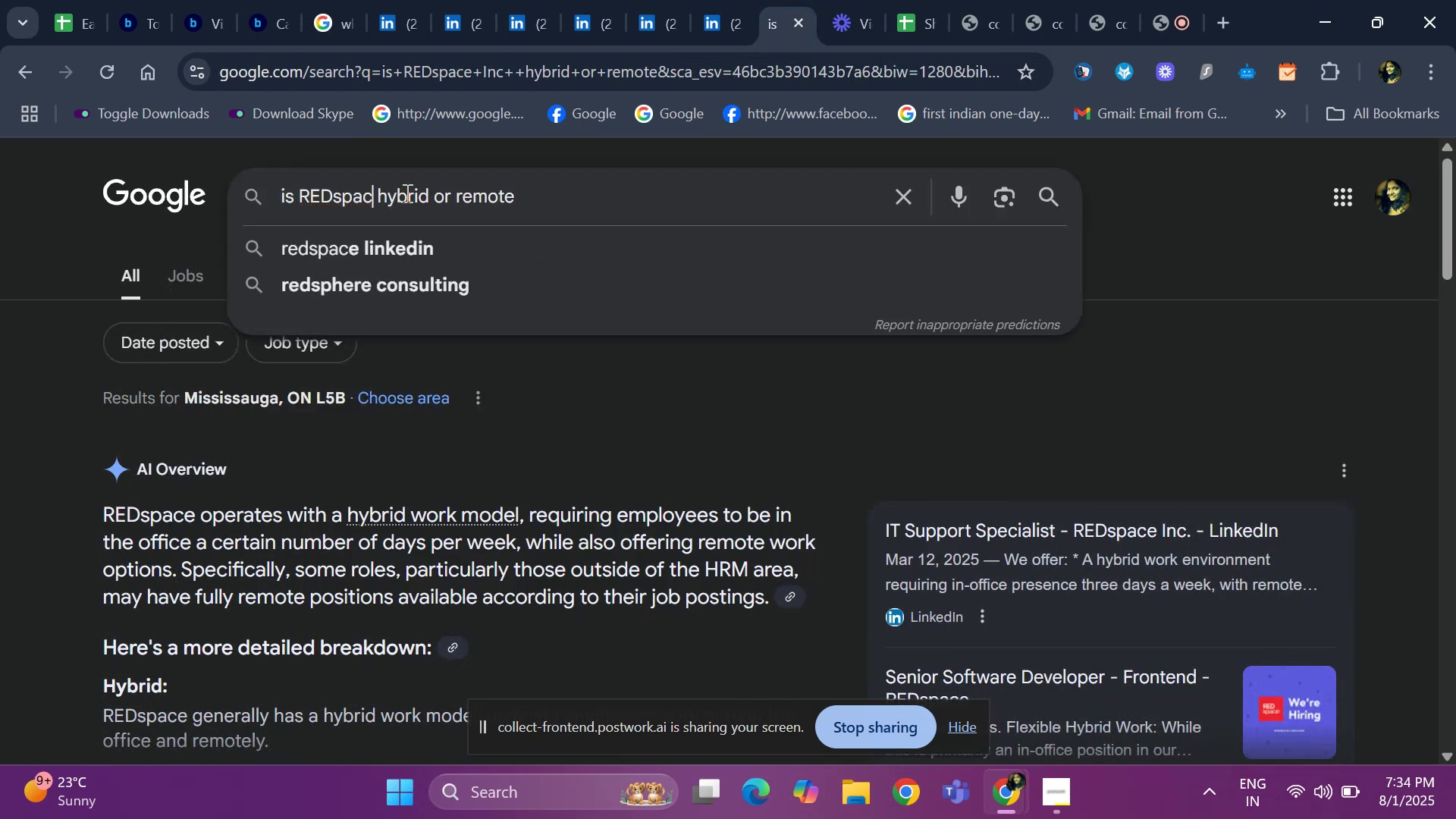 
key(Backspace)
 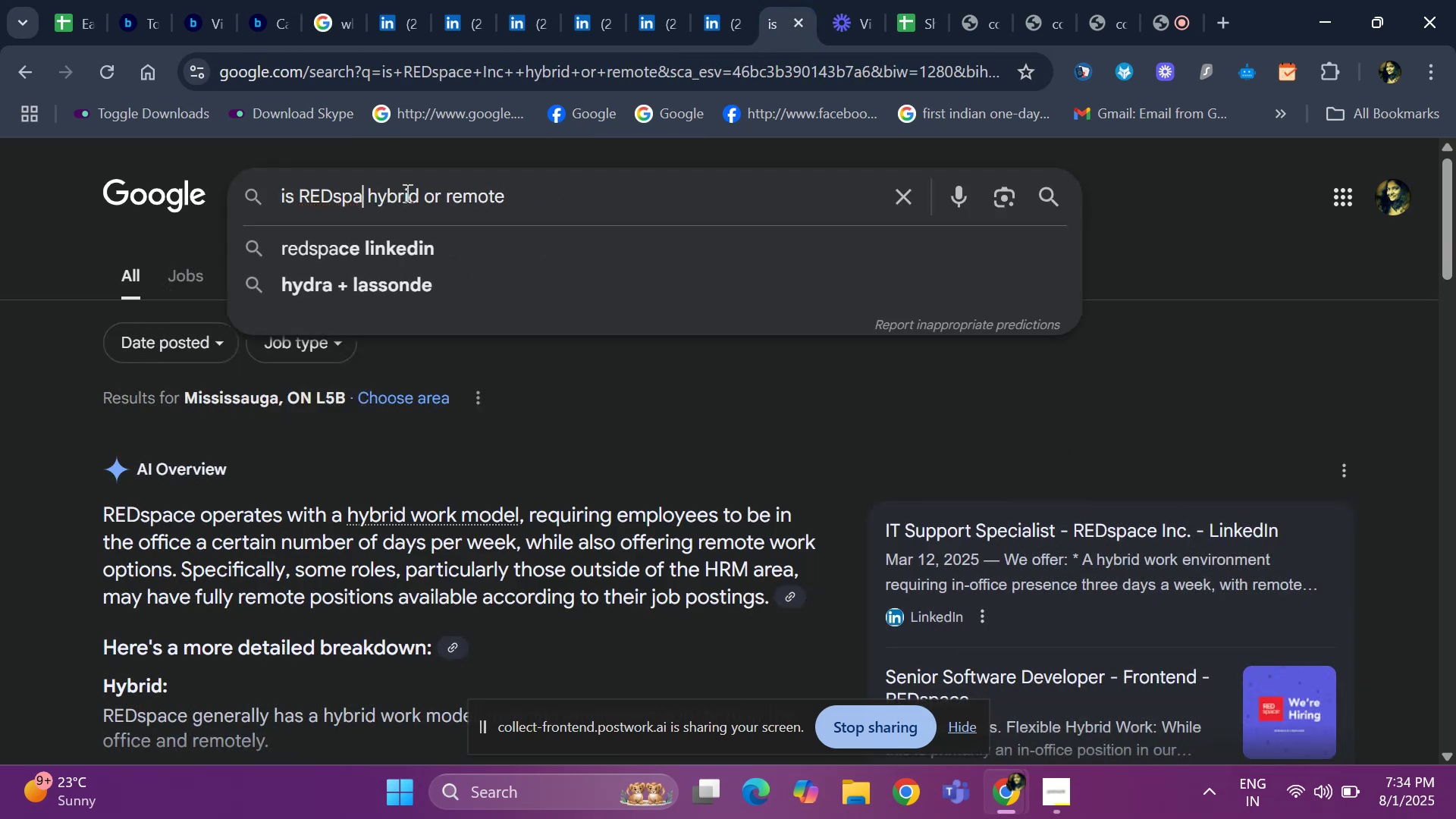 
key(Backspace)
 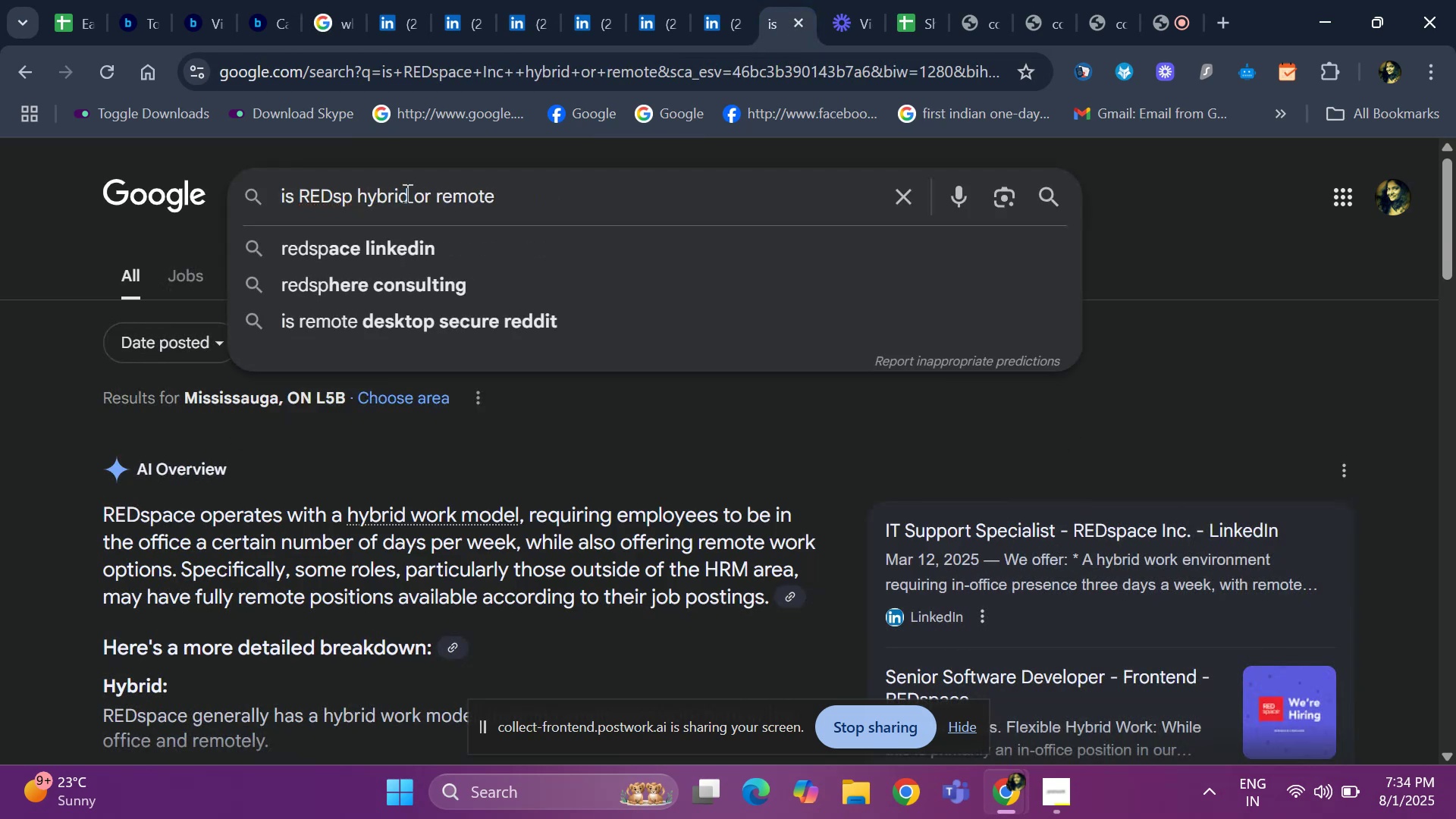 
key(Backspace)
 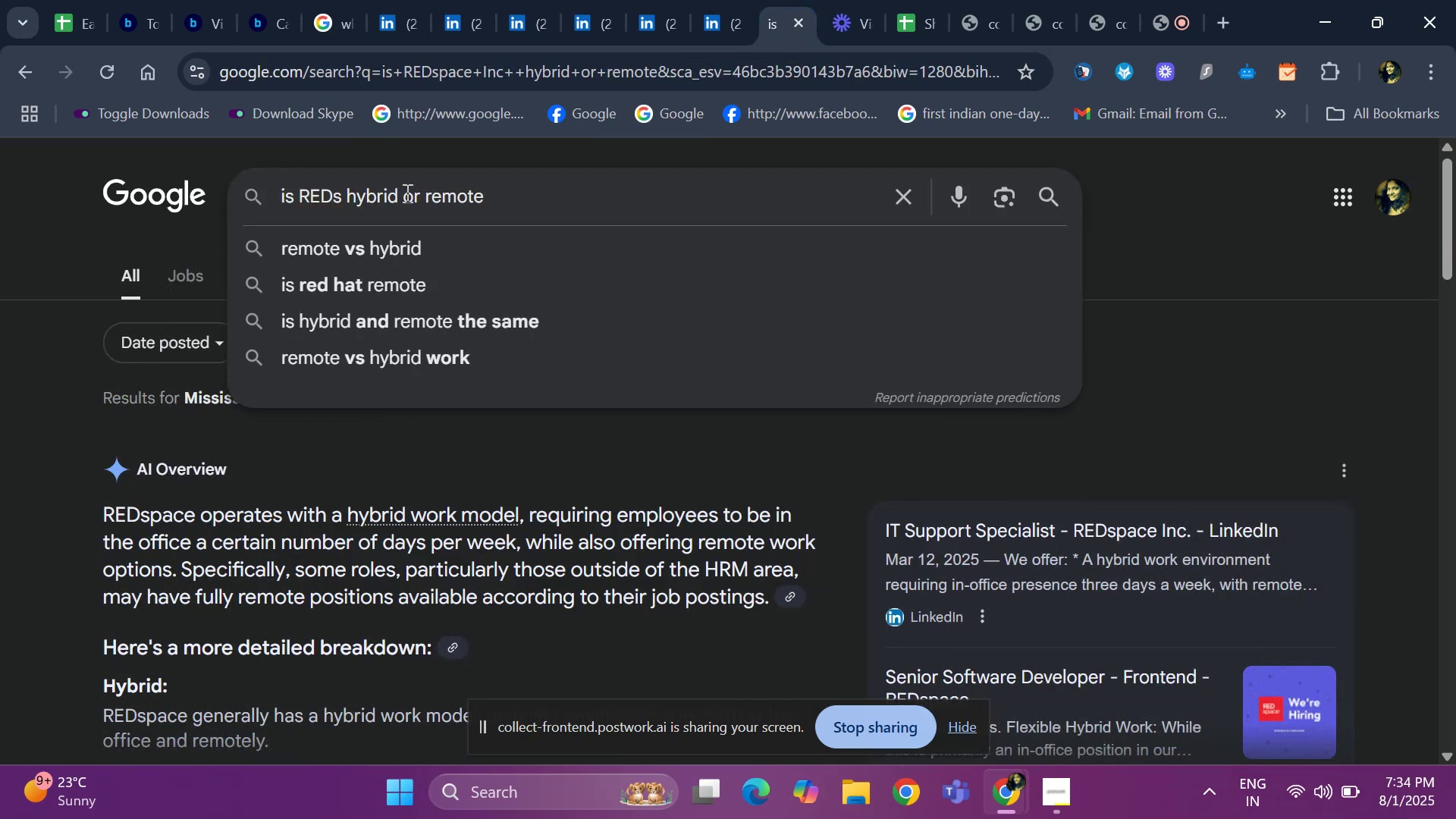 
key(Backspace)
 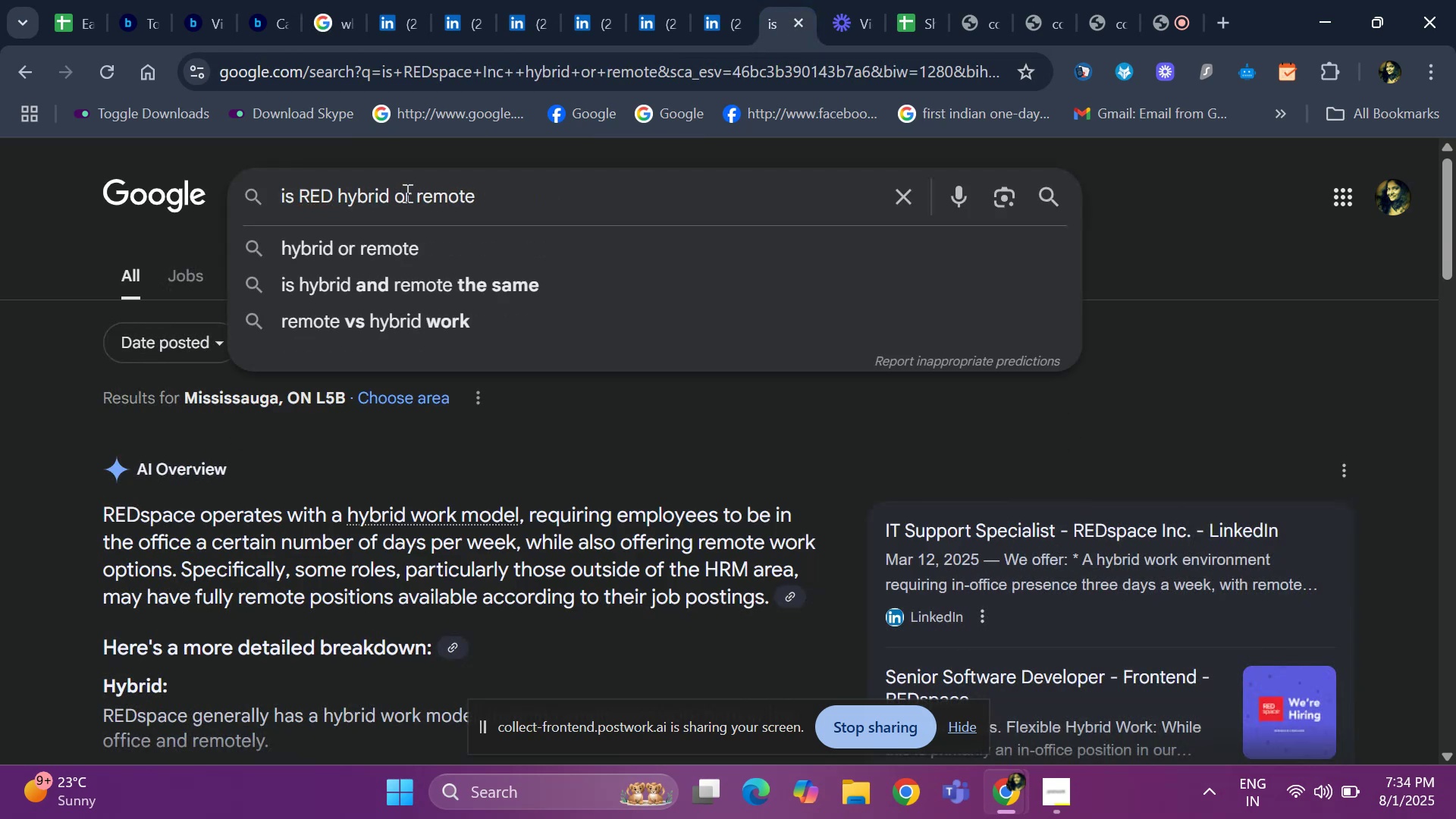 
key(Backspace)
 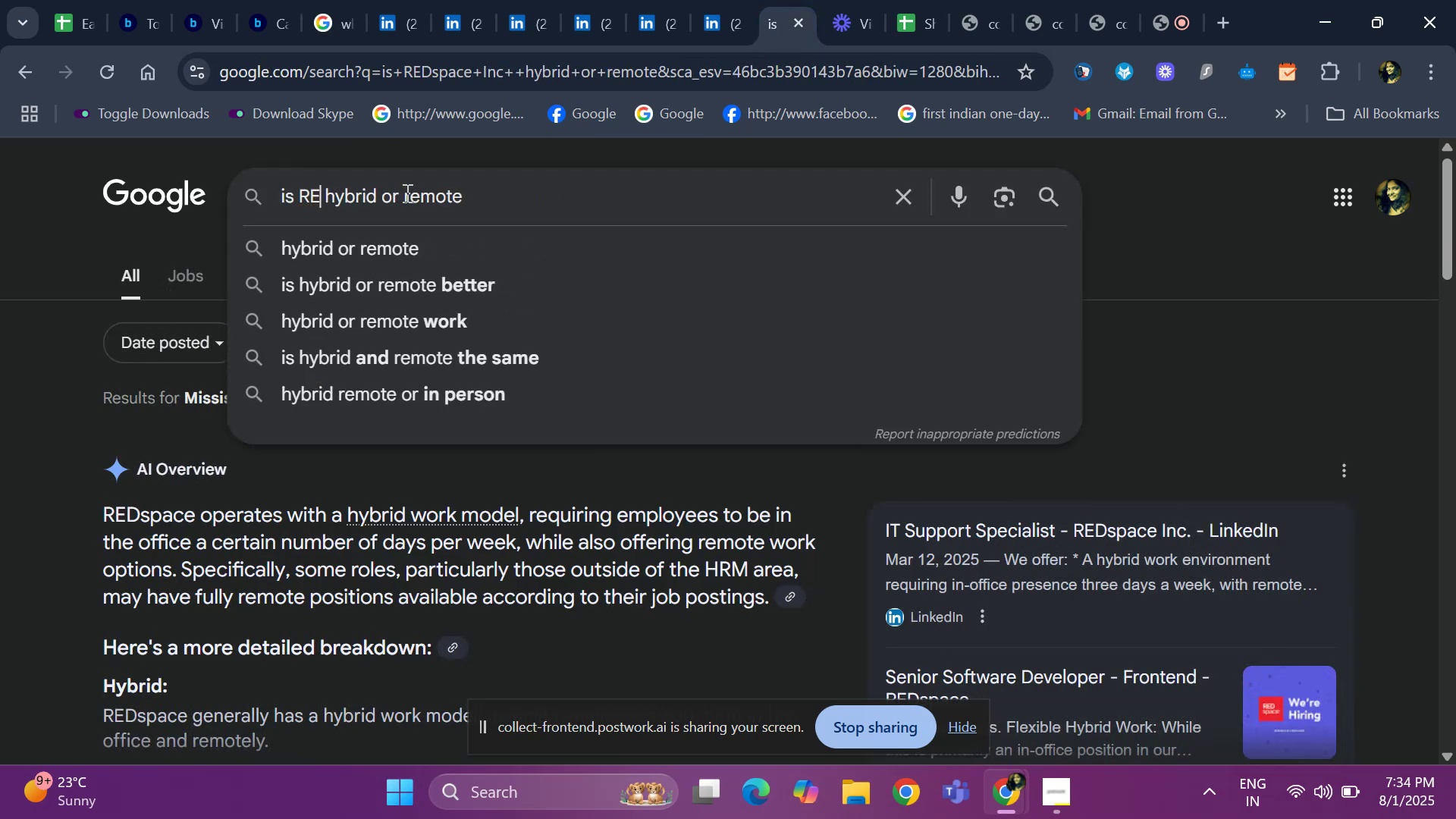 
key(Backspace)
 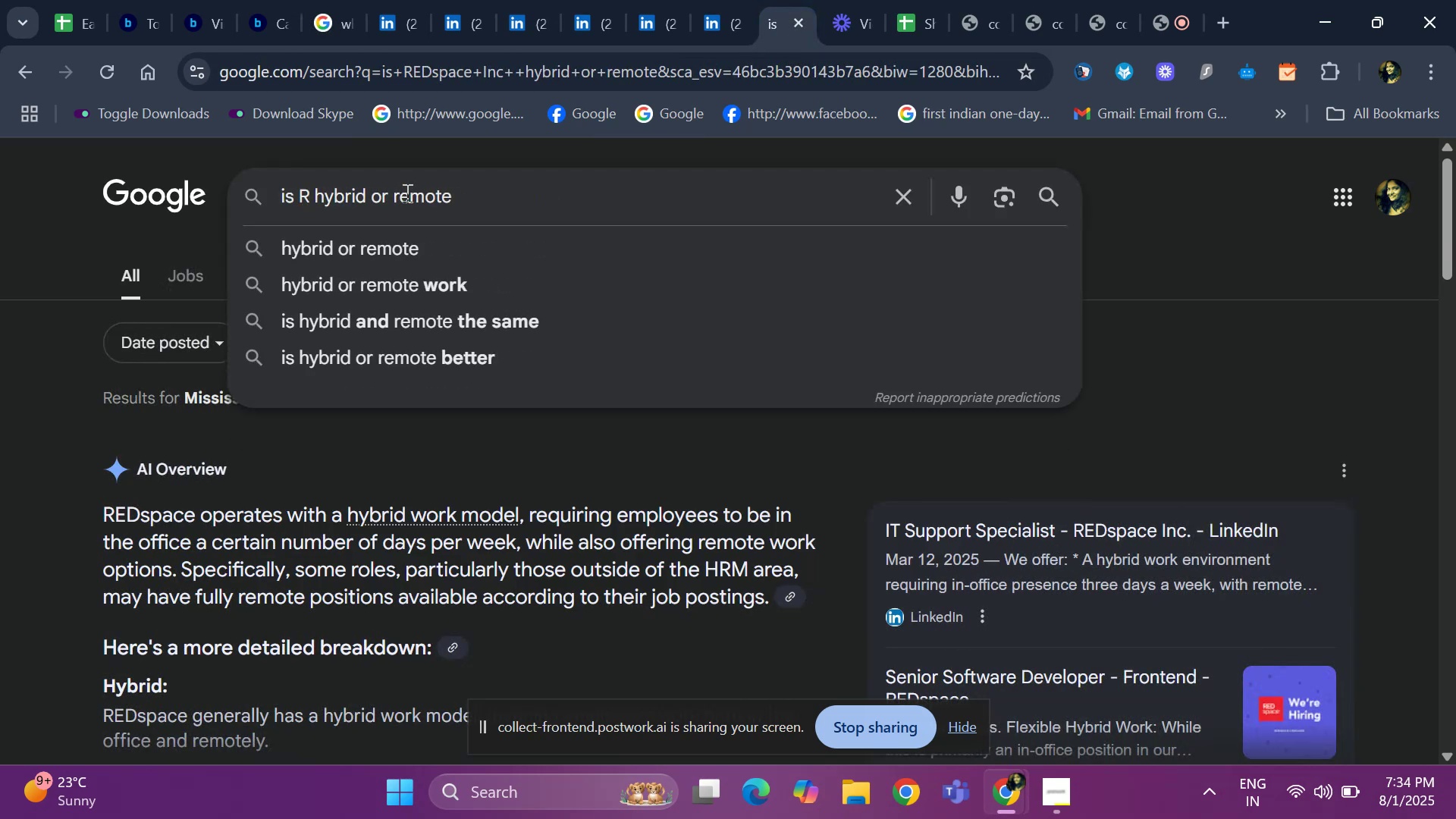 
key(Backspace)
 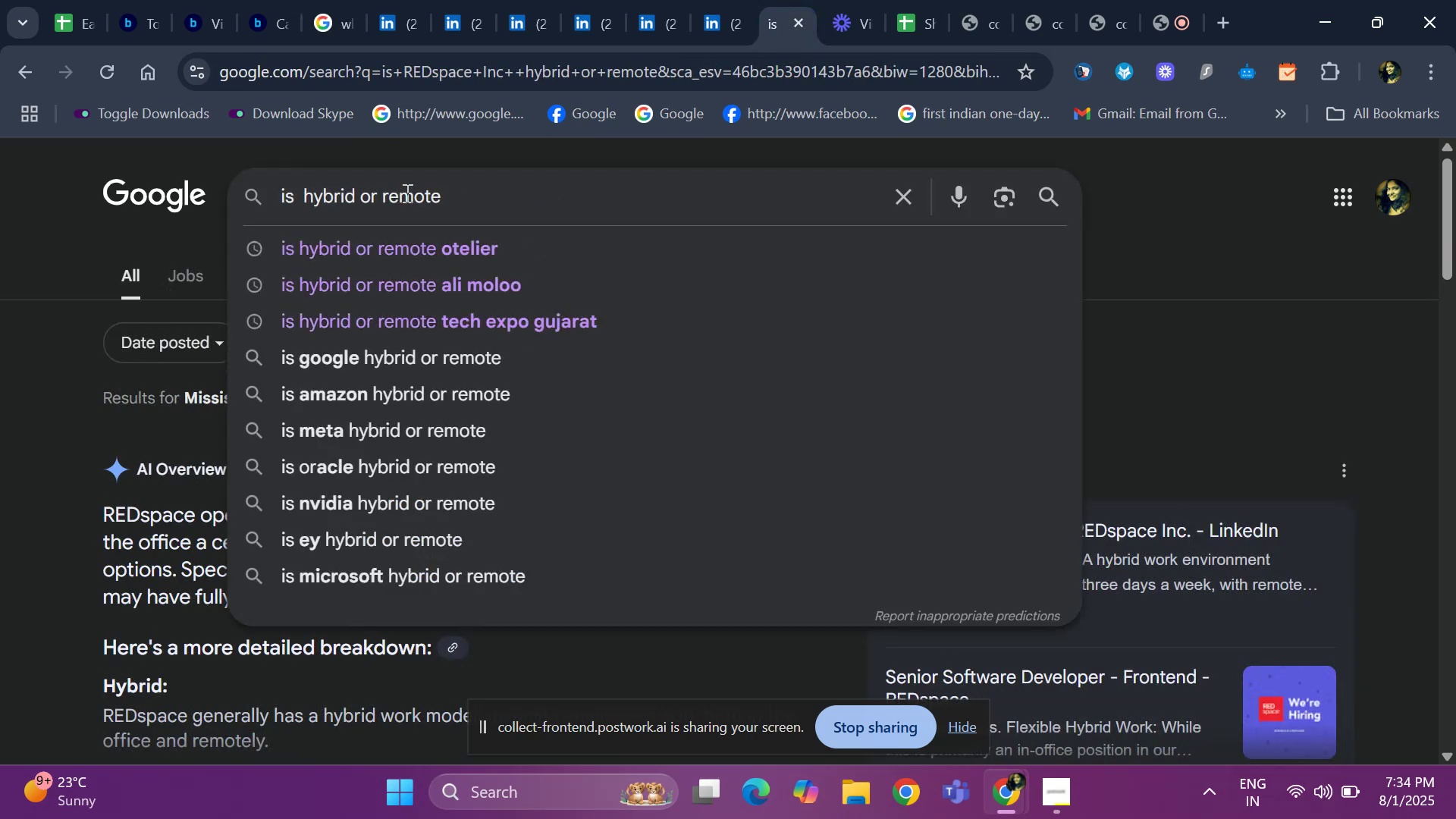 
key(Control+V)
 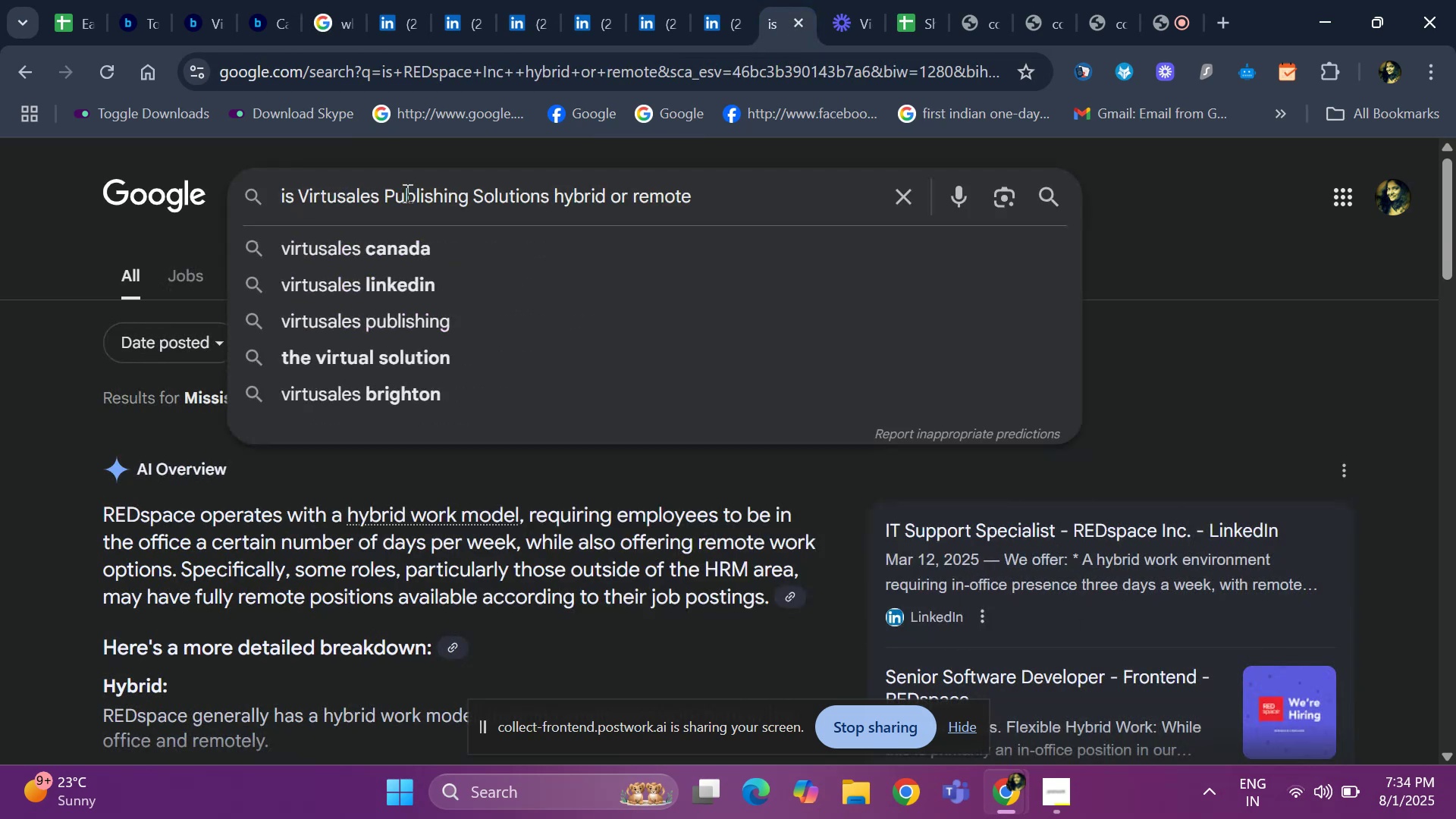 
key(Enter)
 